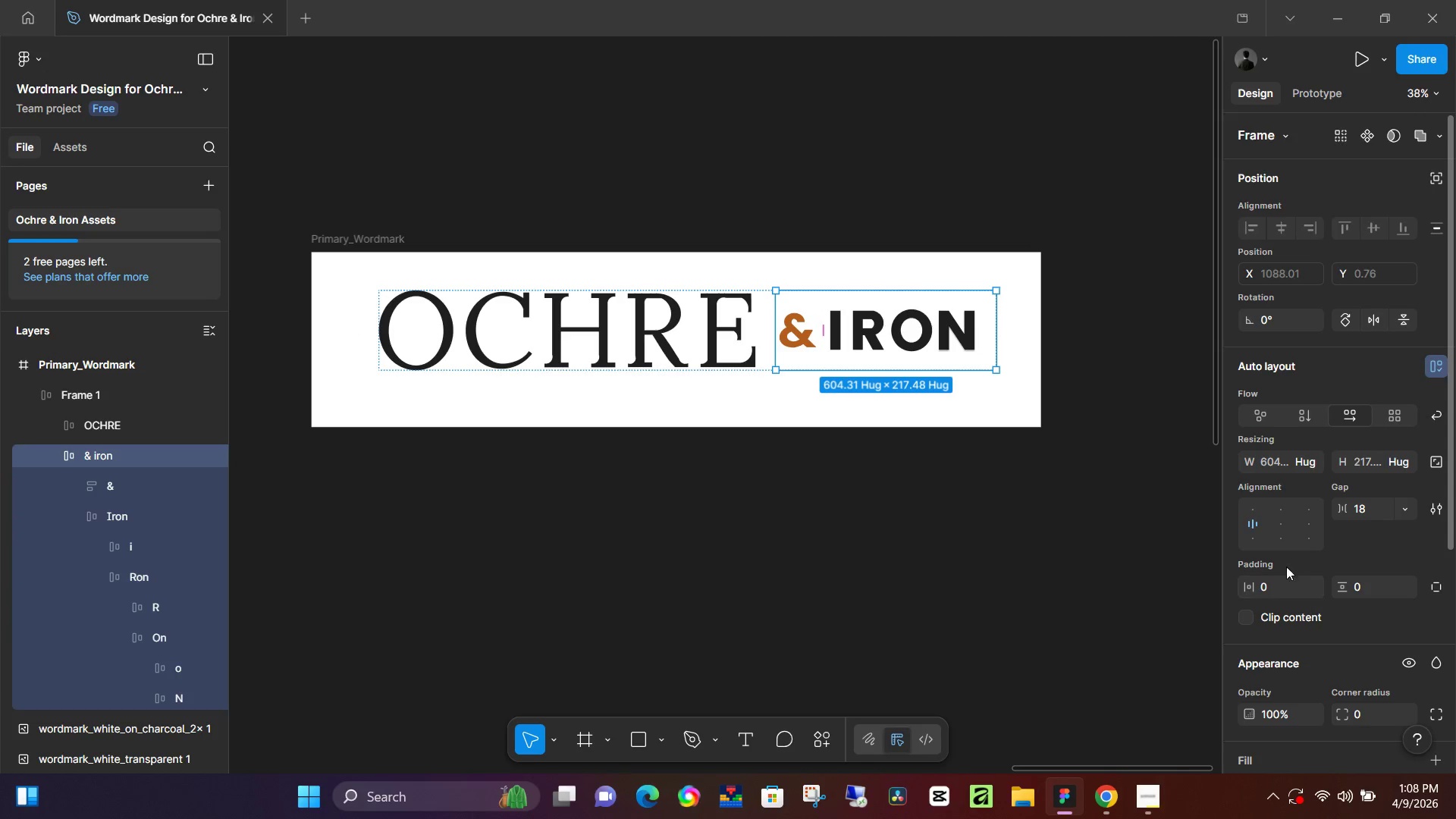 
left_click([1278, 543])
 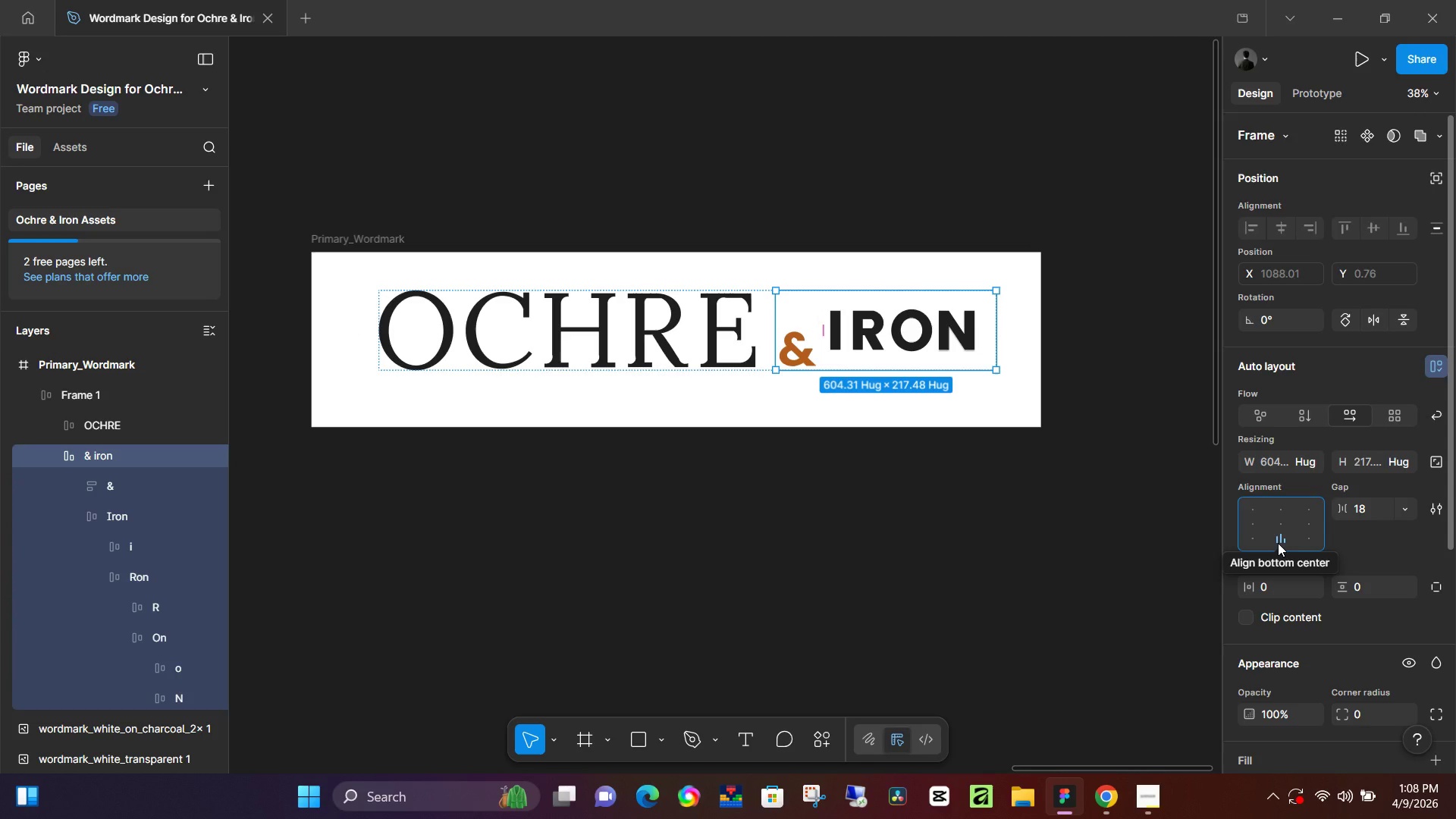 
left_click([1278, 543])
 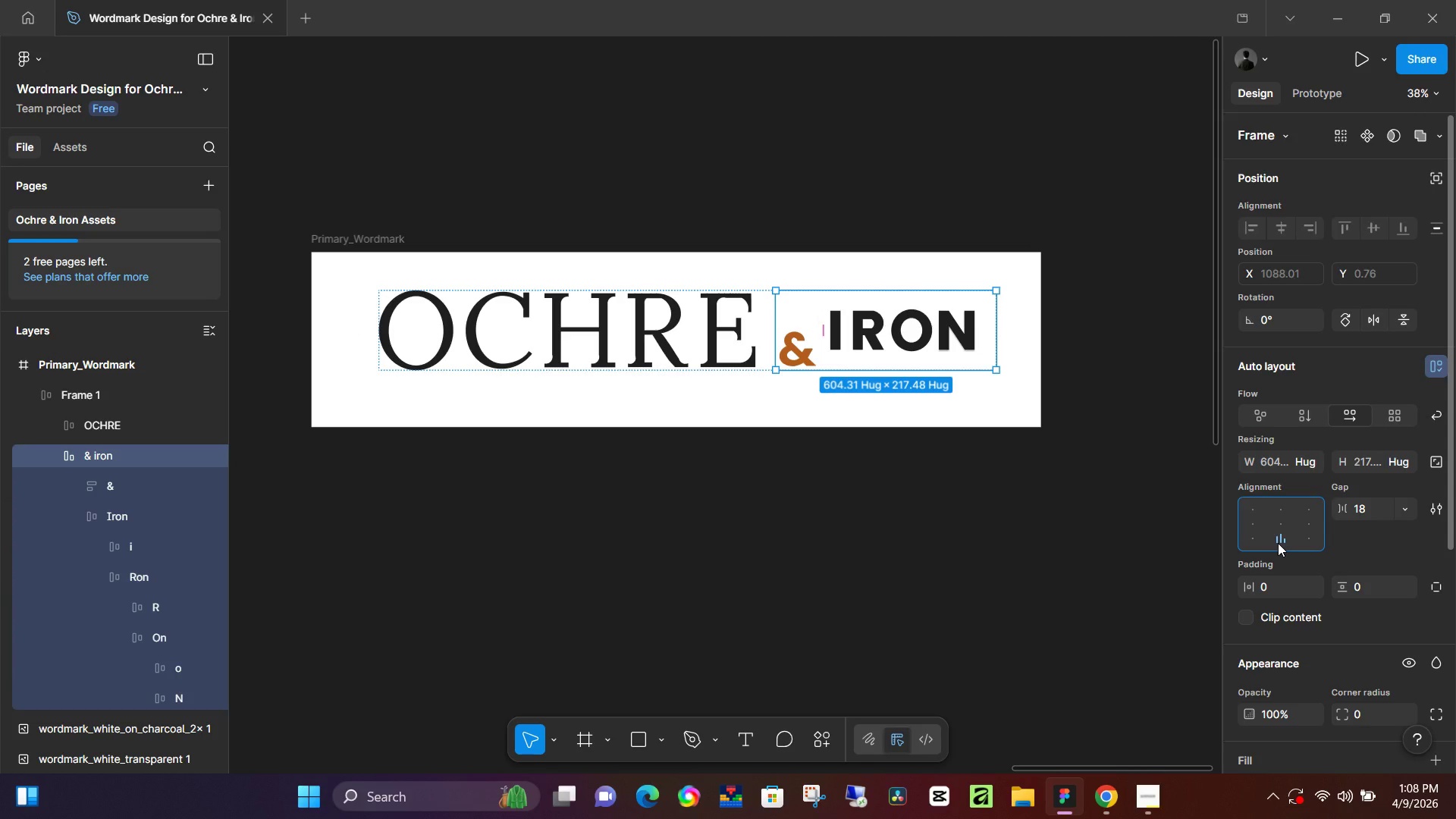 
left_click([1278, 543])
 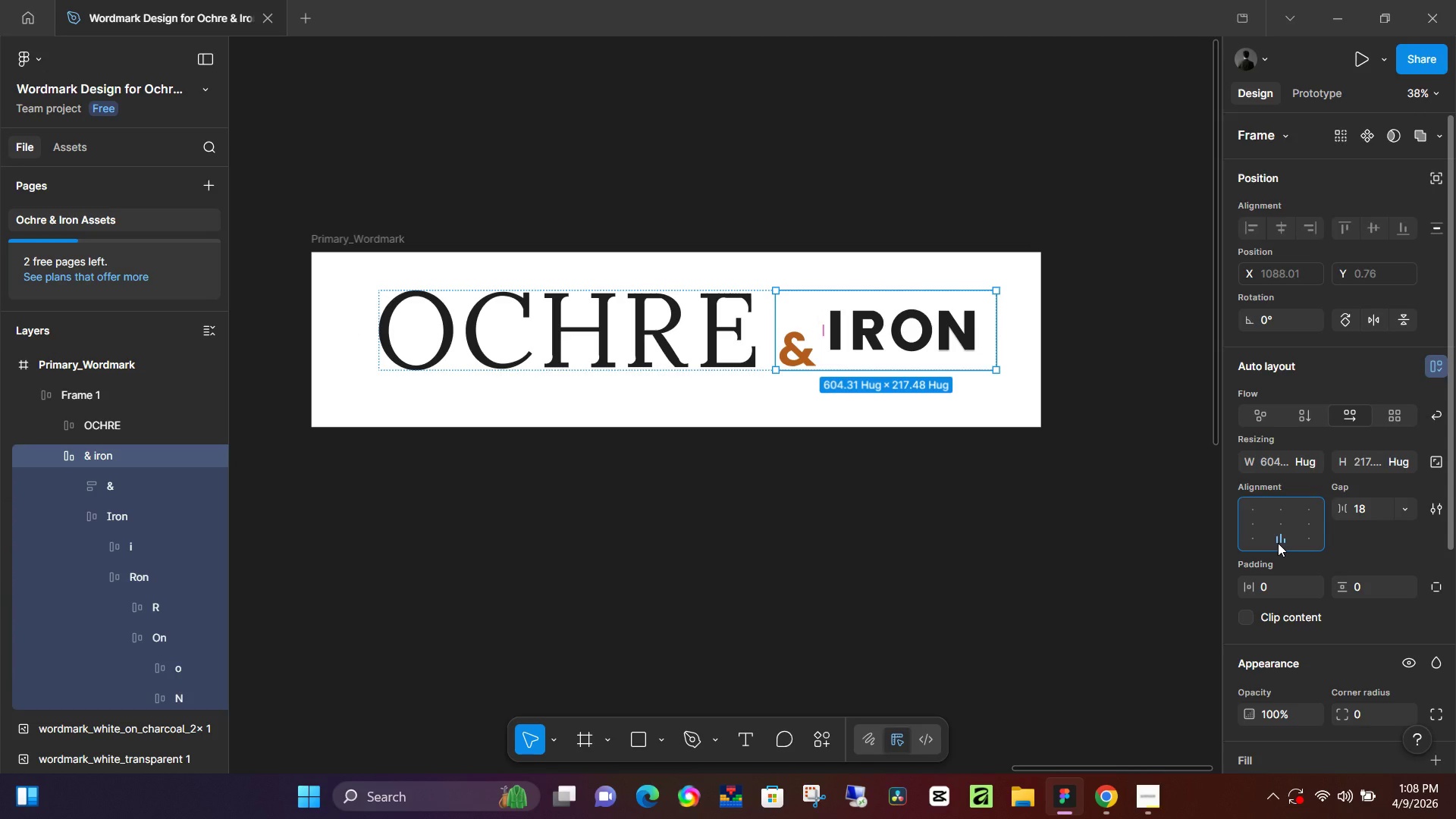 
key(Control+Z)
 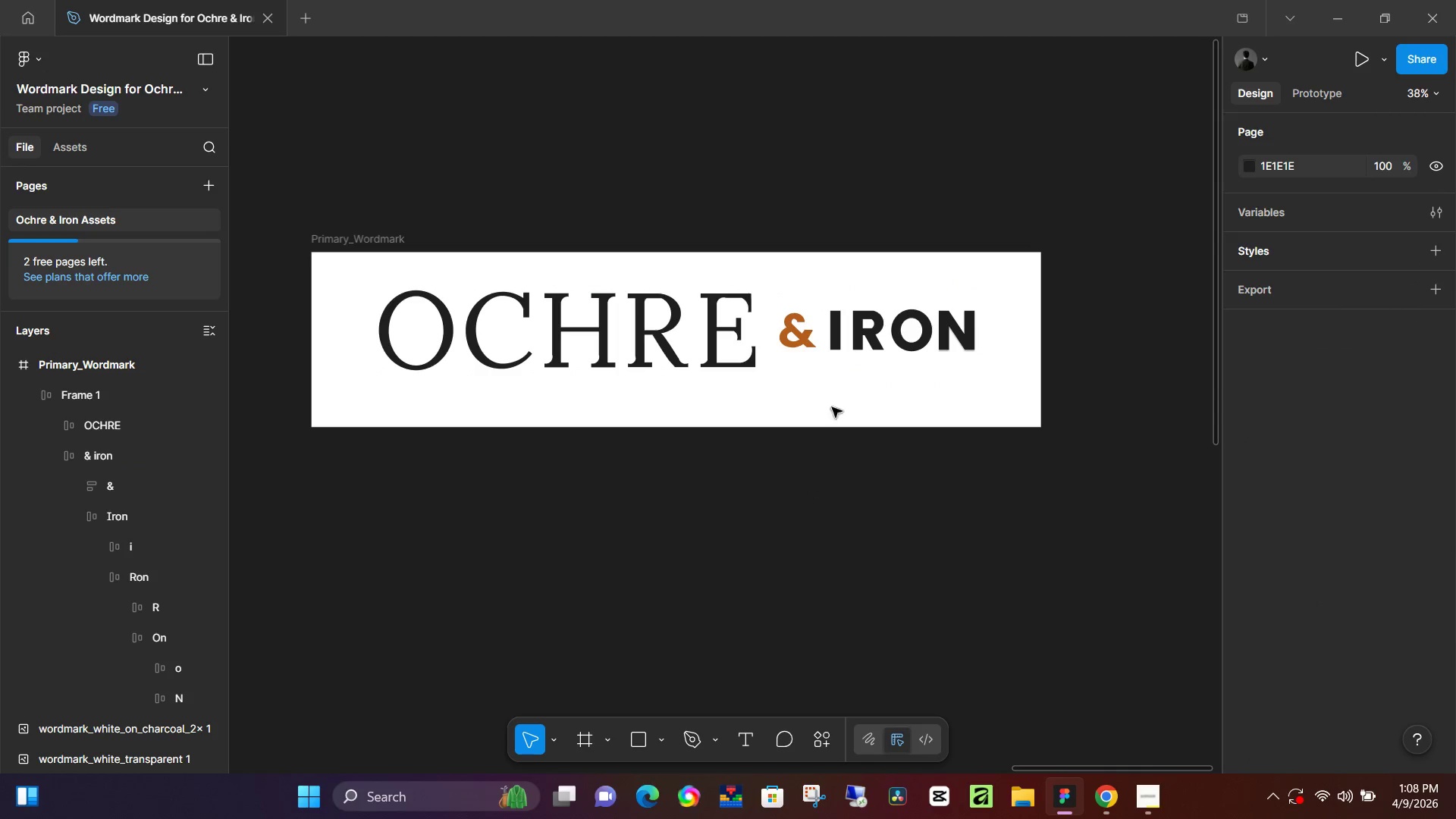 
left_click([861, 337])
 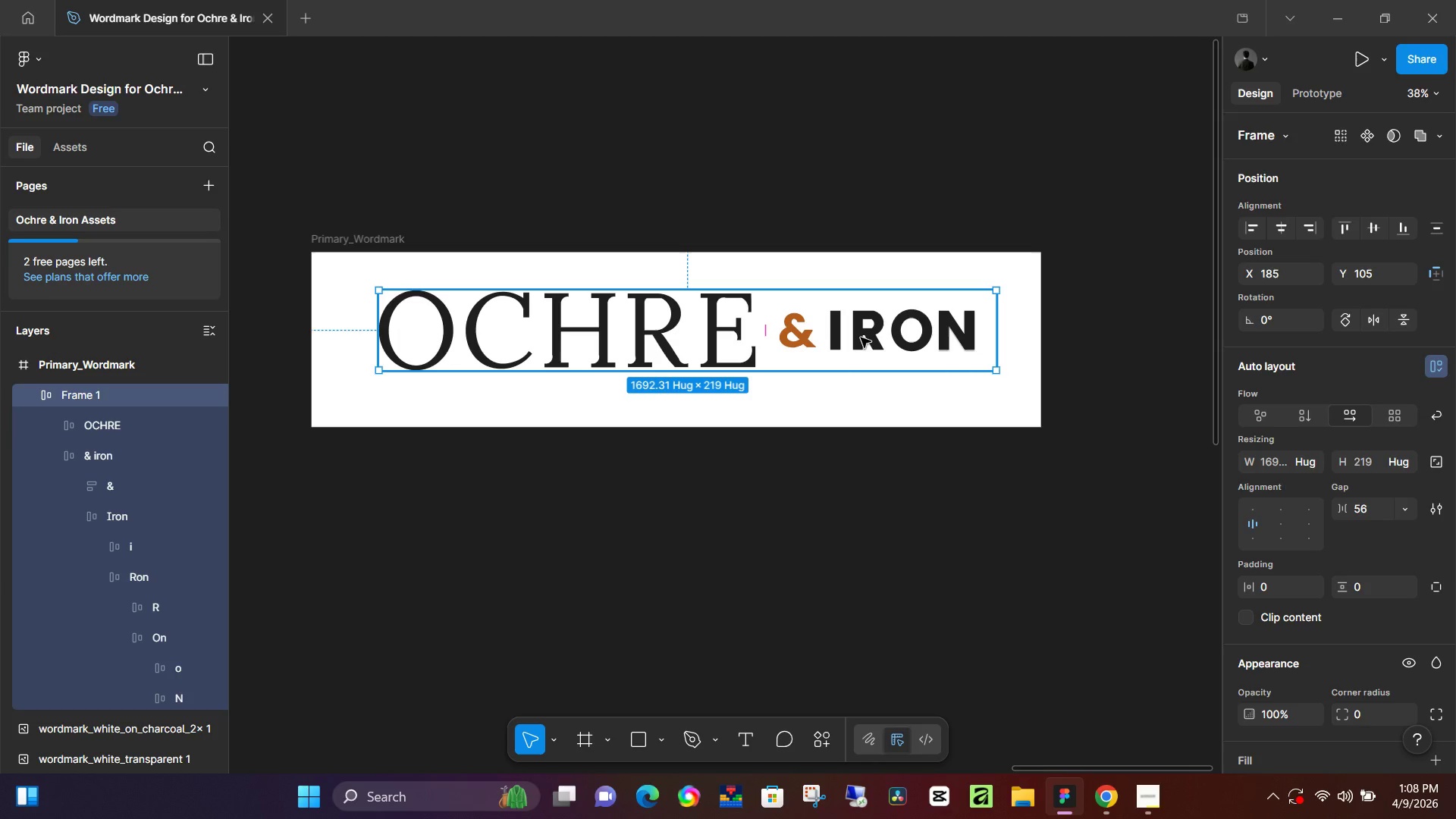 
double_click([861, 337])
 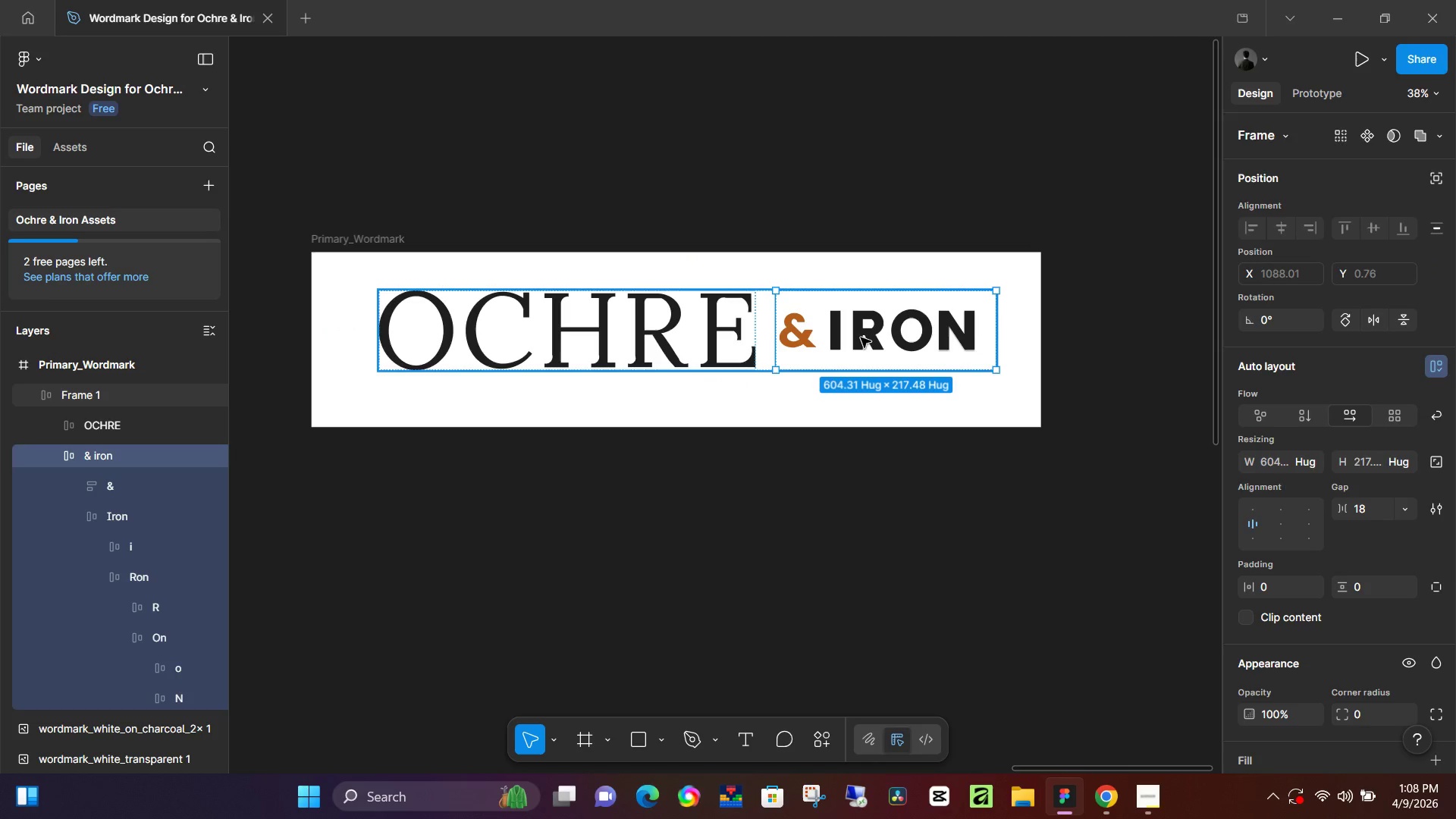 
triple_click([861, 337])
 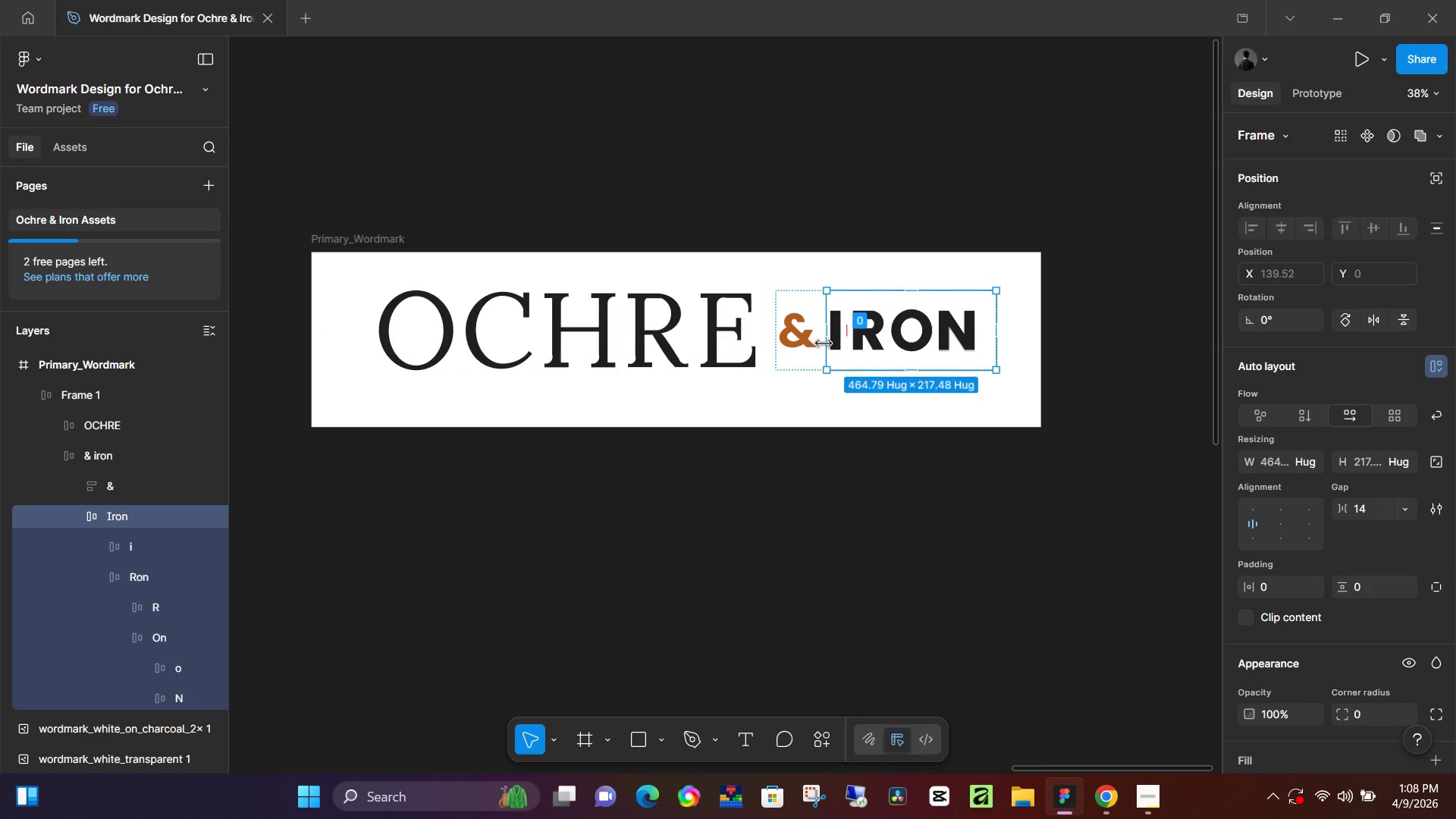 
left_click([821, 343])
 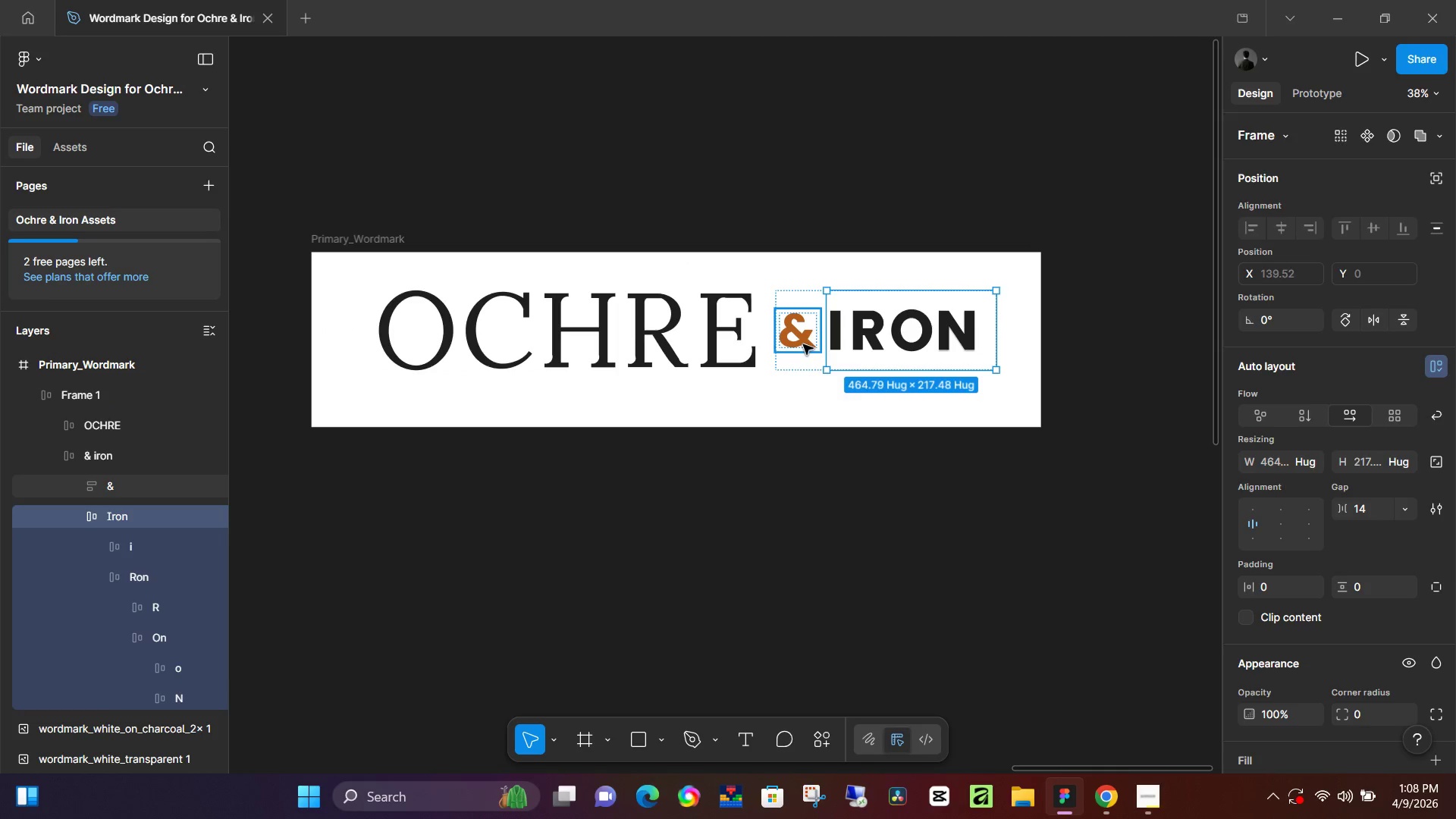 
left_click([803, 344])
 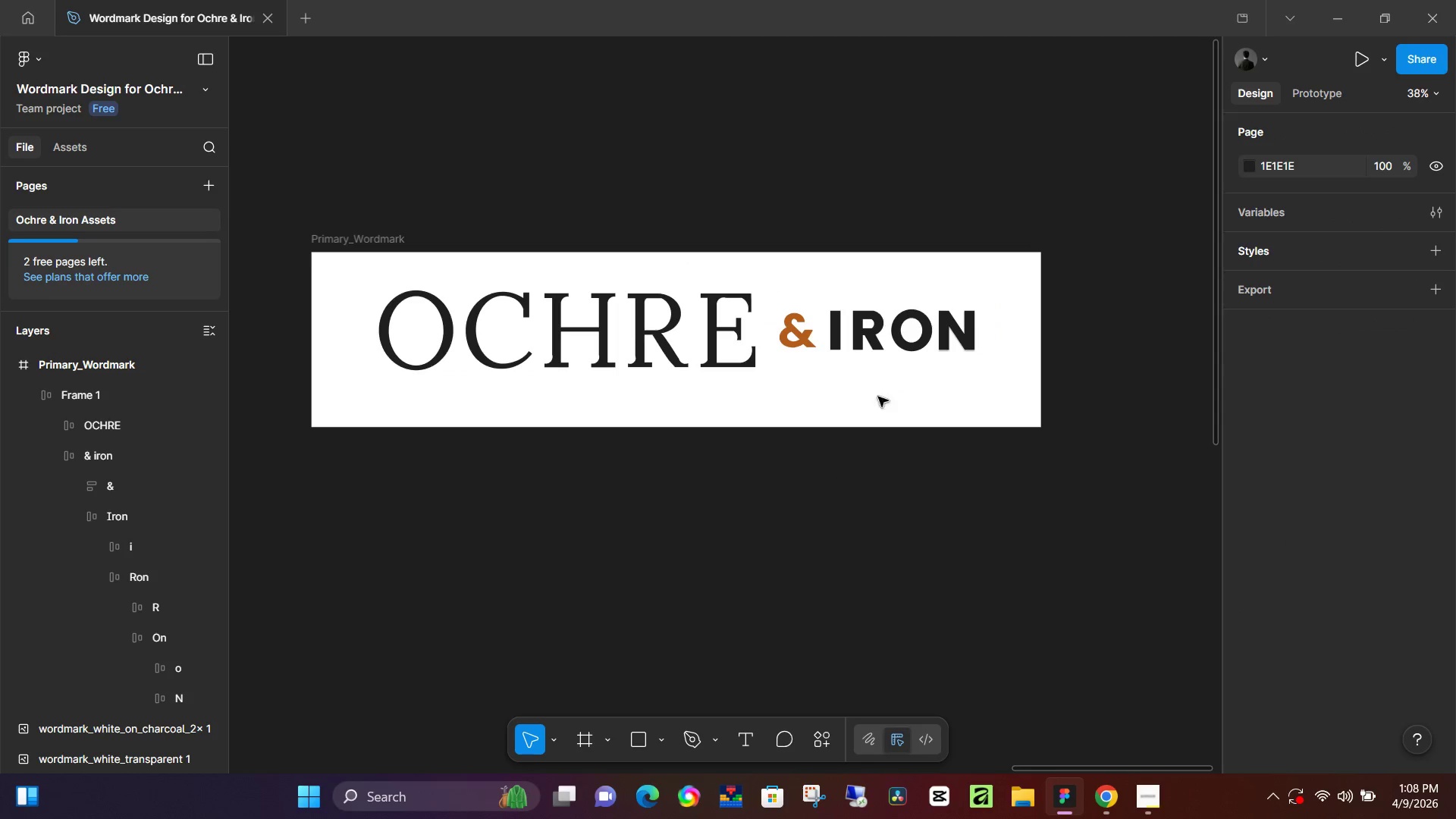 
double_click([887, 340])
 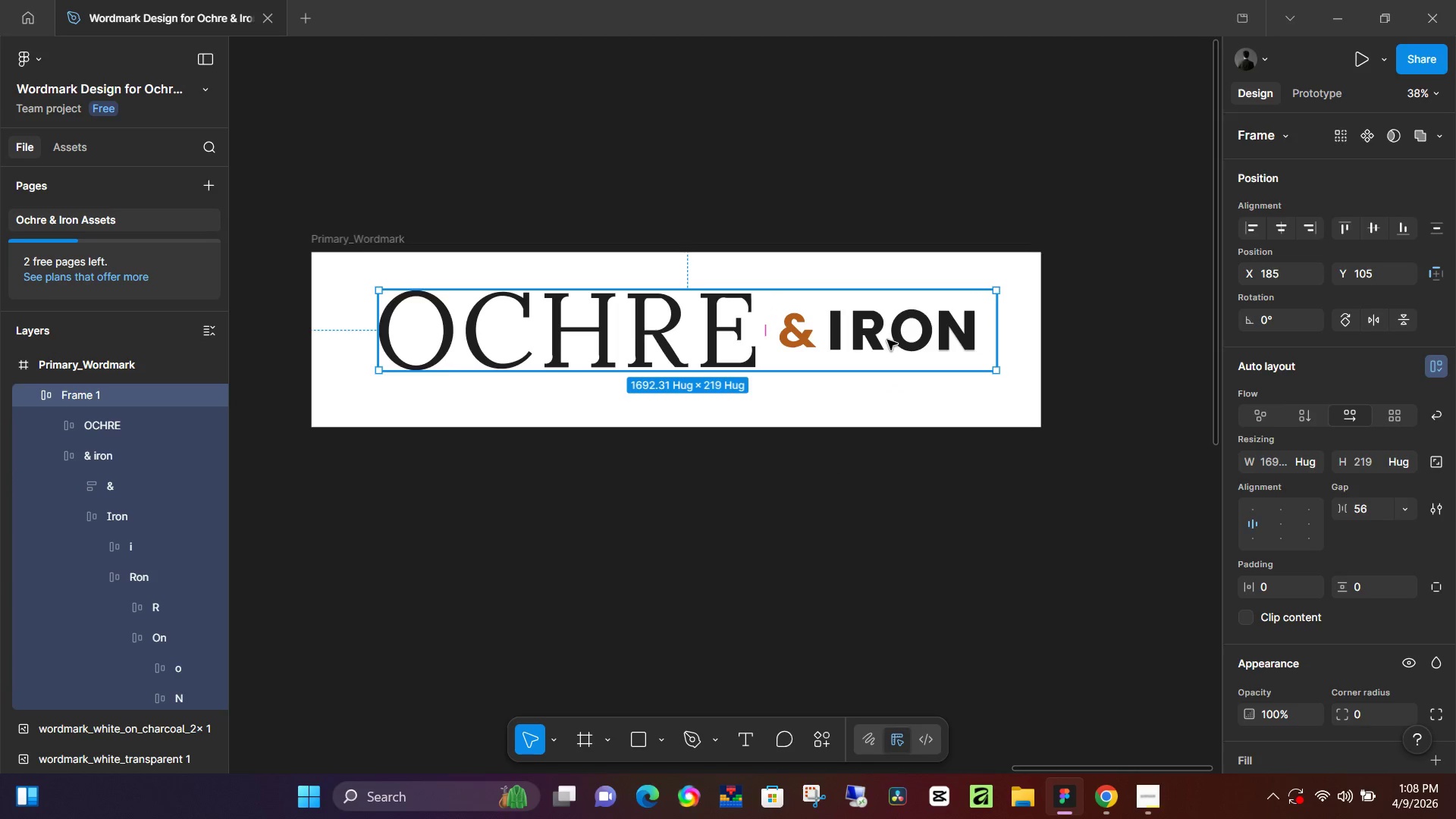 
key(Control+Z)
 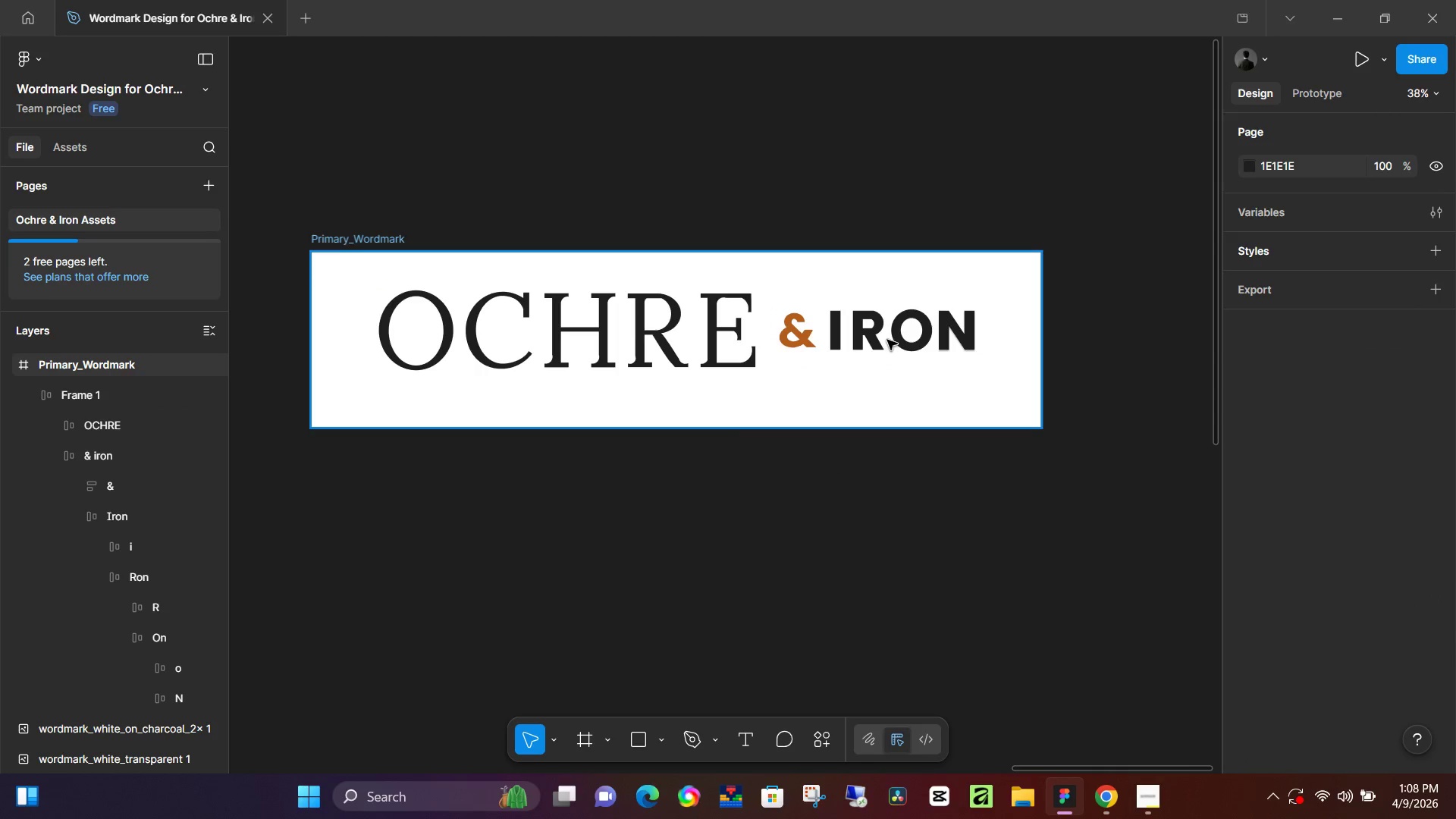 
key(Control+Z)
 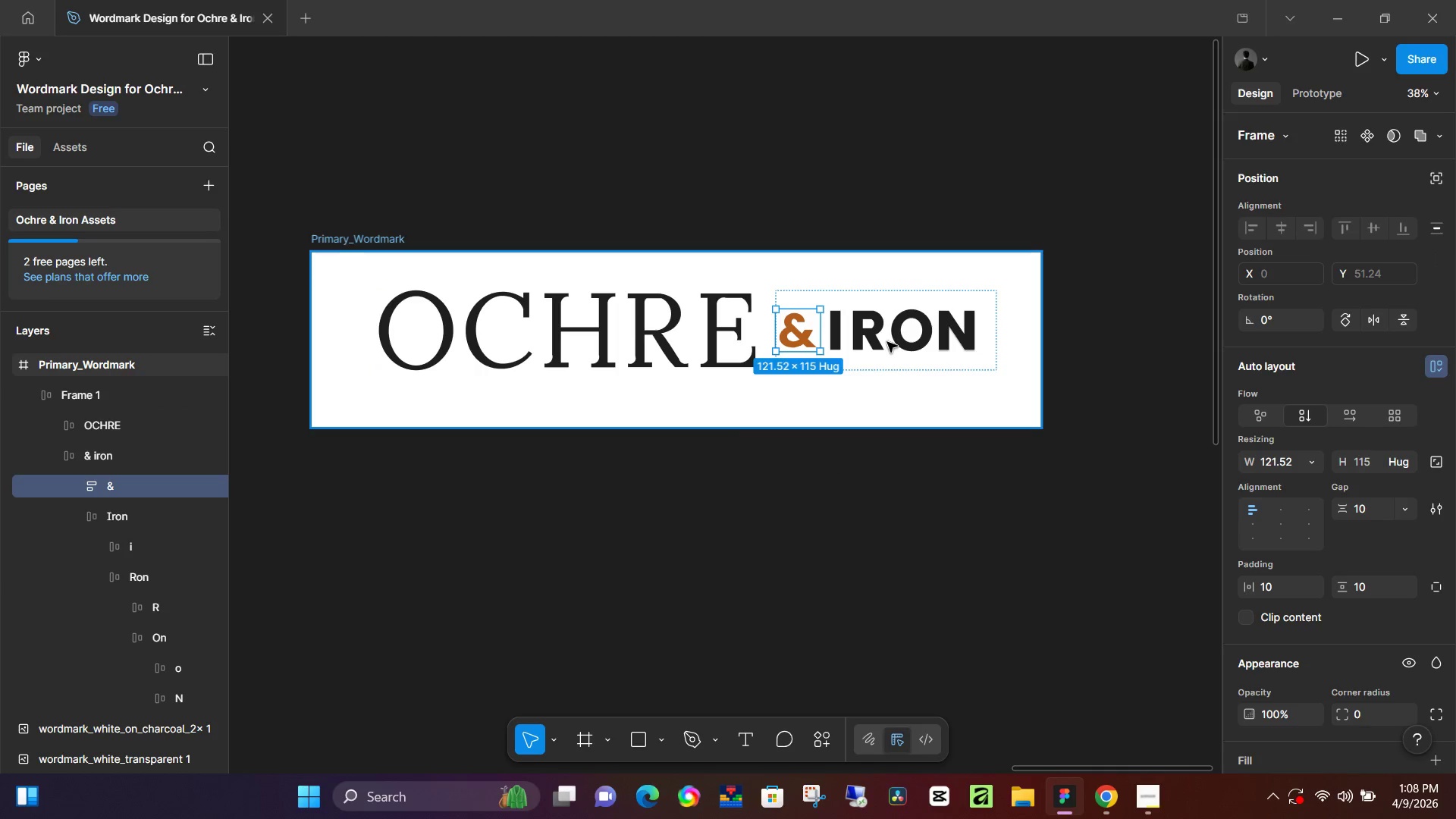 
key(Control+Z)
 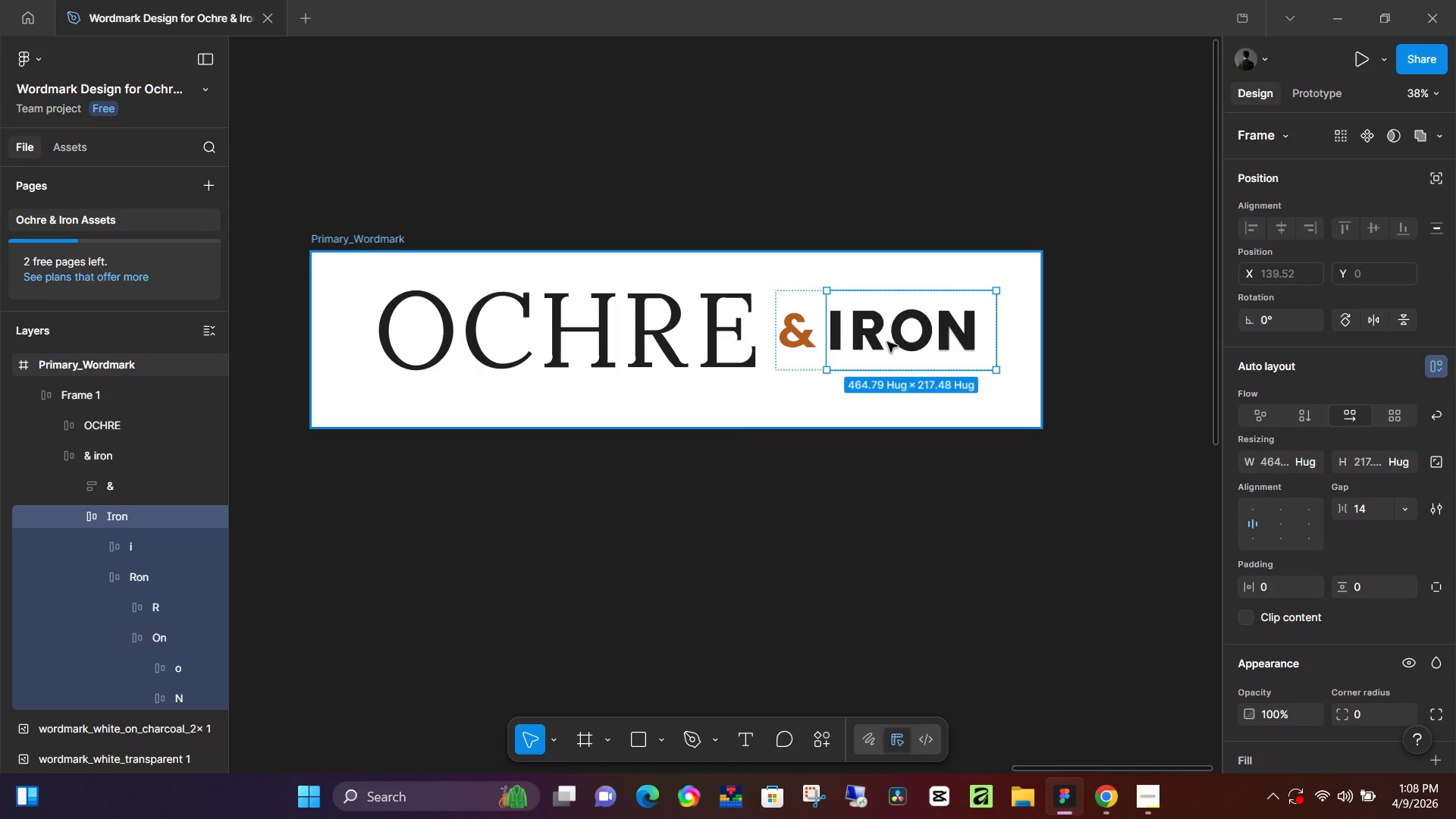 
key(Control+Z)
 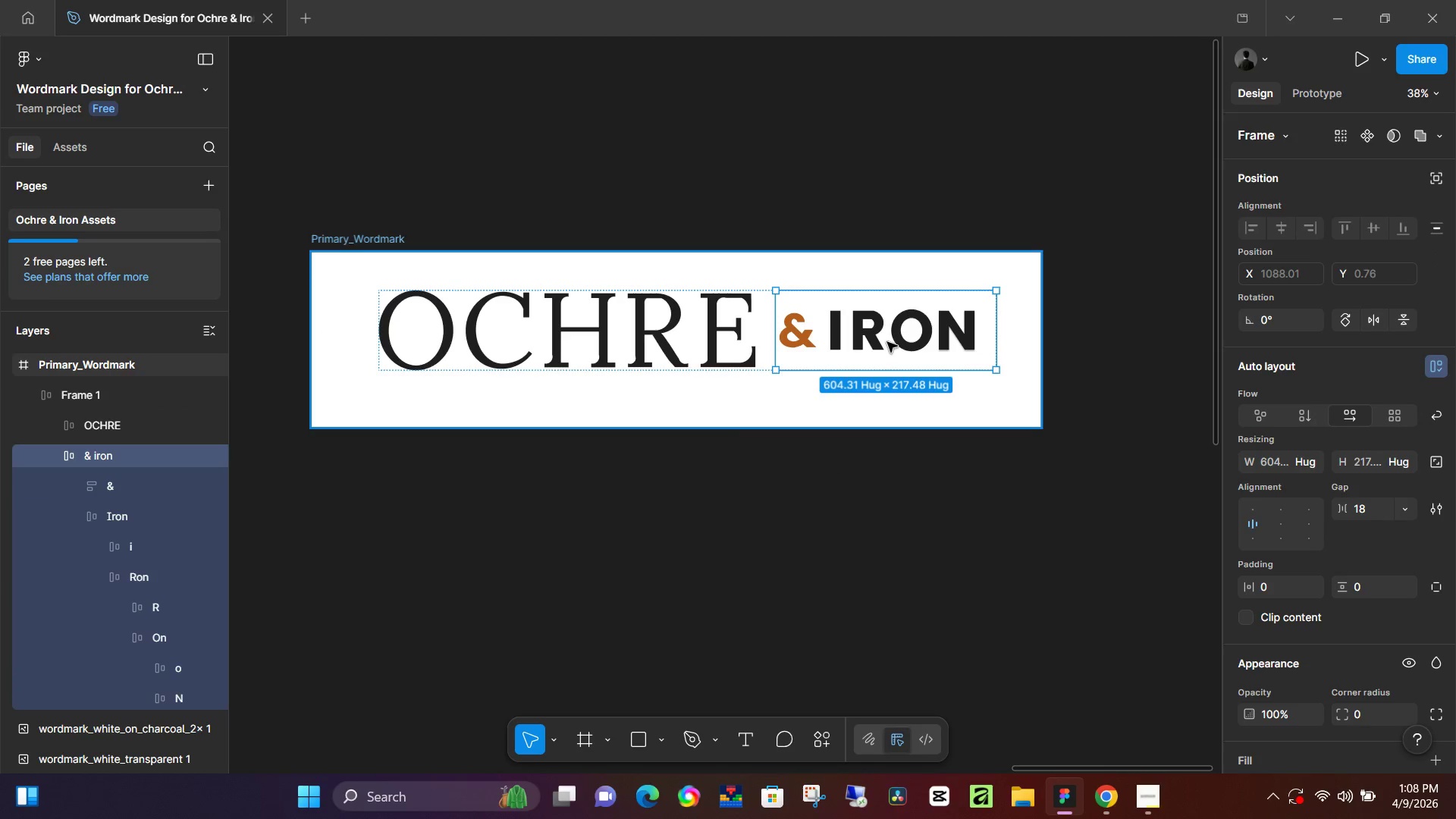 
key(Control+Z)
 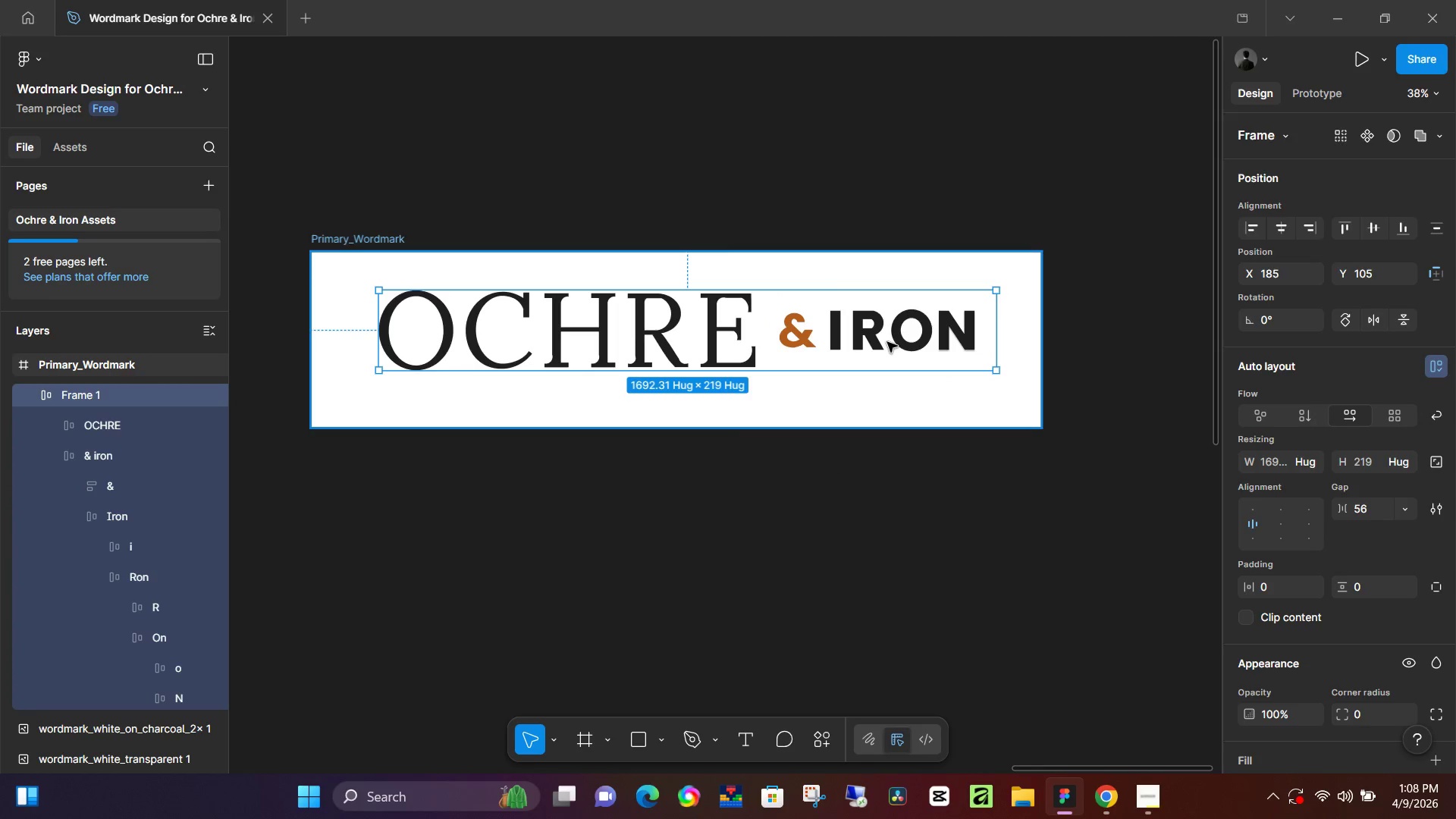 
key(Control+Z)
 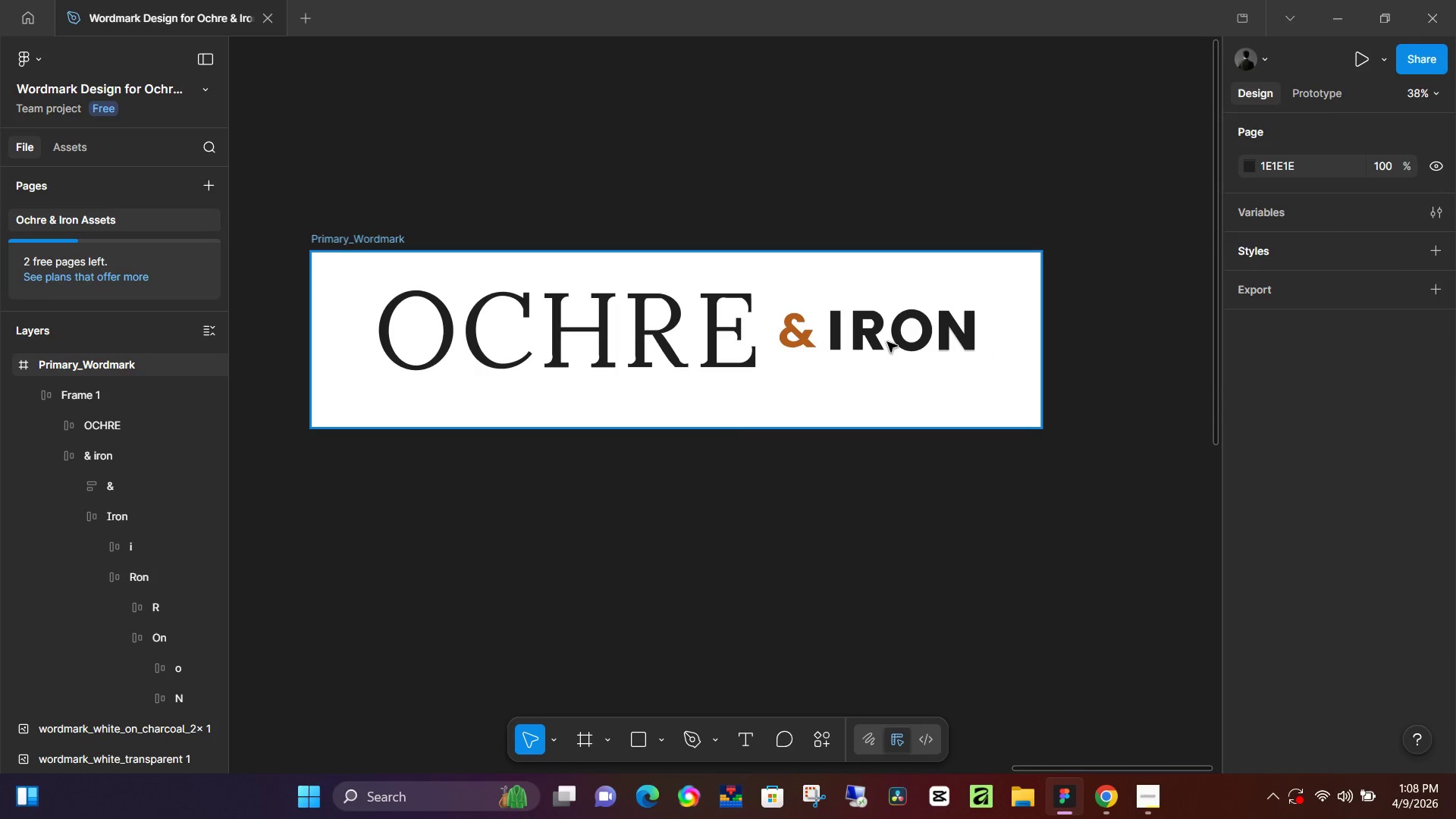 
key(Control+Z)
 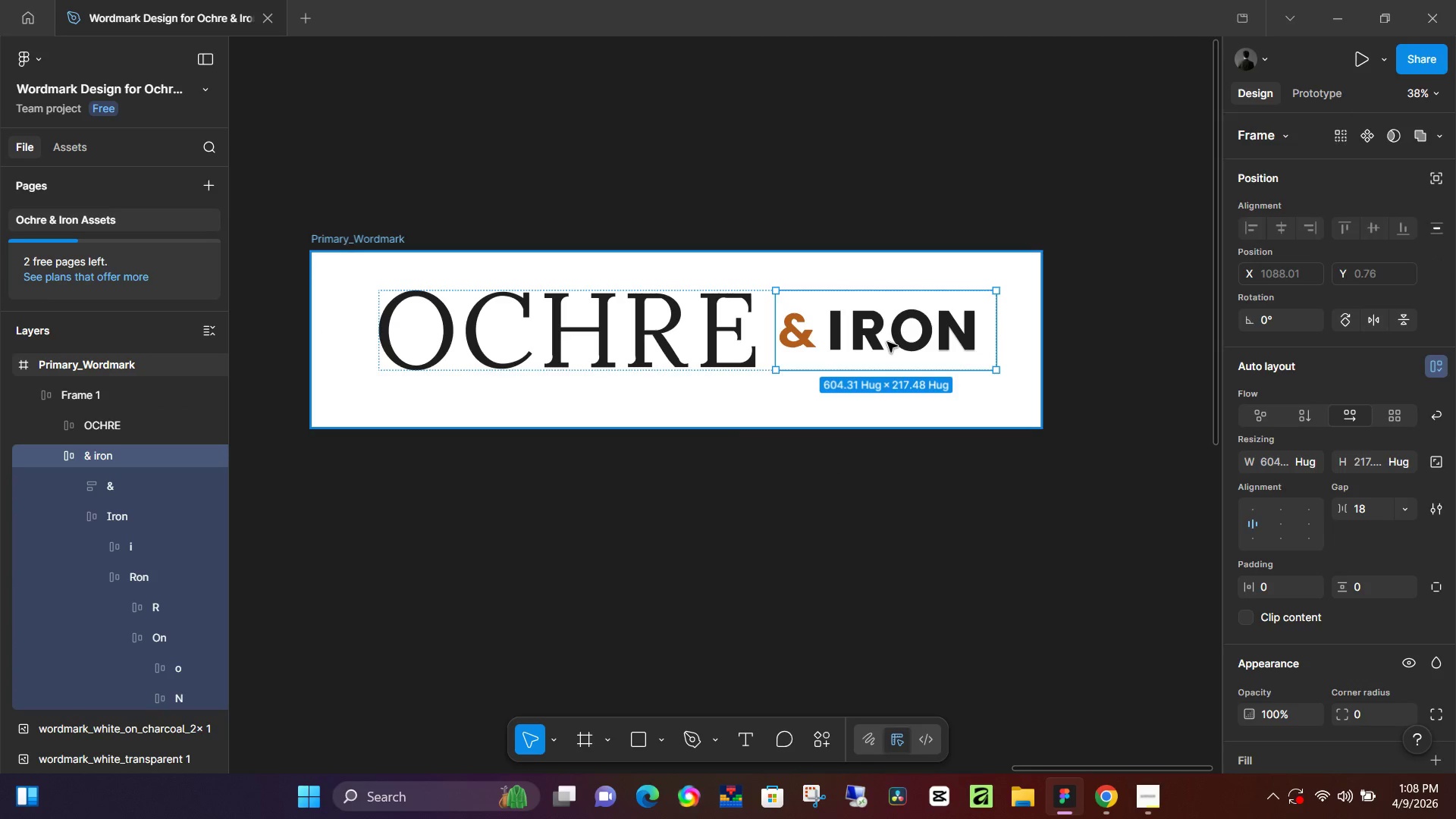 
key(Control+Z)
 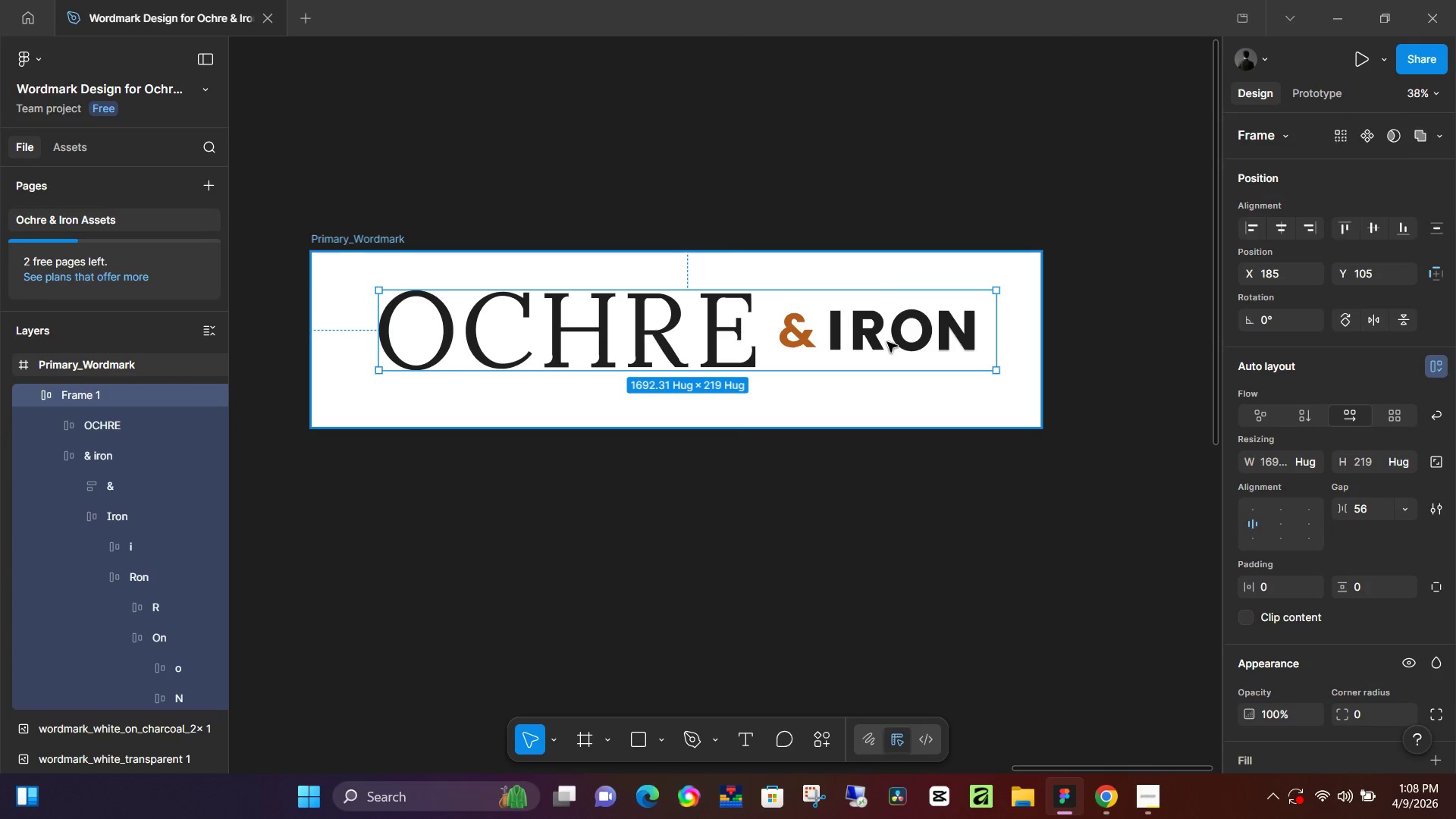 
key(Control+Z)
 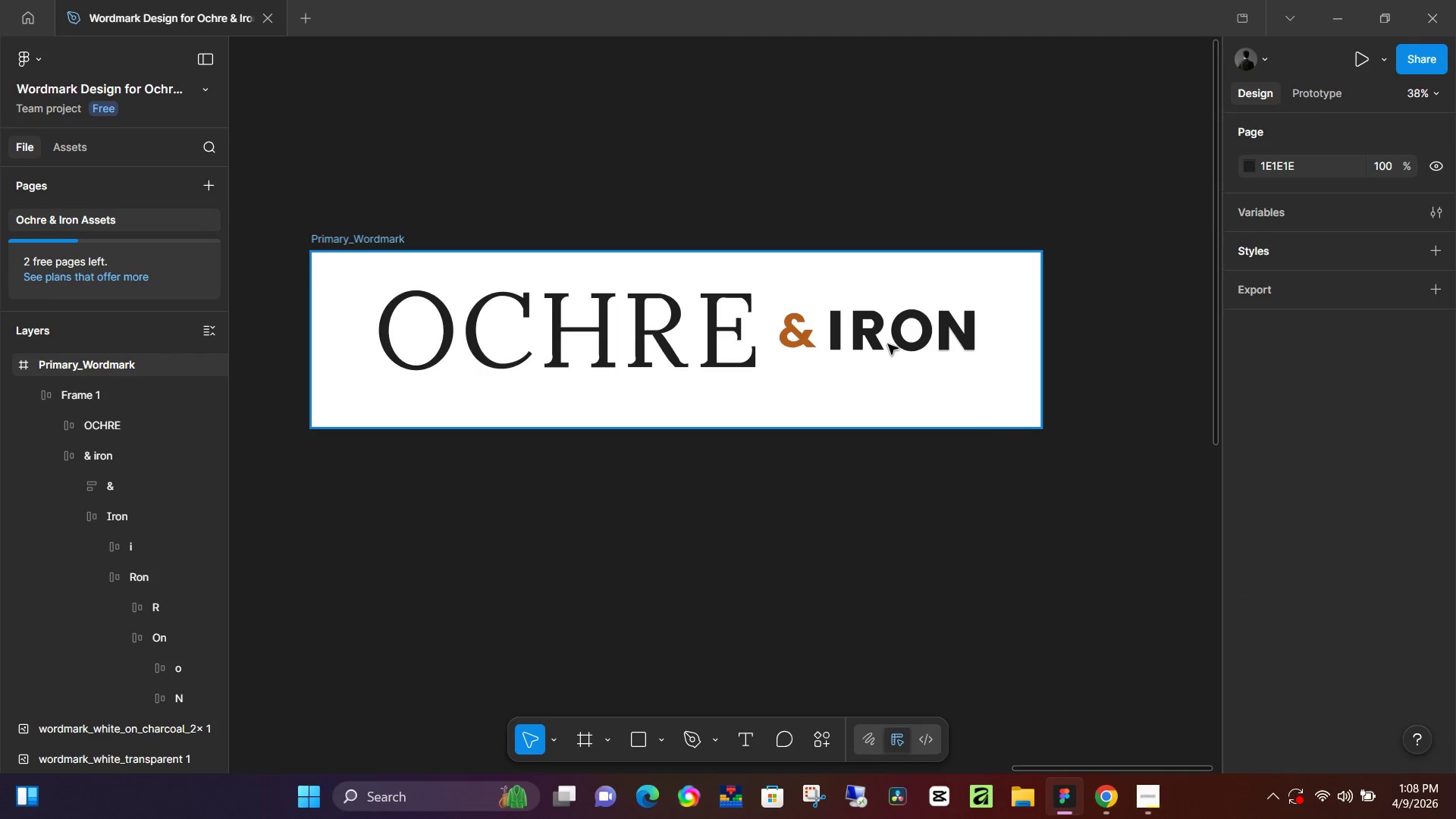 
key(Control+Z)
 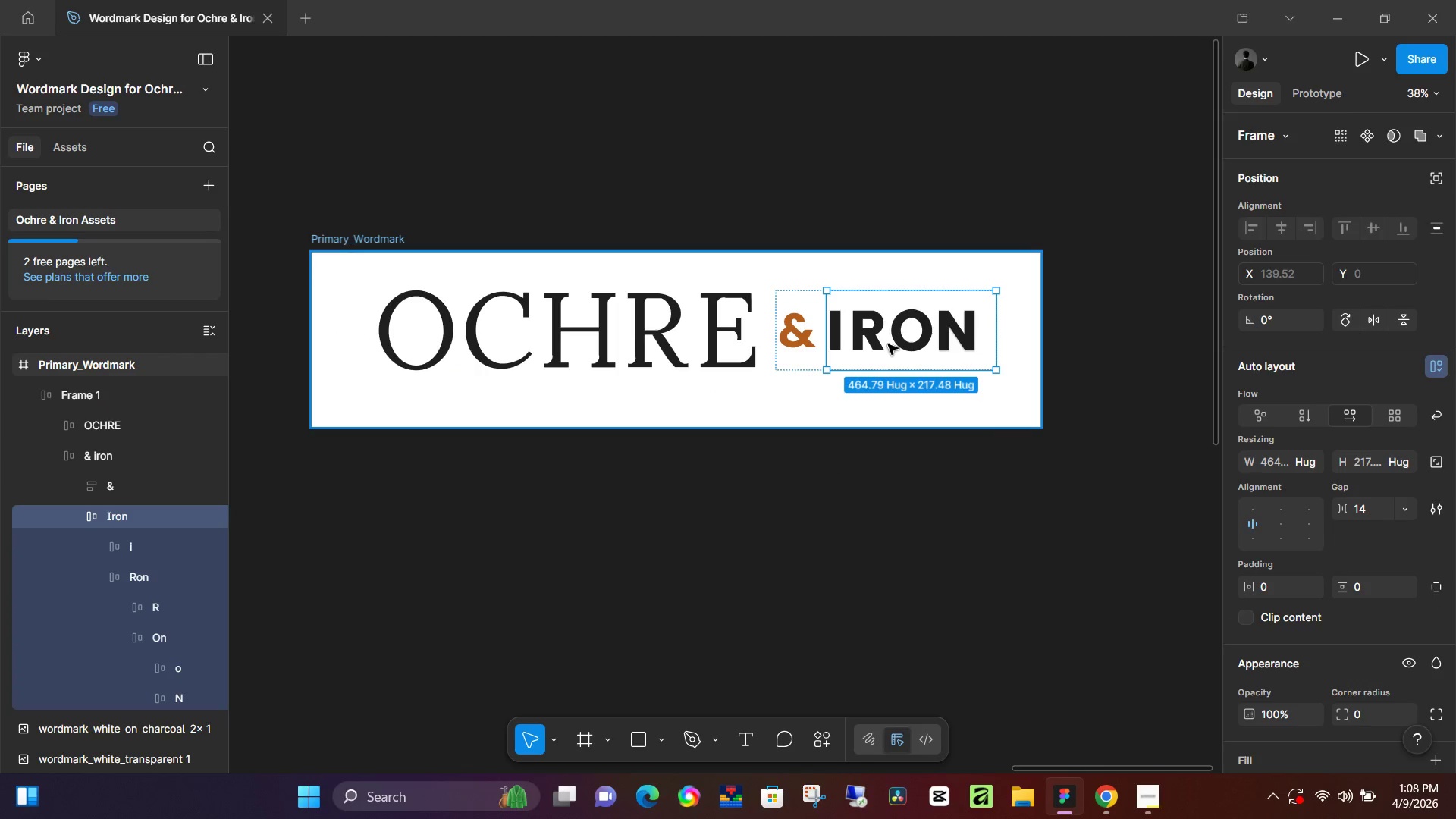 
key(Control+Z)
 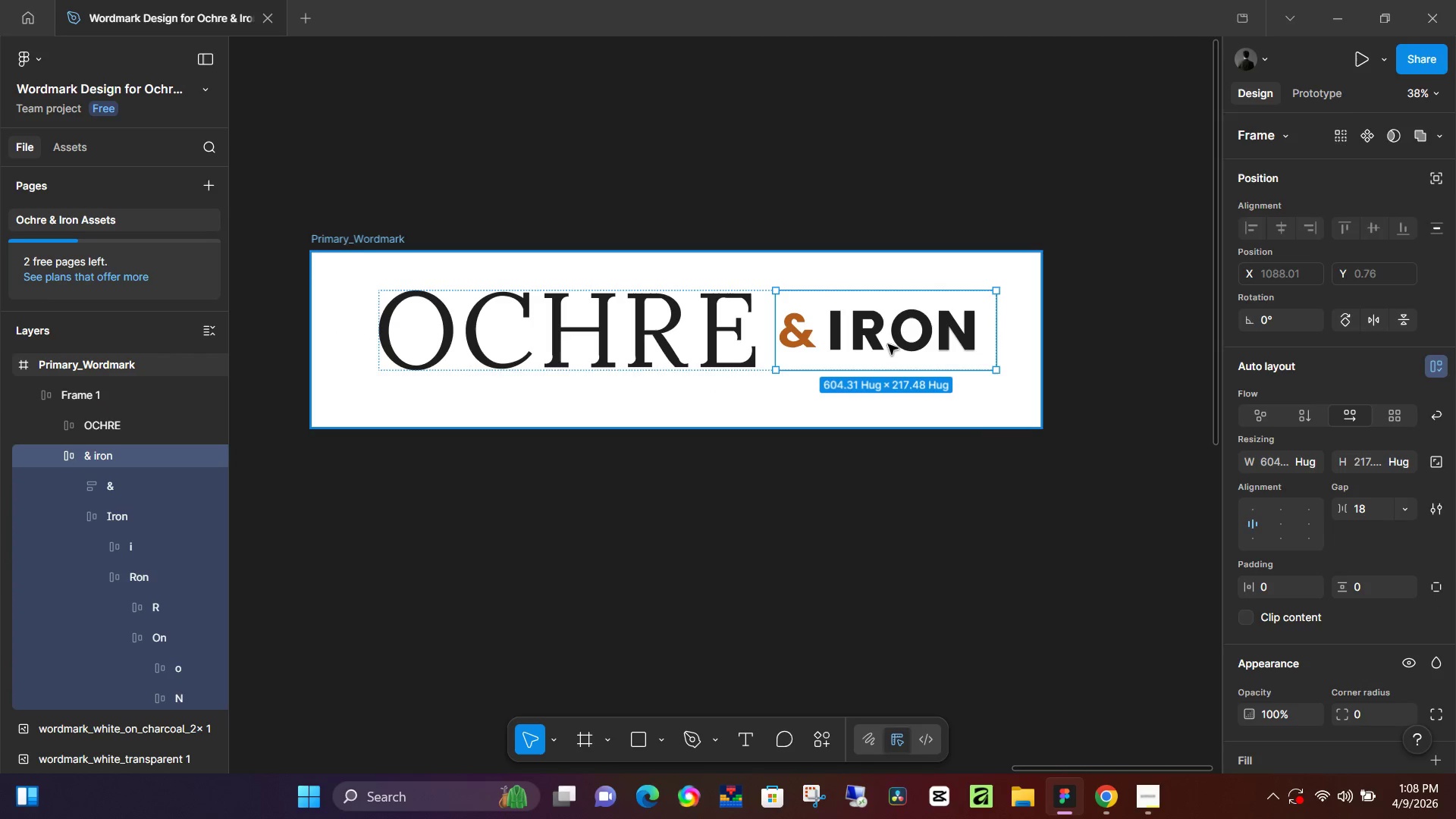 
key(Control+Z)
 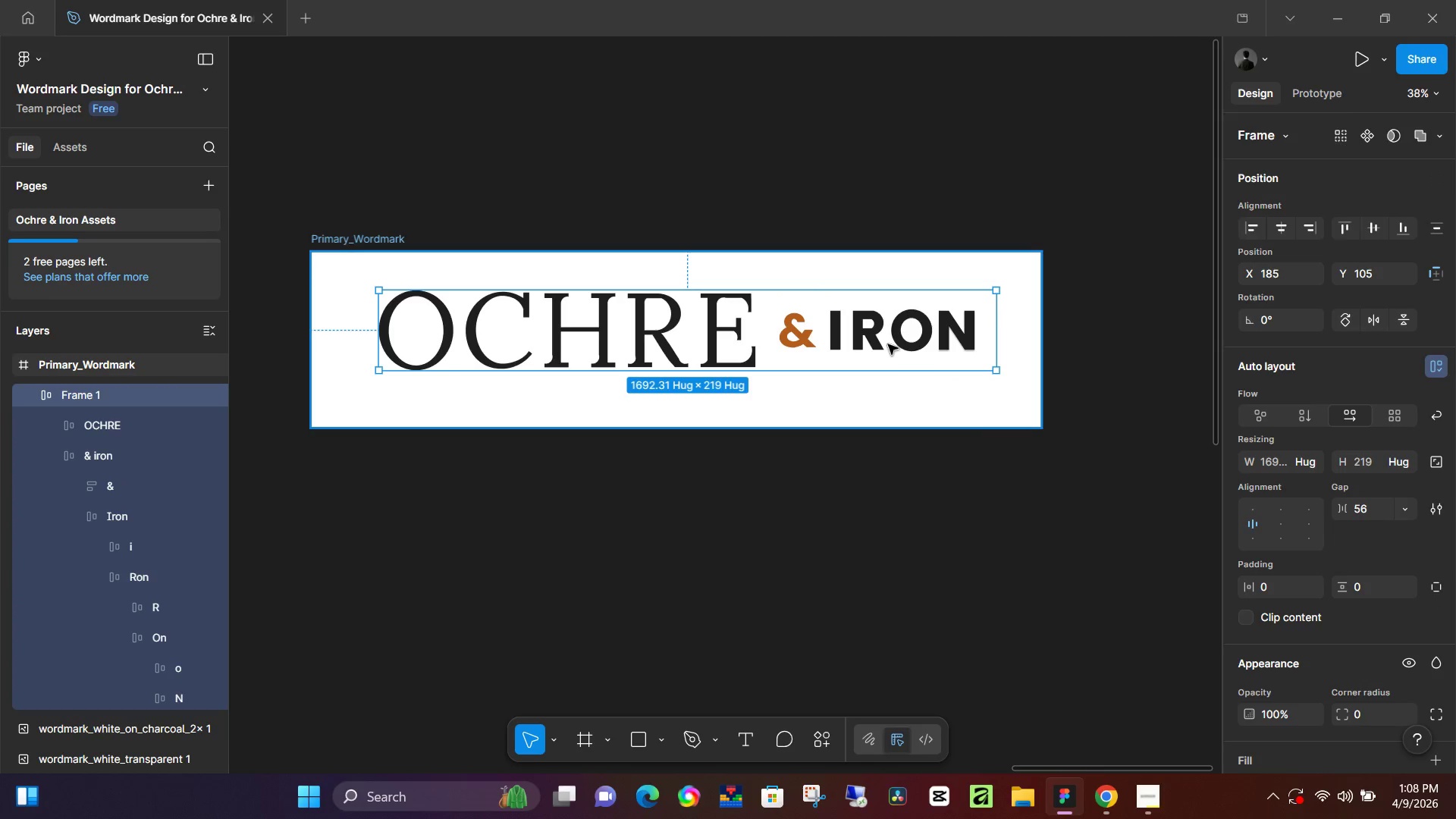 
key(Control+Z)
 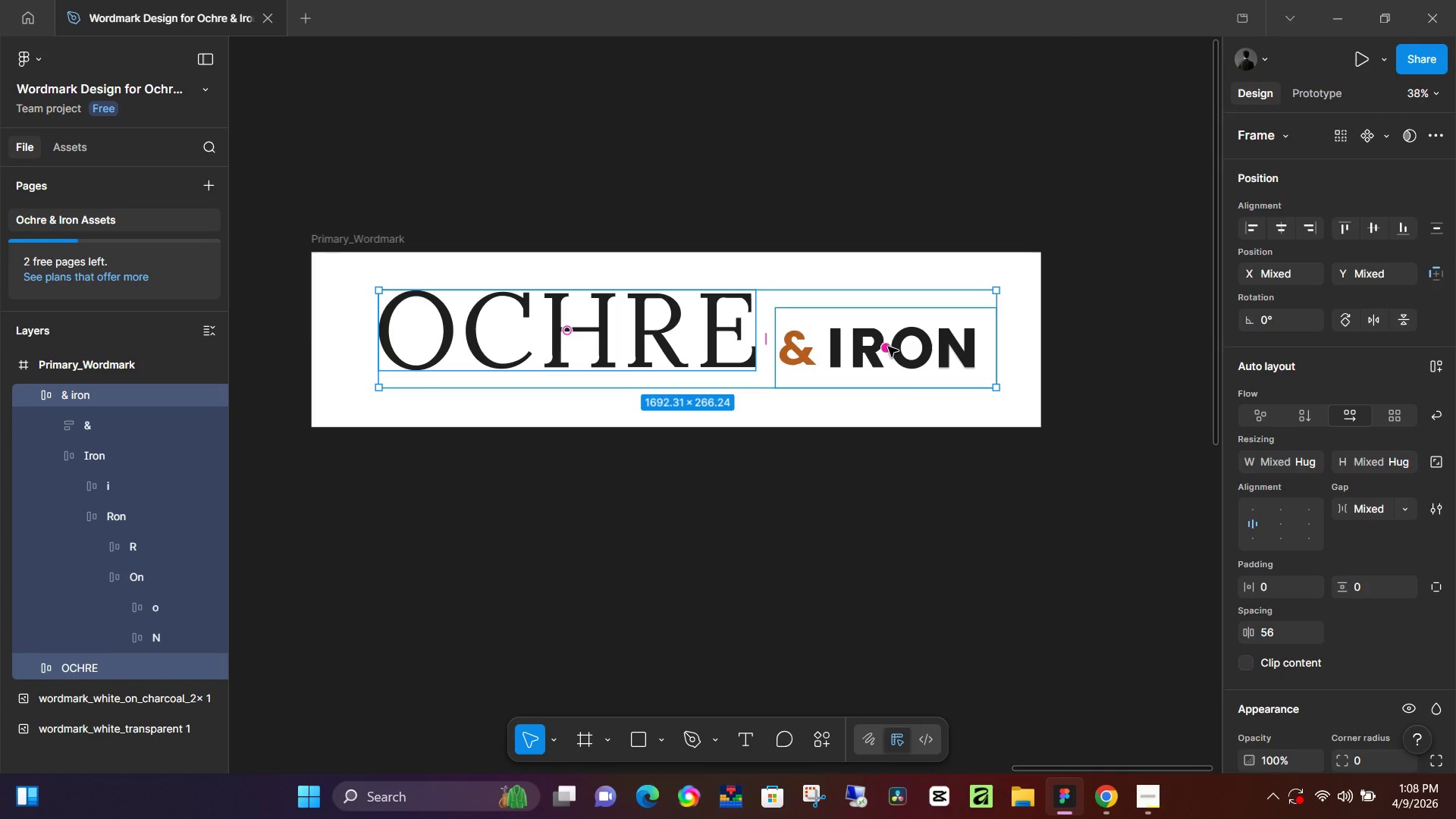 
left_click([863, 498])
 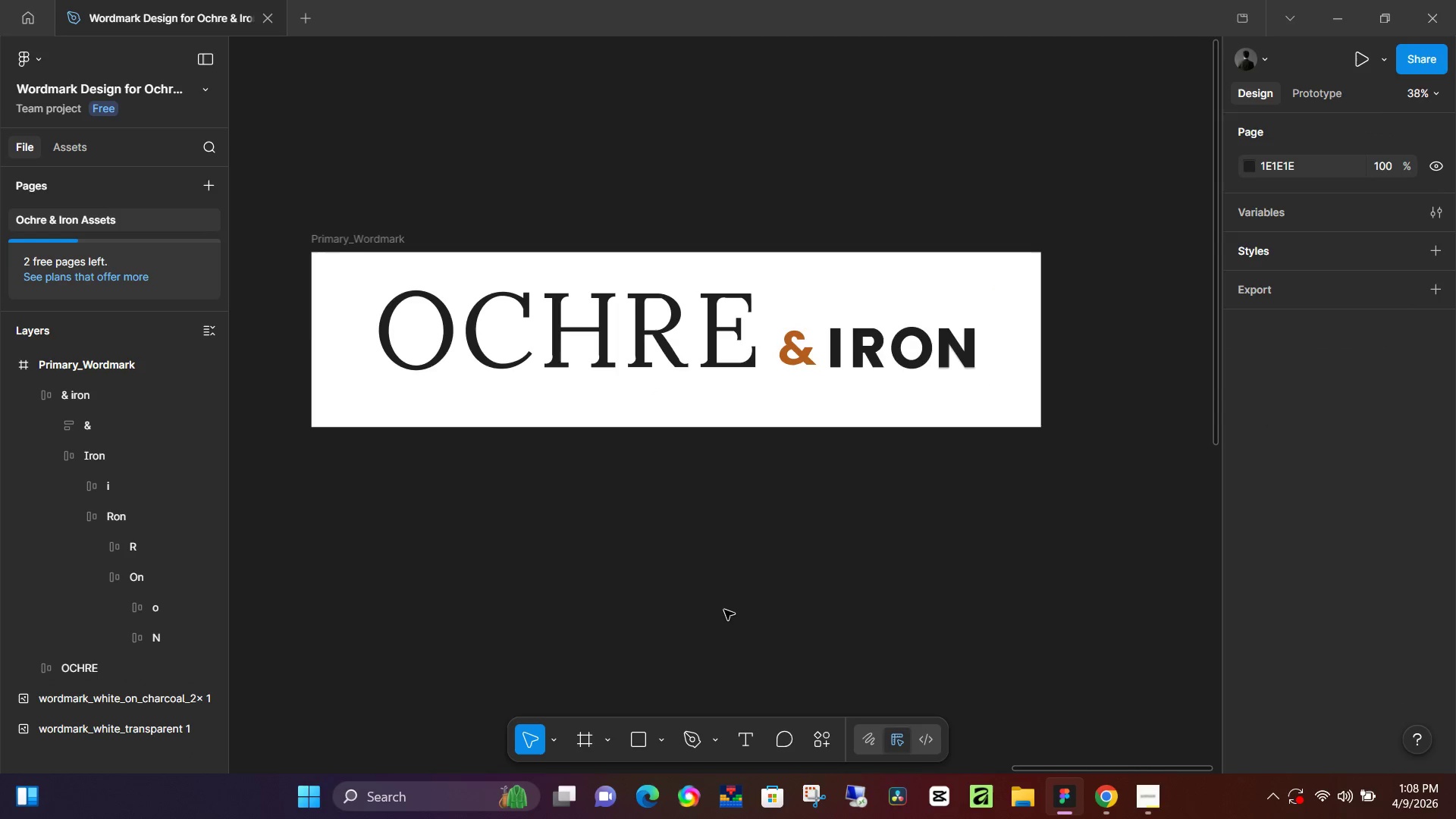 
wait(5.8)
 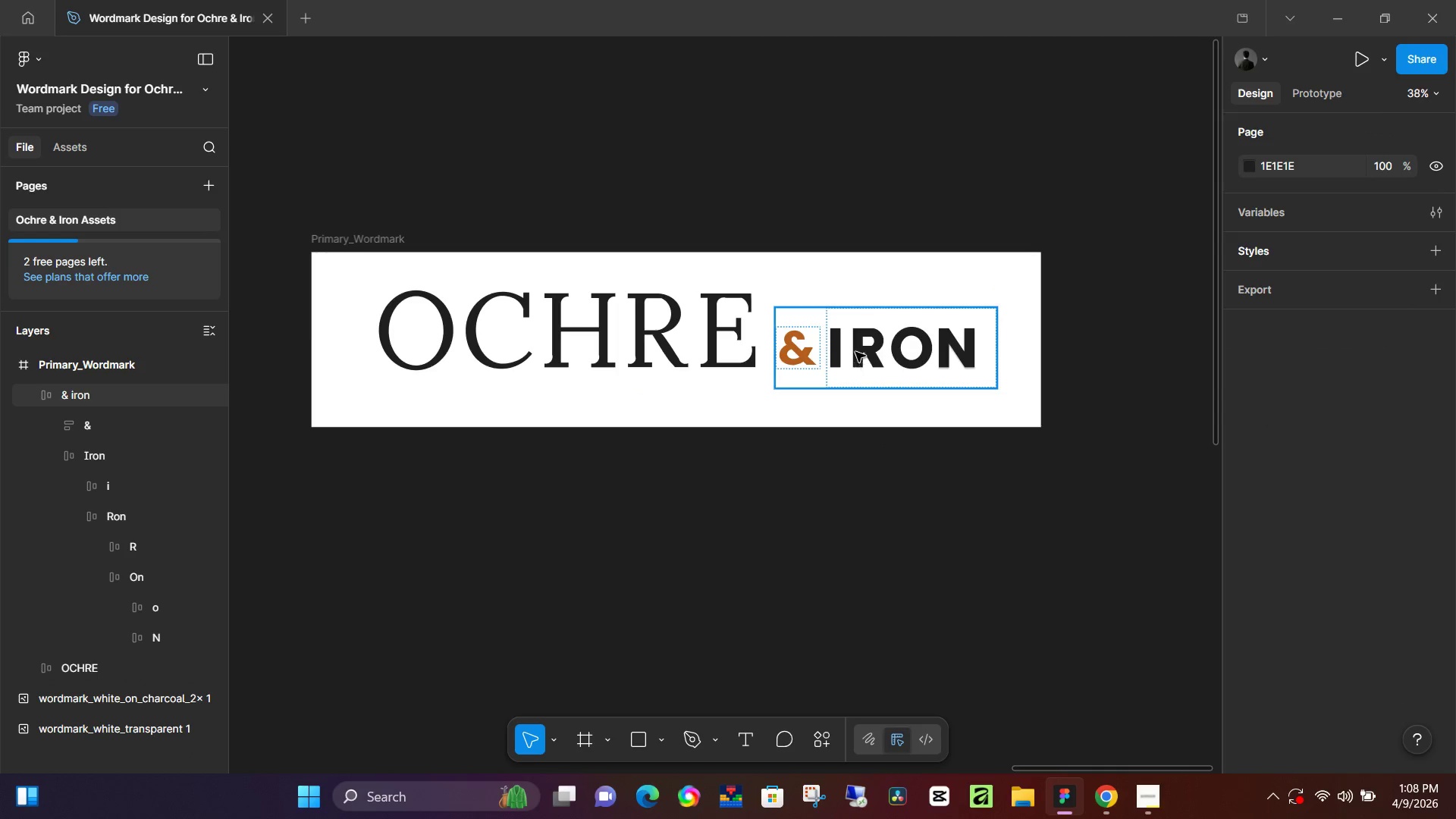 
hold_key(key=ShiftLeft, duration=1.06)
left_click([851, 350])
 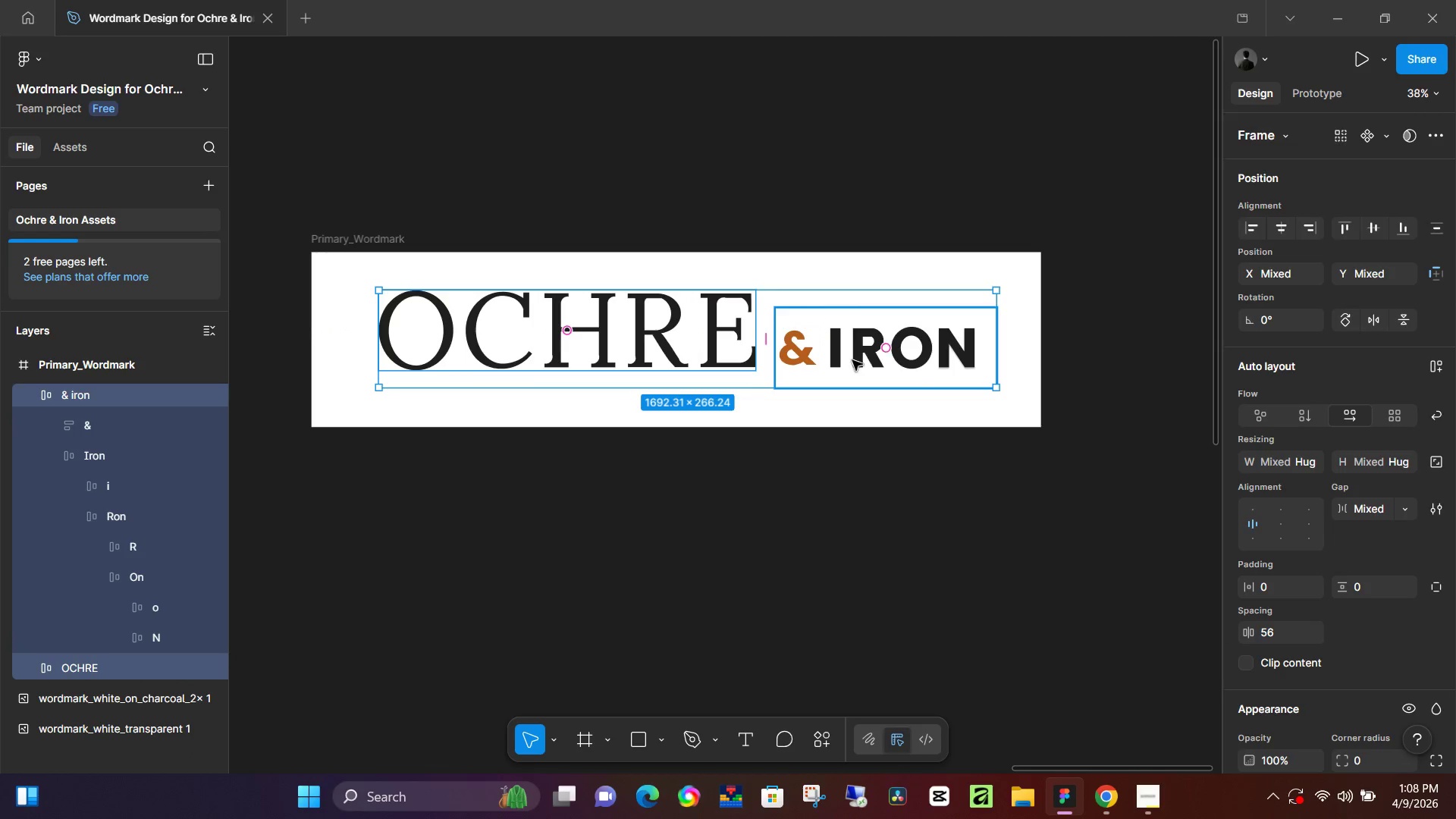 
left_click_drag(start_coordinate=[921, 330], to_coordinate=[910, 331])
 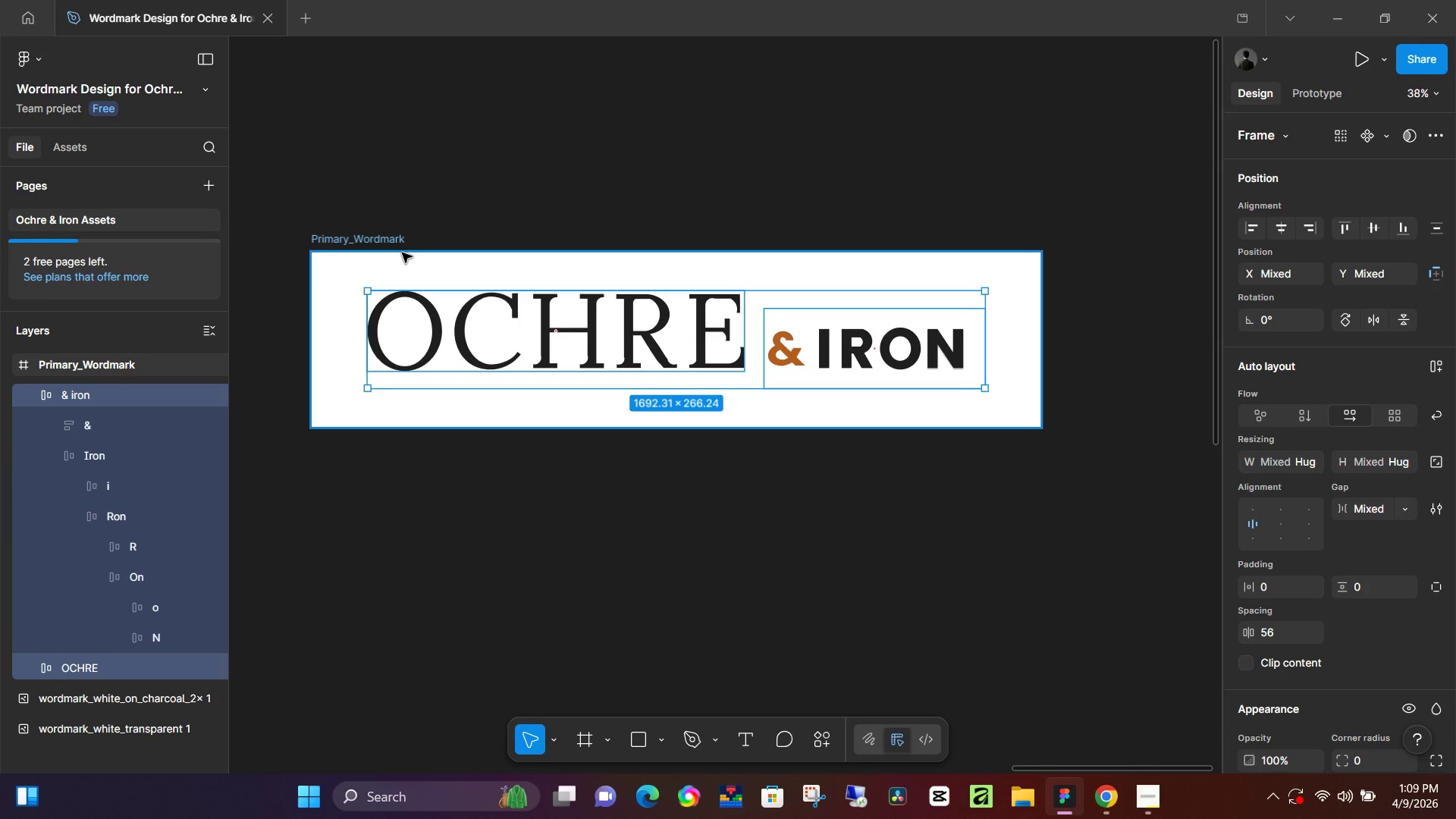 
left_click([396, 243])
 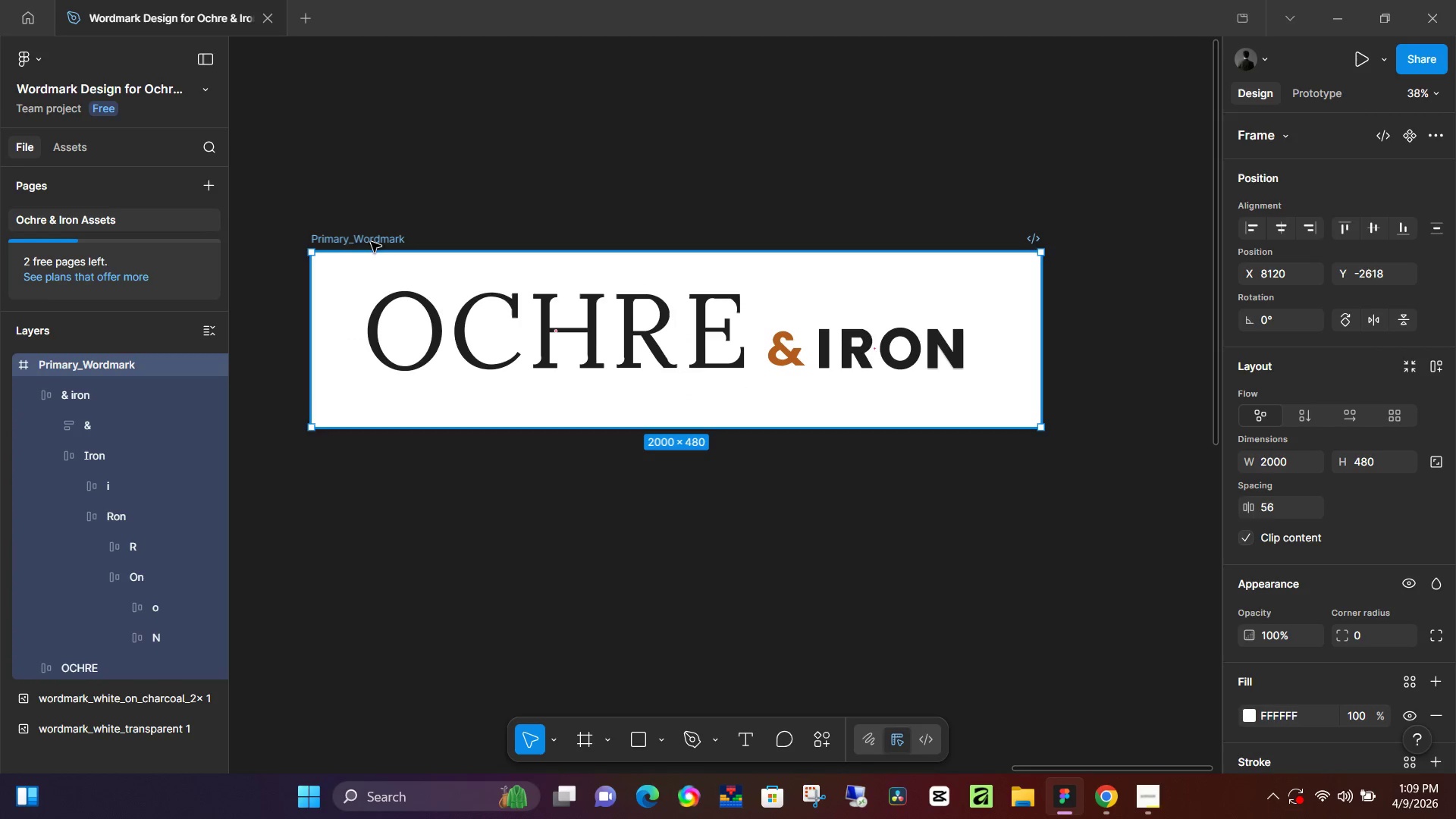 
wait(5.76)
 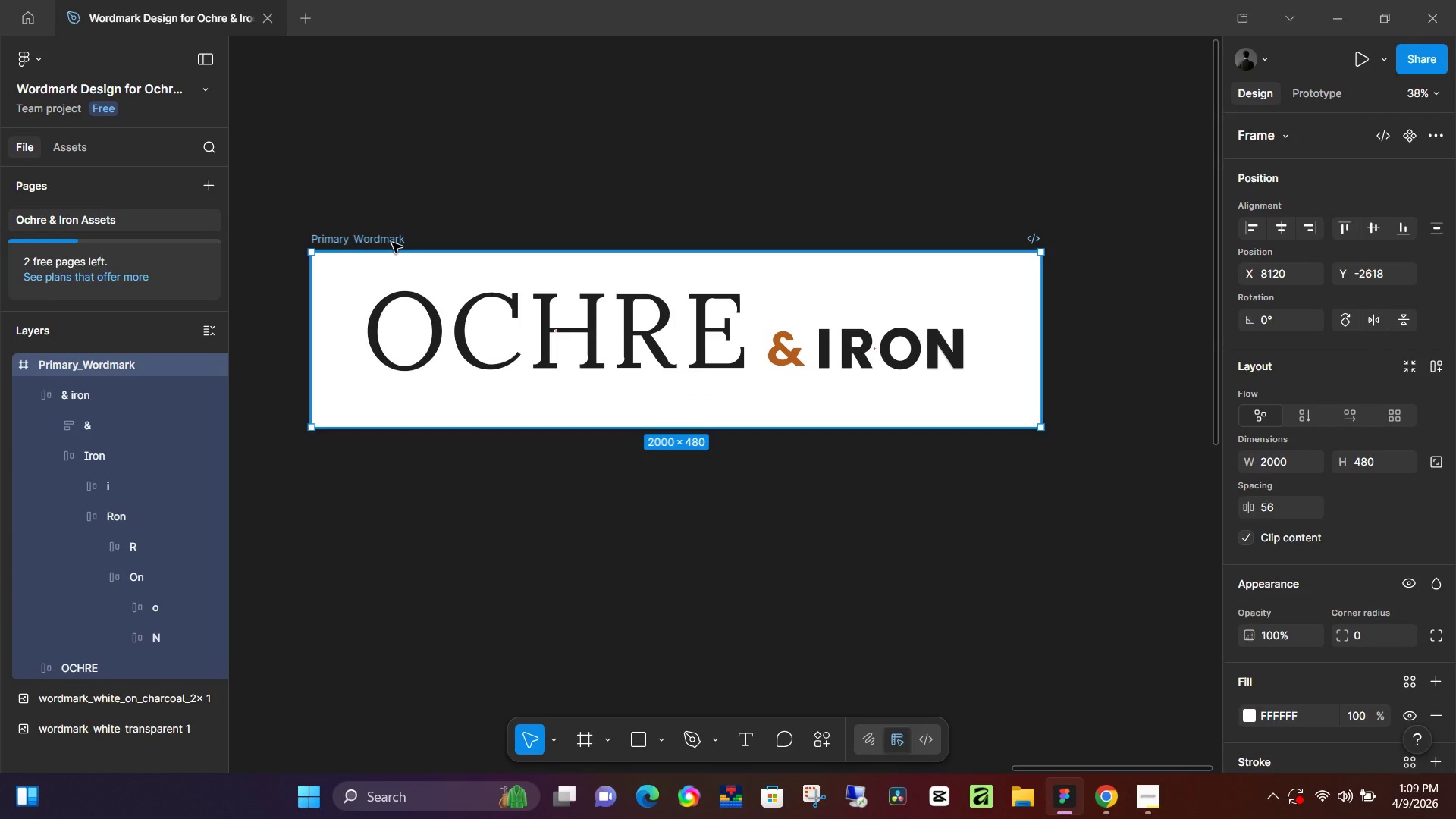 
scroll: coordinate [1281, 620], scroll_direction: down, amount: 5.0
 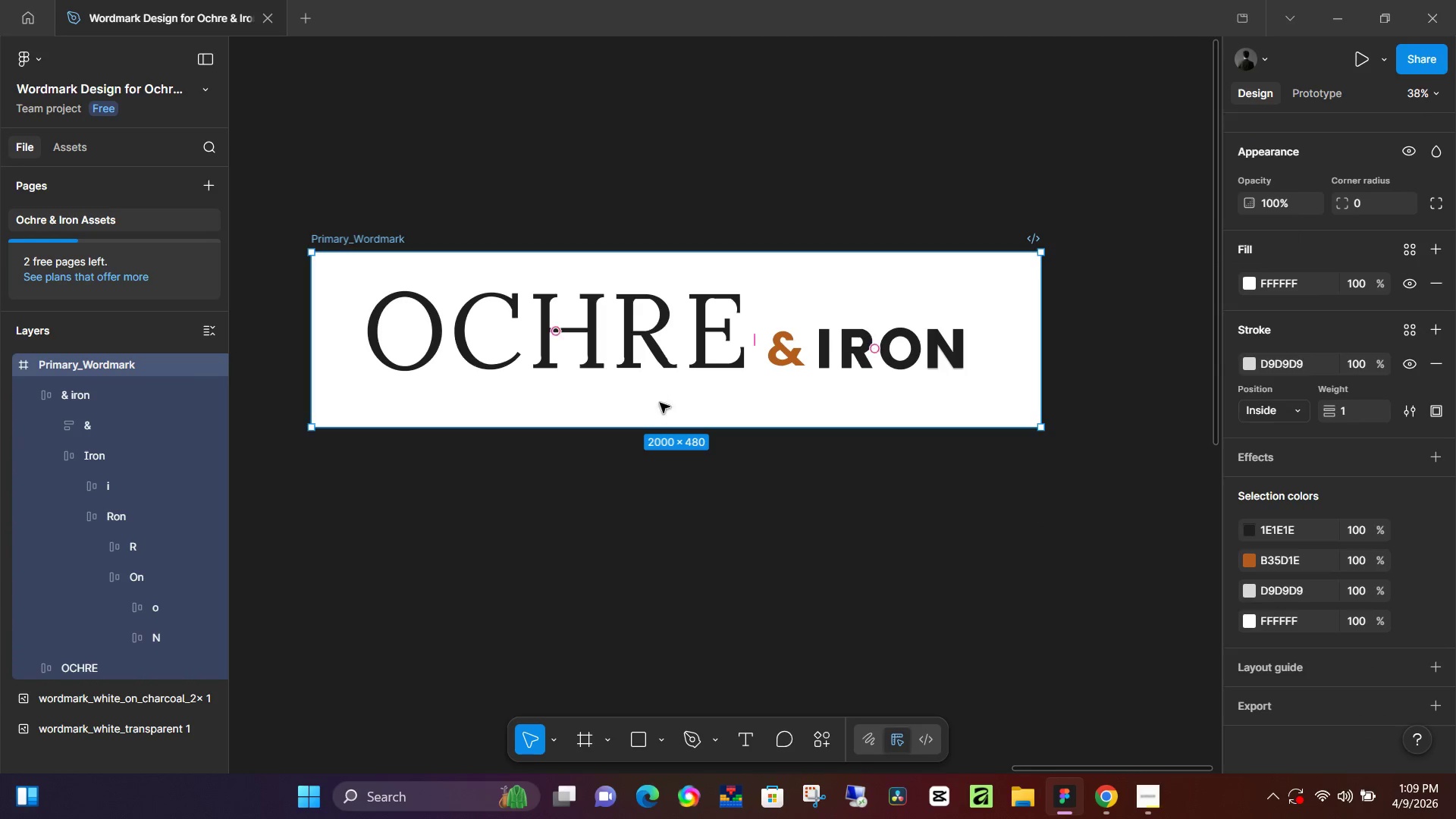 
hold_key(key=ControlLeft, duration=1.52)
scroll: coordinate [737, 313], scroll_direction: up, amount: 15.0
 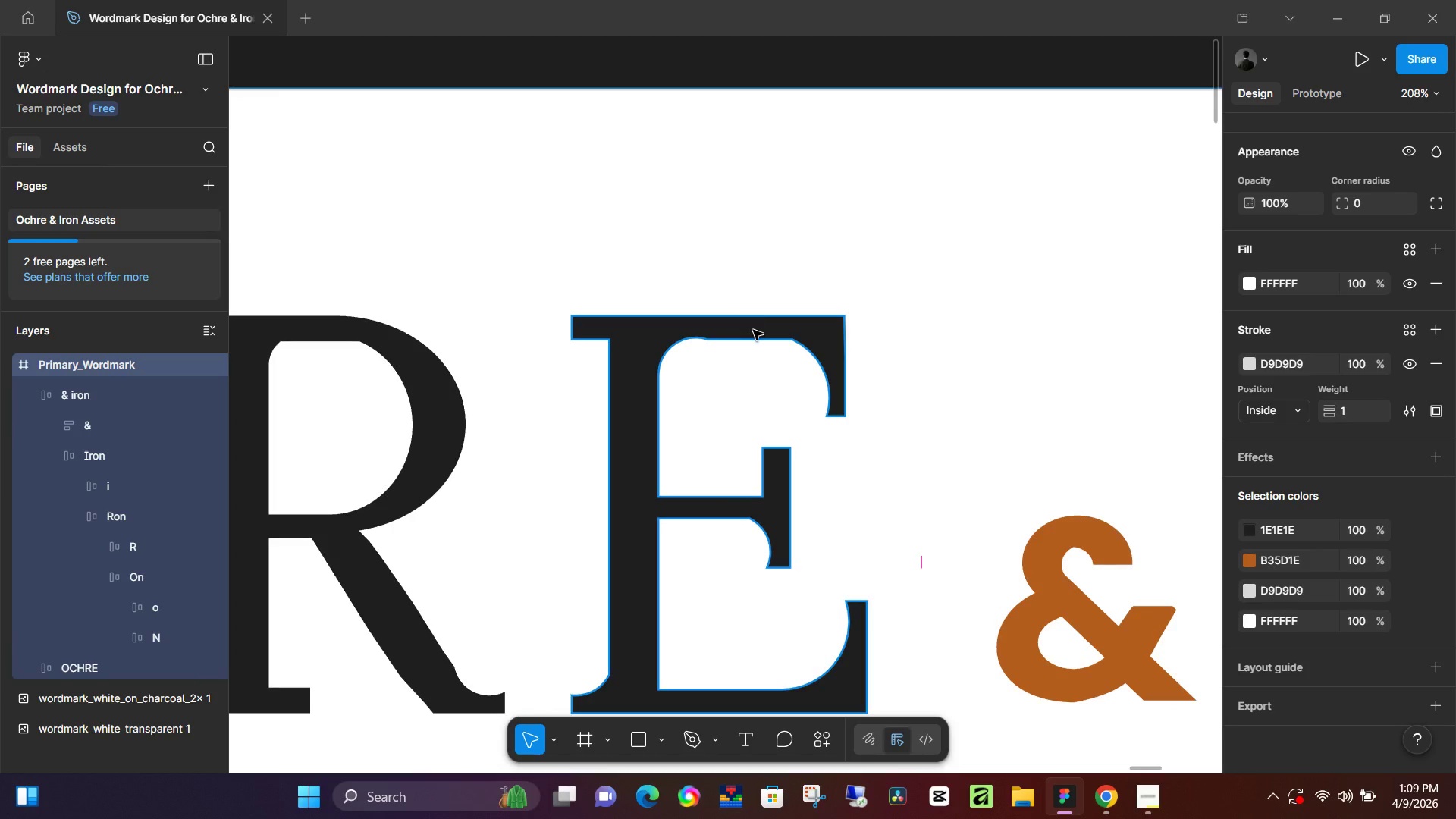 
key(Control+ControlLeft)
 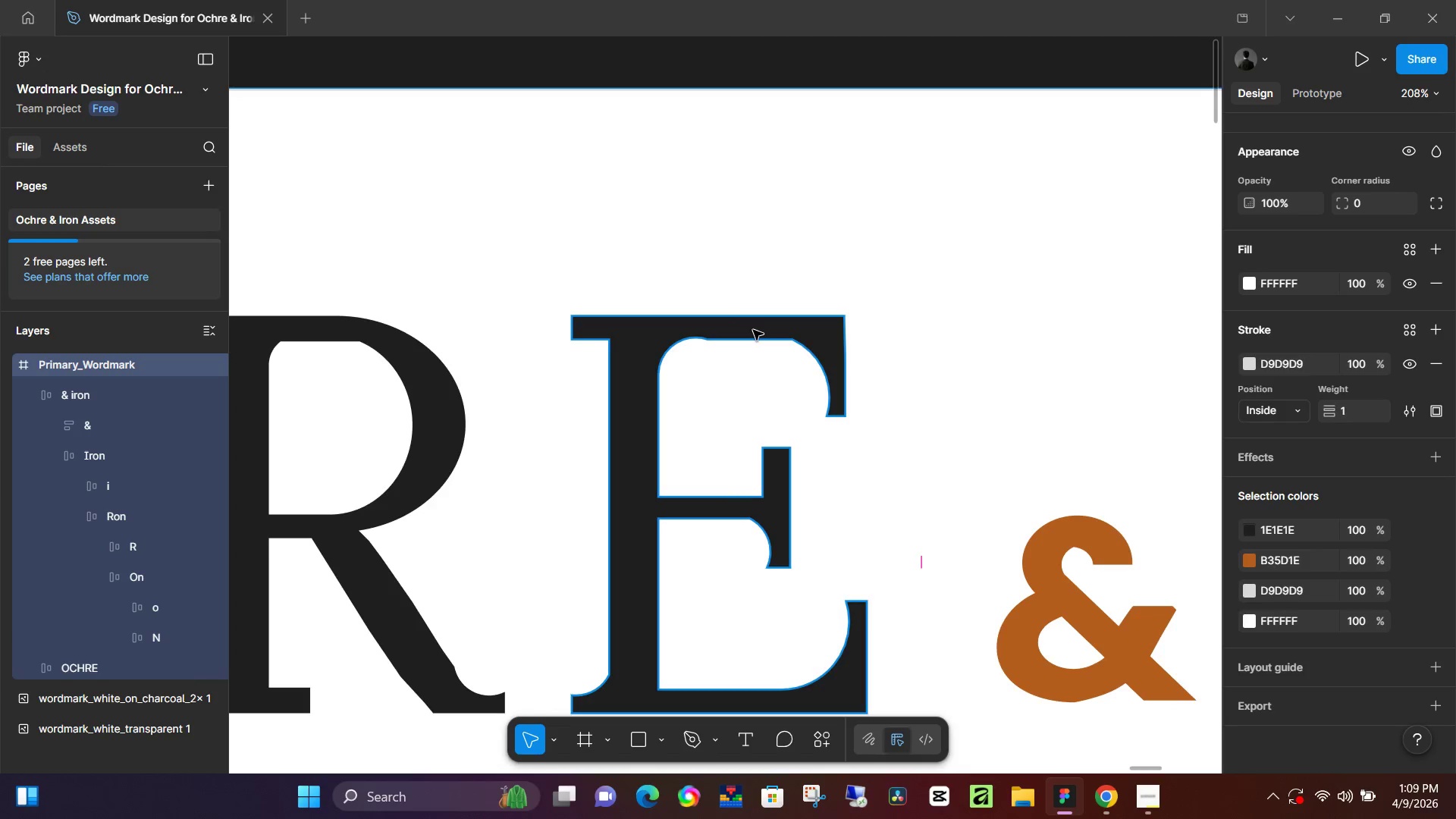 
key(Control+ControlLeft)
 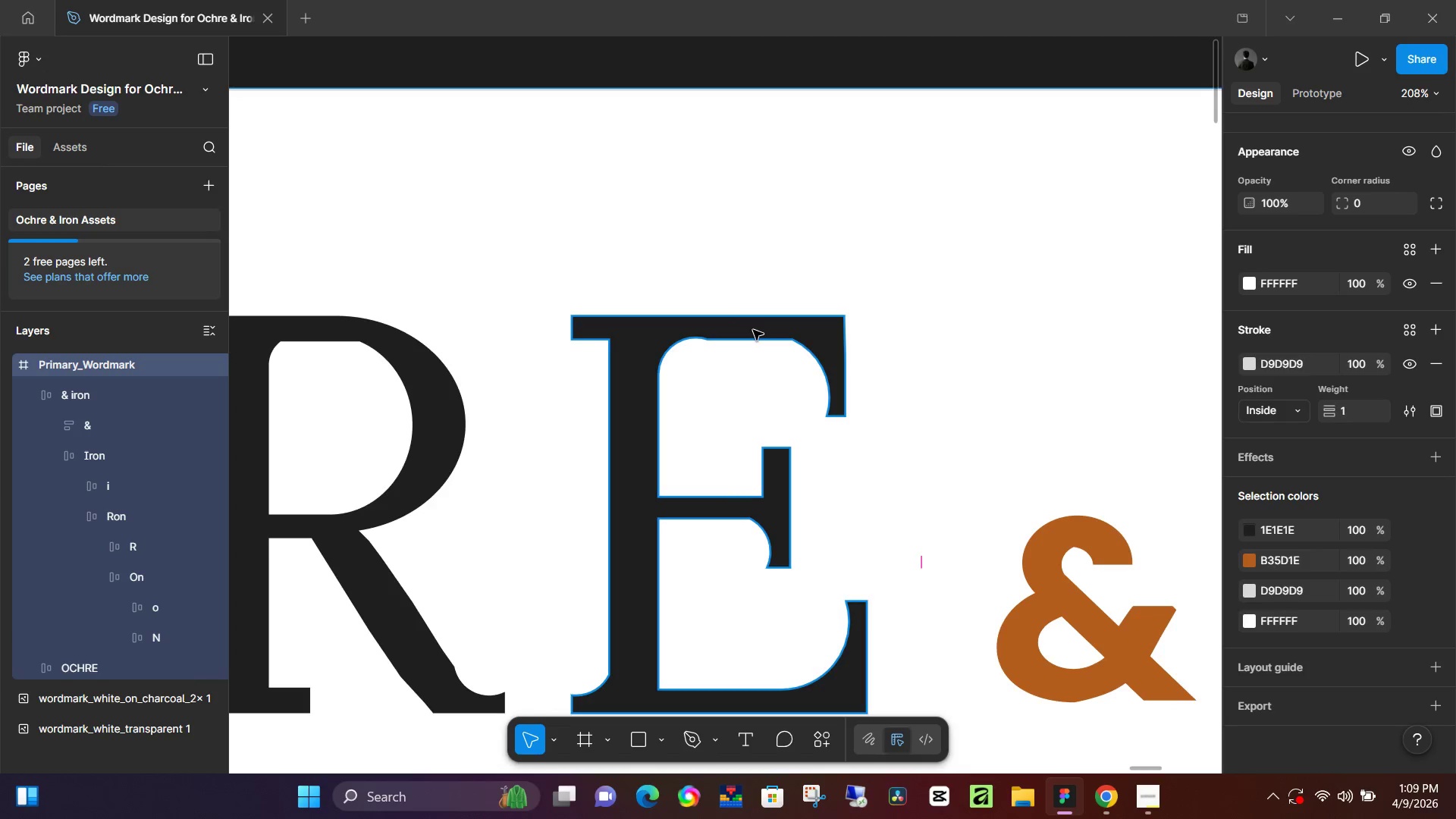 
key(Control+ControlLeft)
 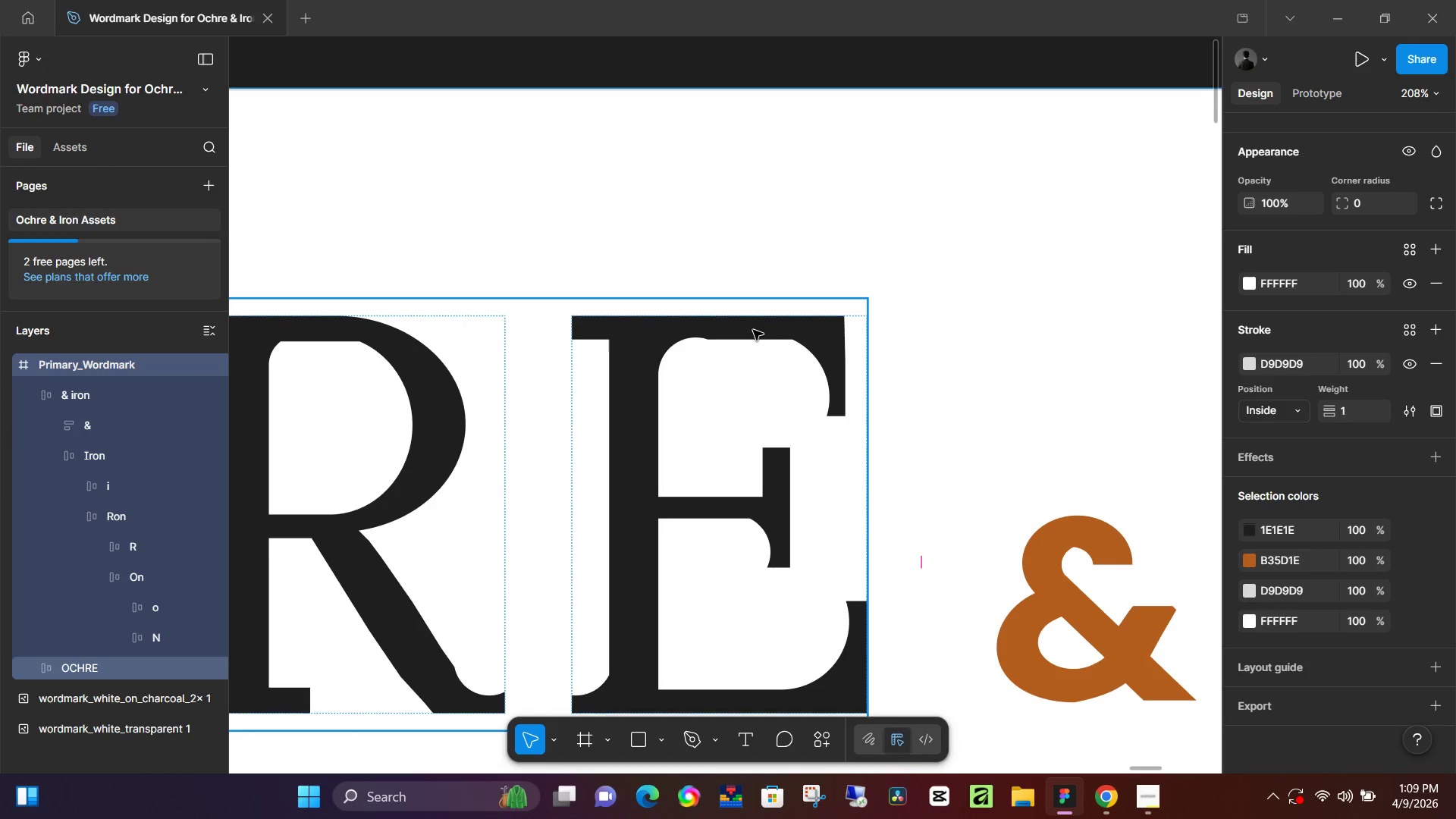 
key(Control+ControlLeft)
 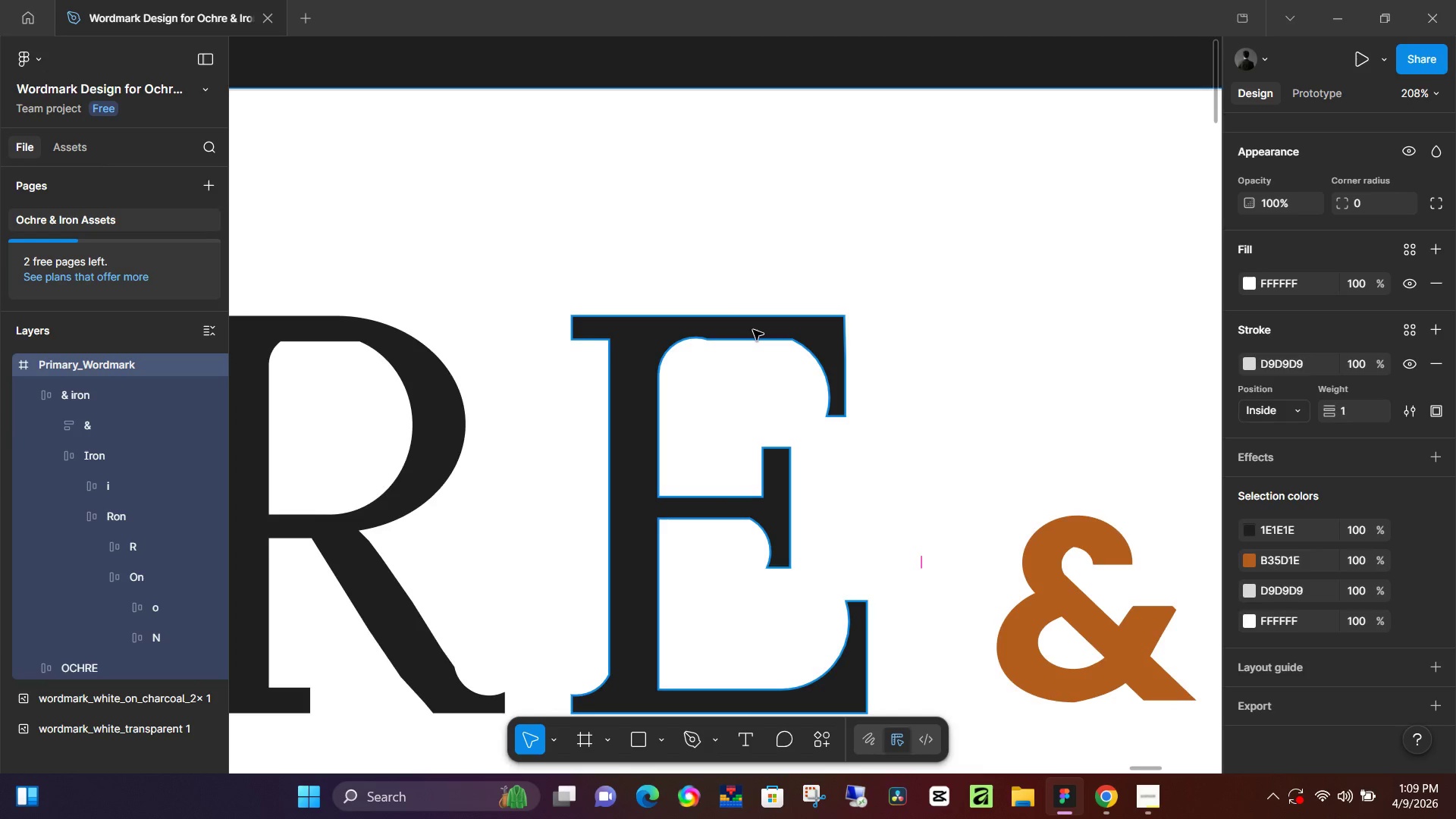 
hold_key(key=ControlLeft, duration=1.48)
scroll: coordinate [754, 330], scroll_direction: down, amount: 6.0
 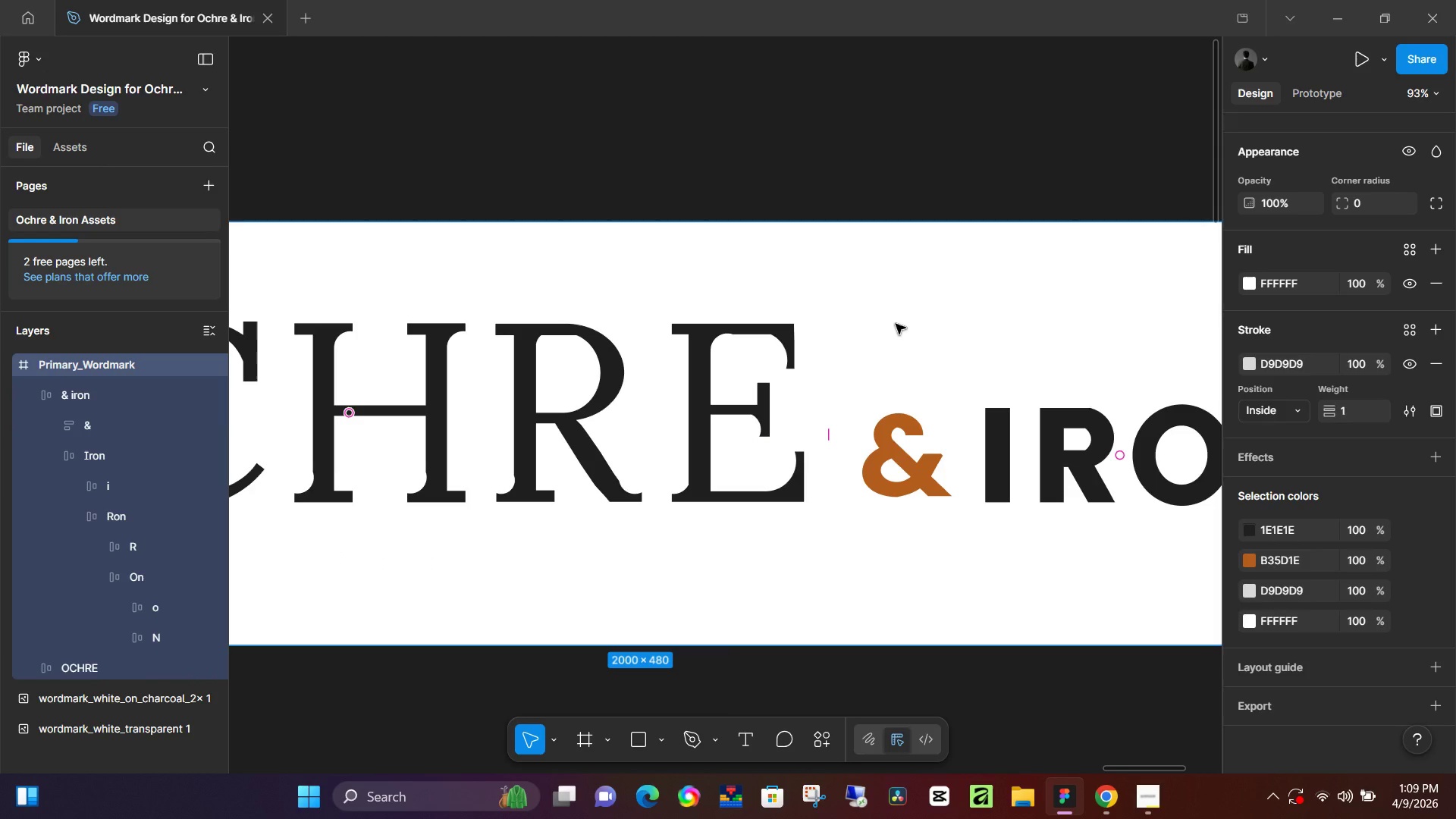 
hold_key(key=ControlLeft, duration=1.51)
 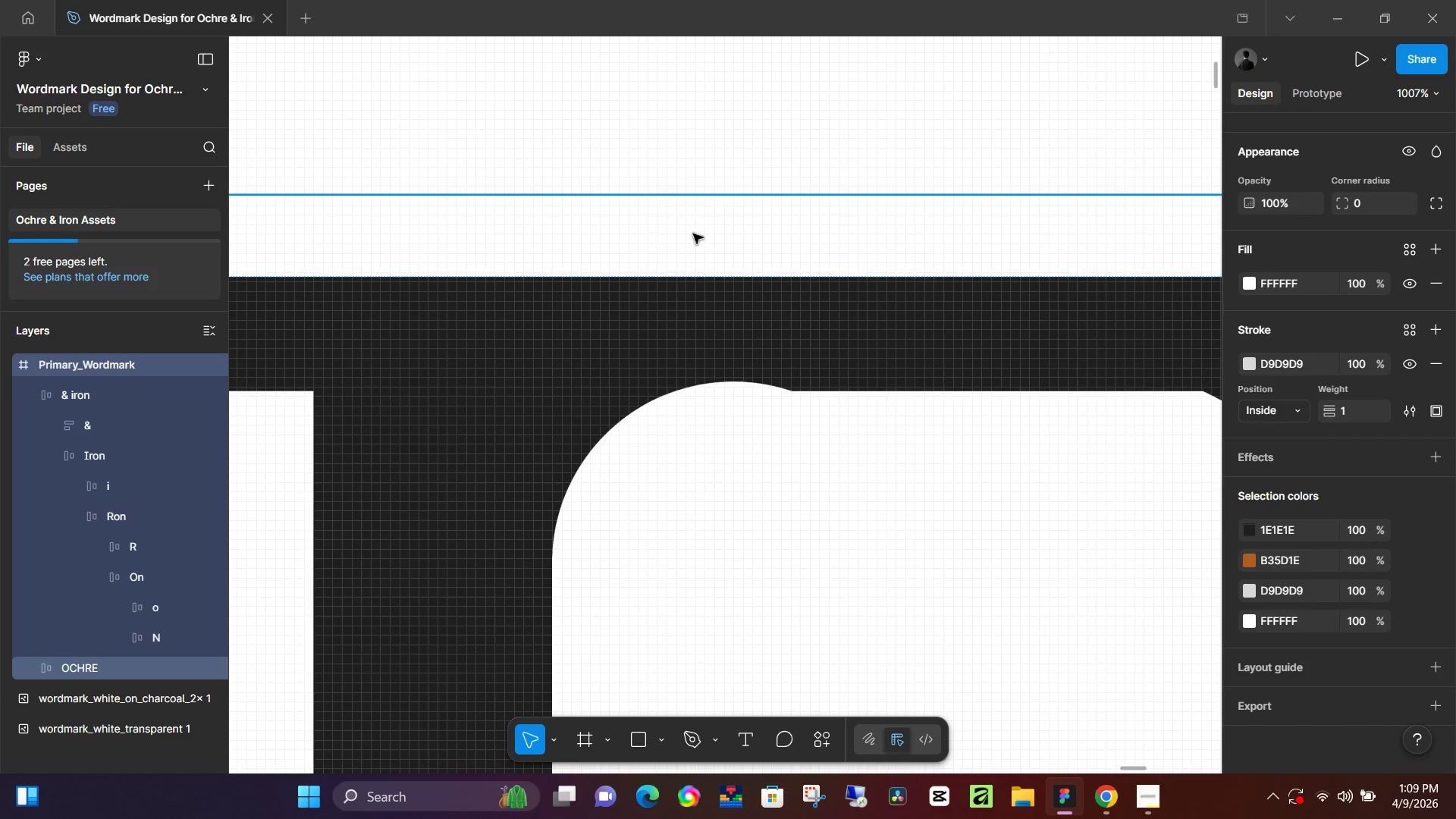 
scroll: coordinate [764, 378], scroll_direction: down, amount: 3.0
 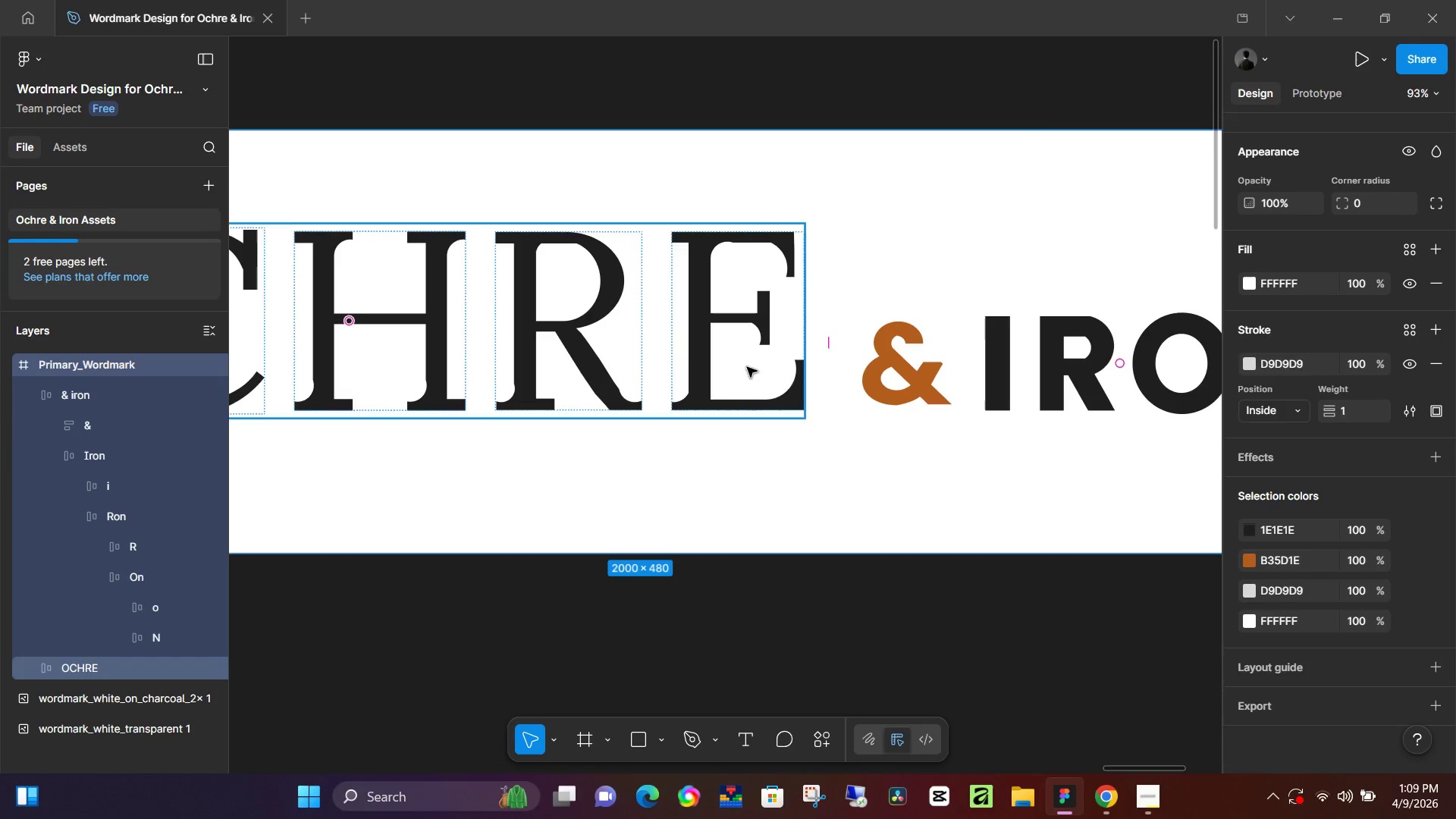 
key(Control+ControlLeft)
 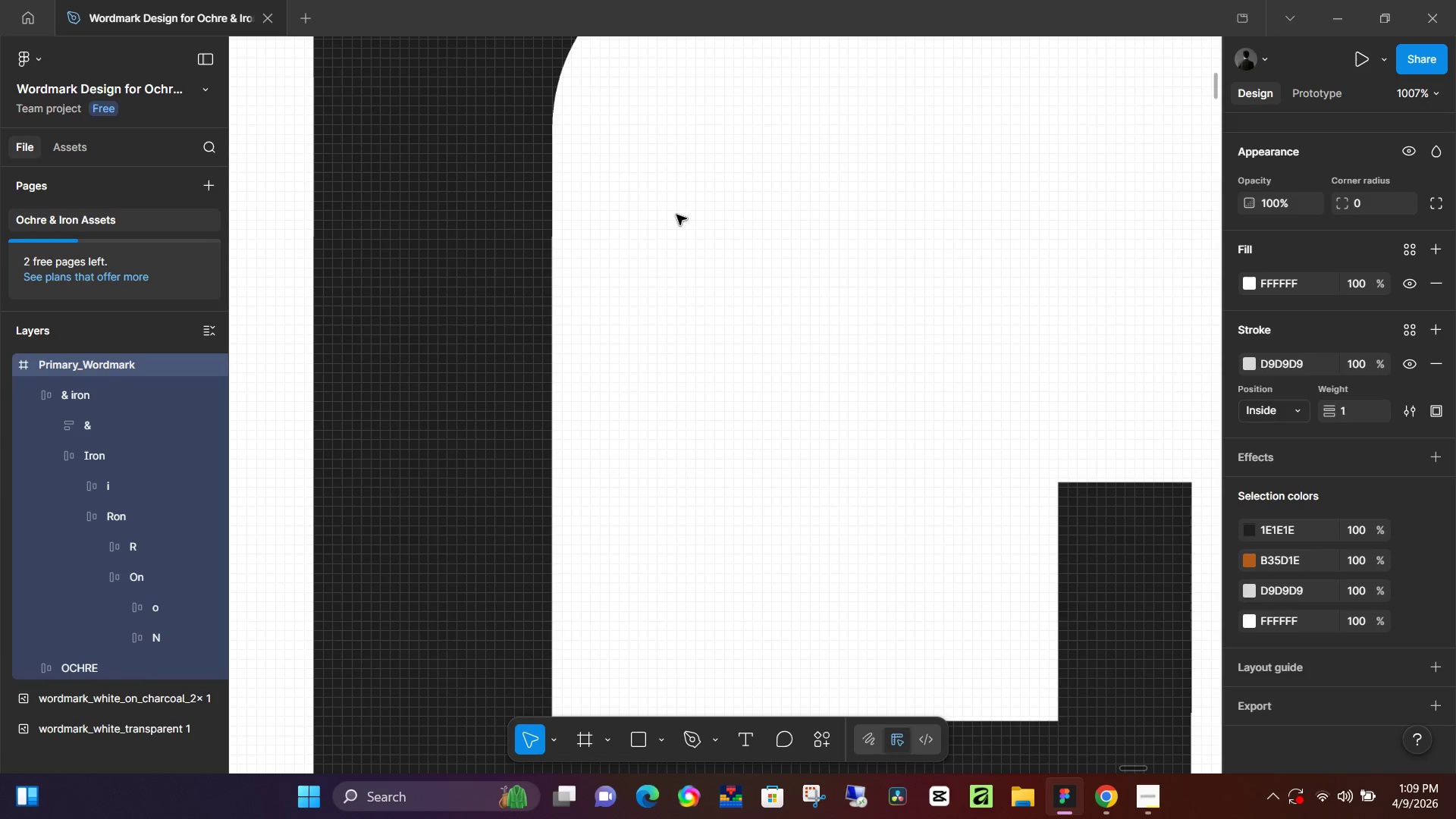 
key(Control+ControlLeft)
 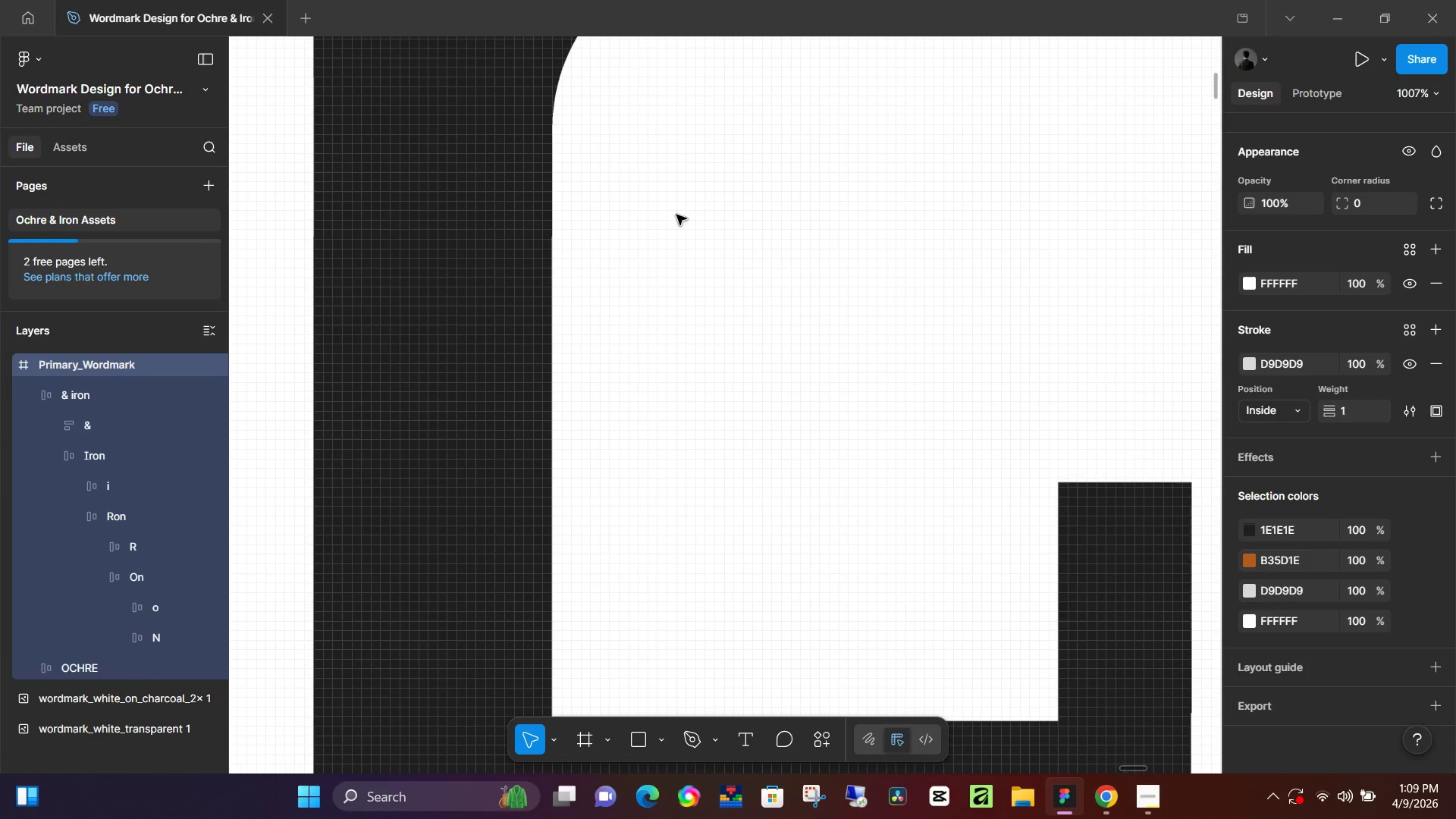 
key(Control+ControlLeft)
 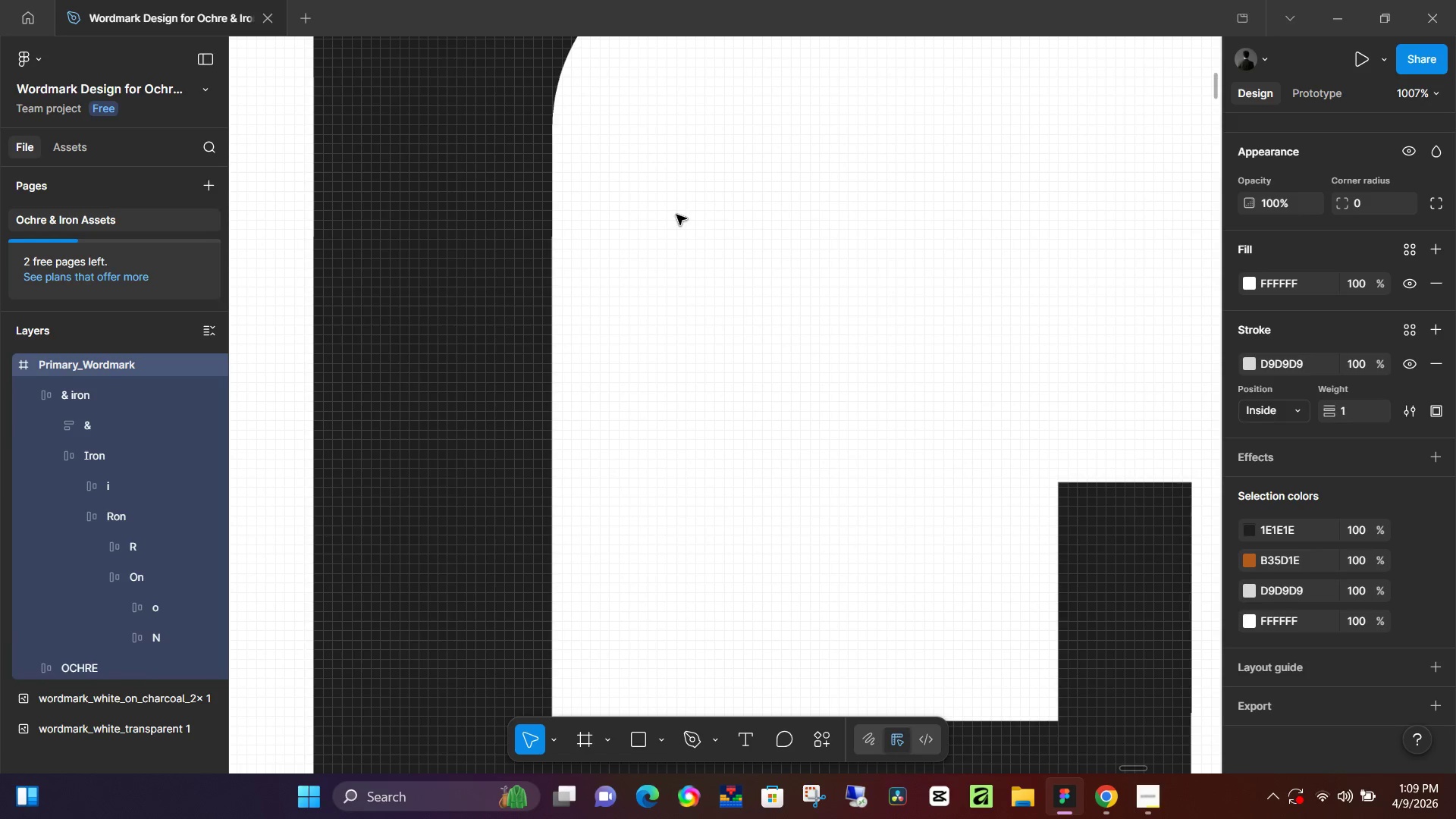 
key(Control+ControlLeft)
 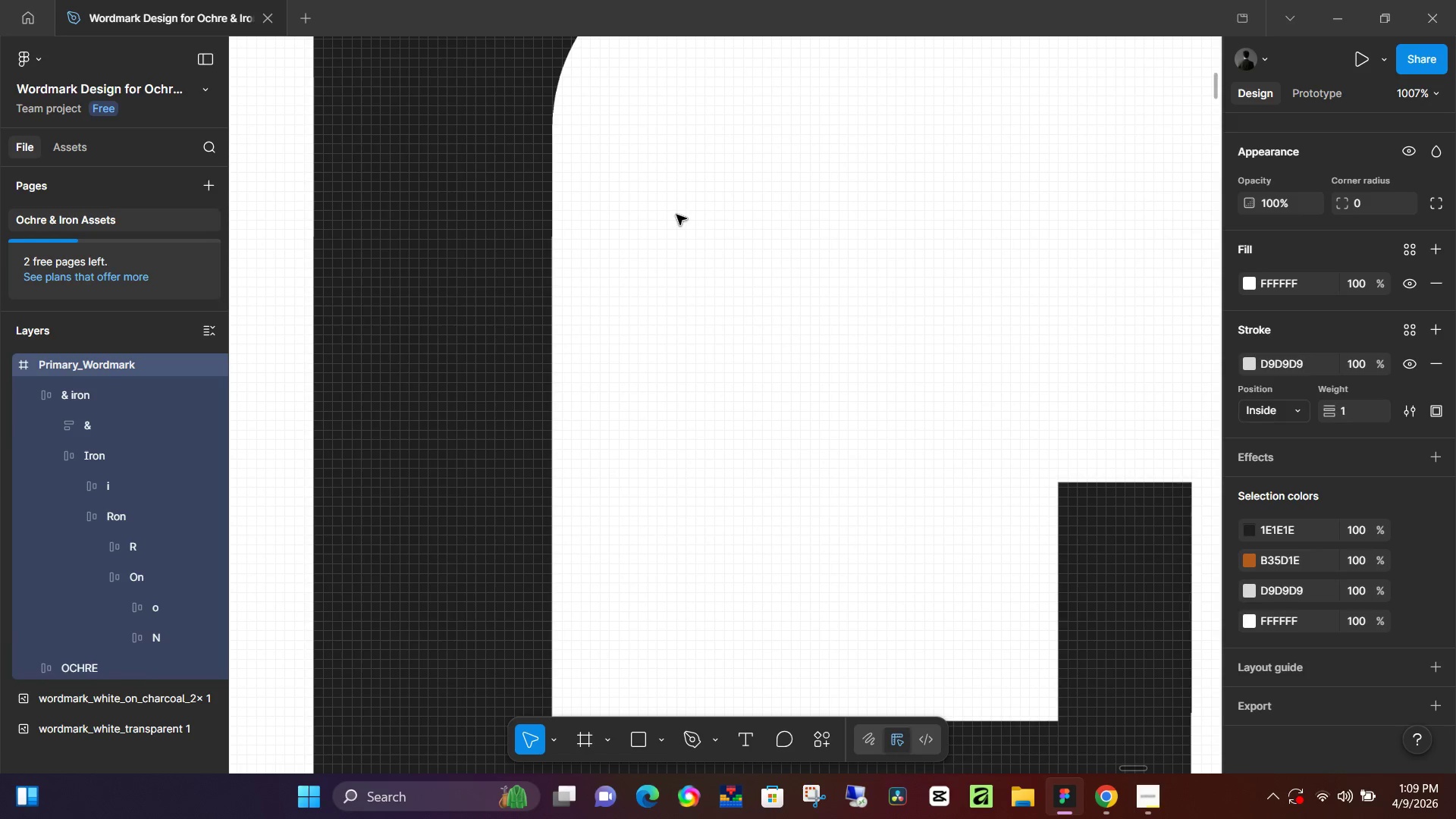 
key(Control+ControlLeft)
 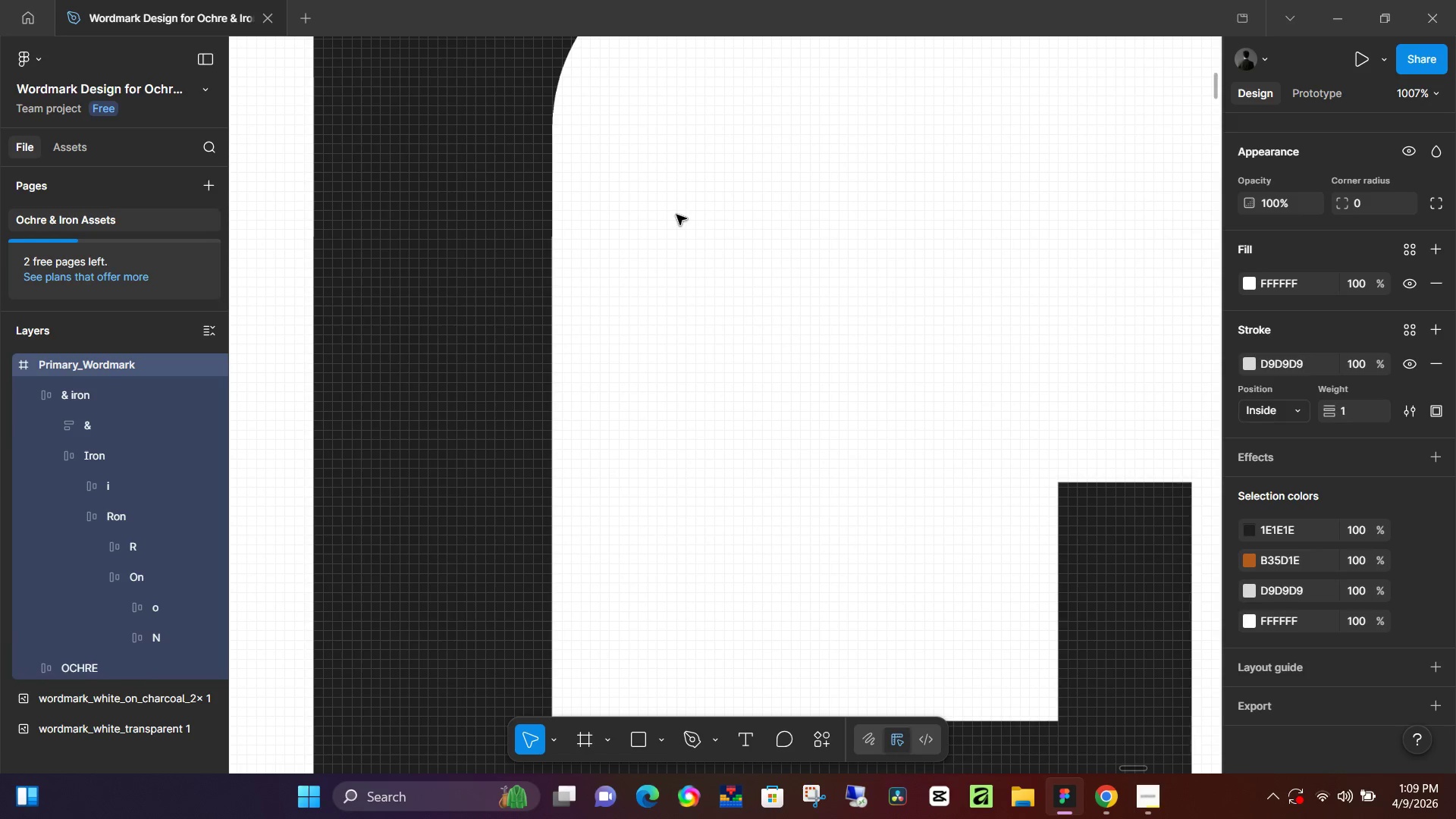 
key(Control+ControlLeft)
 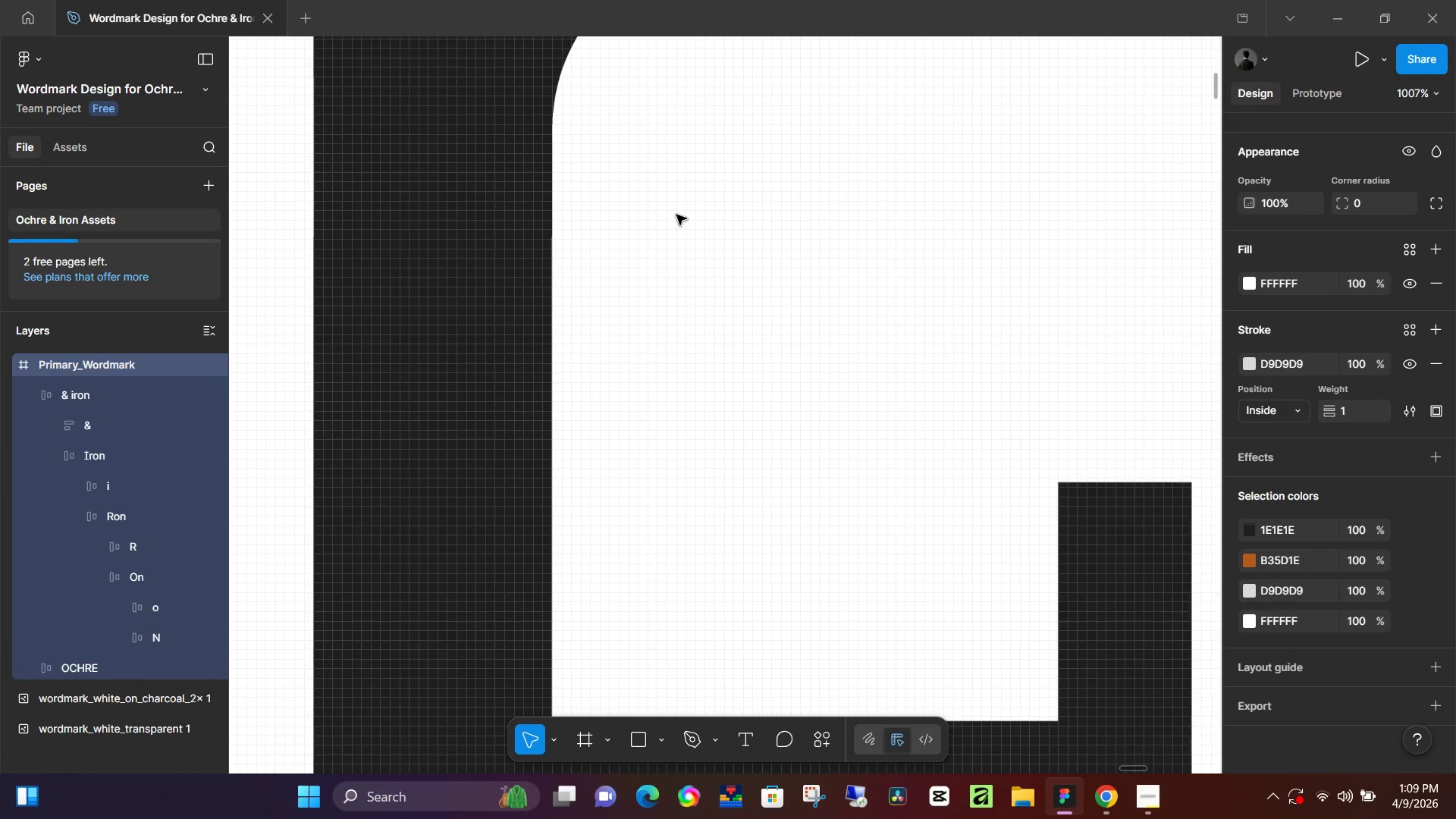 
key(Control+ControlLeft)
 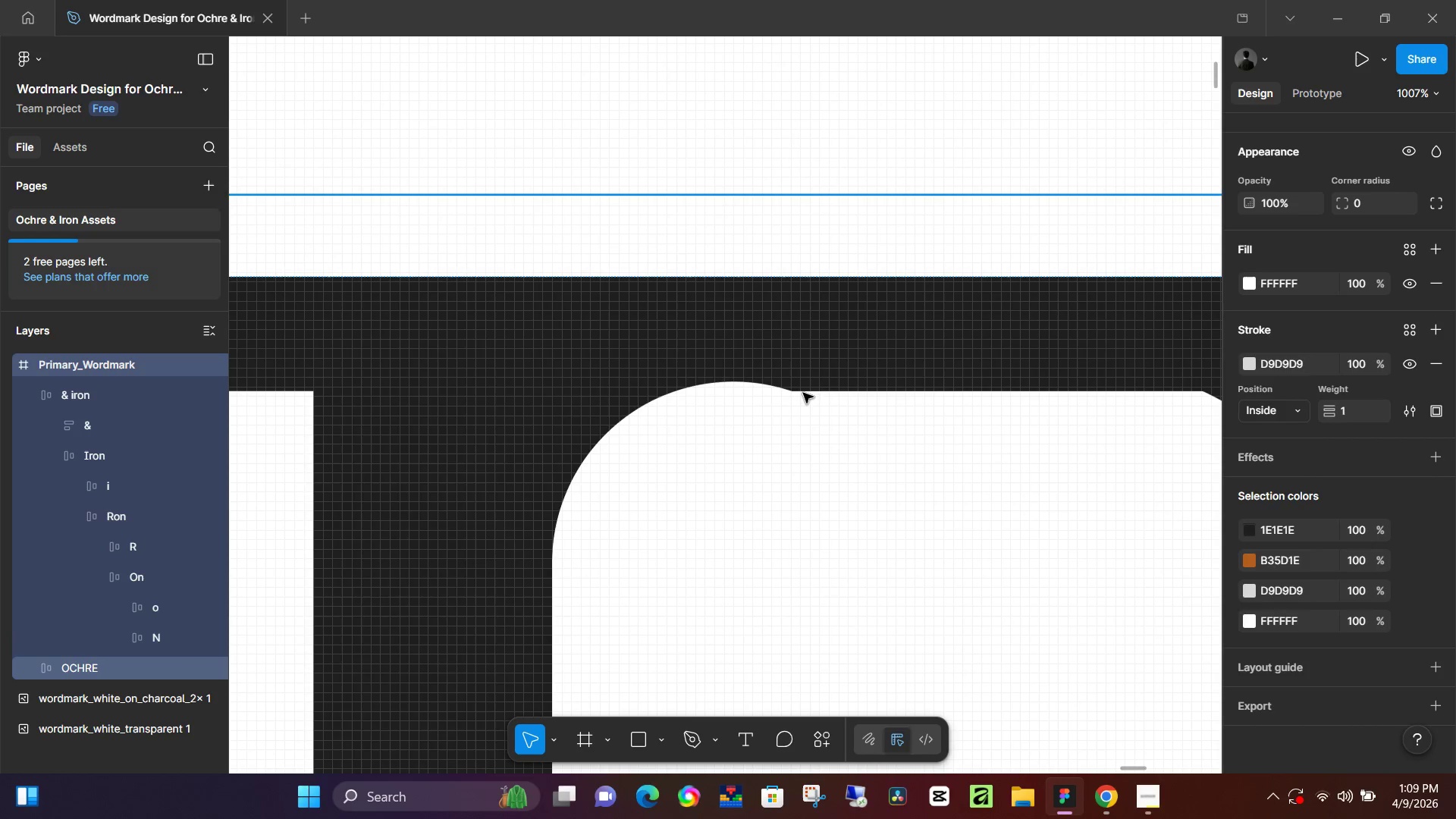 
scroll: coordinate [676, 215], scroll_direction: up, amount: 30.0
 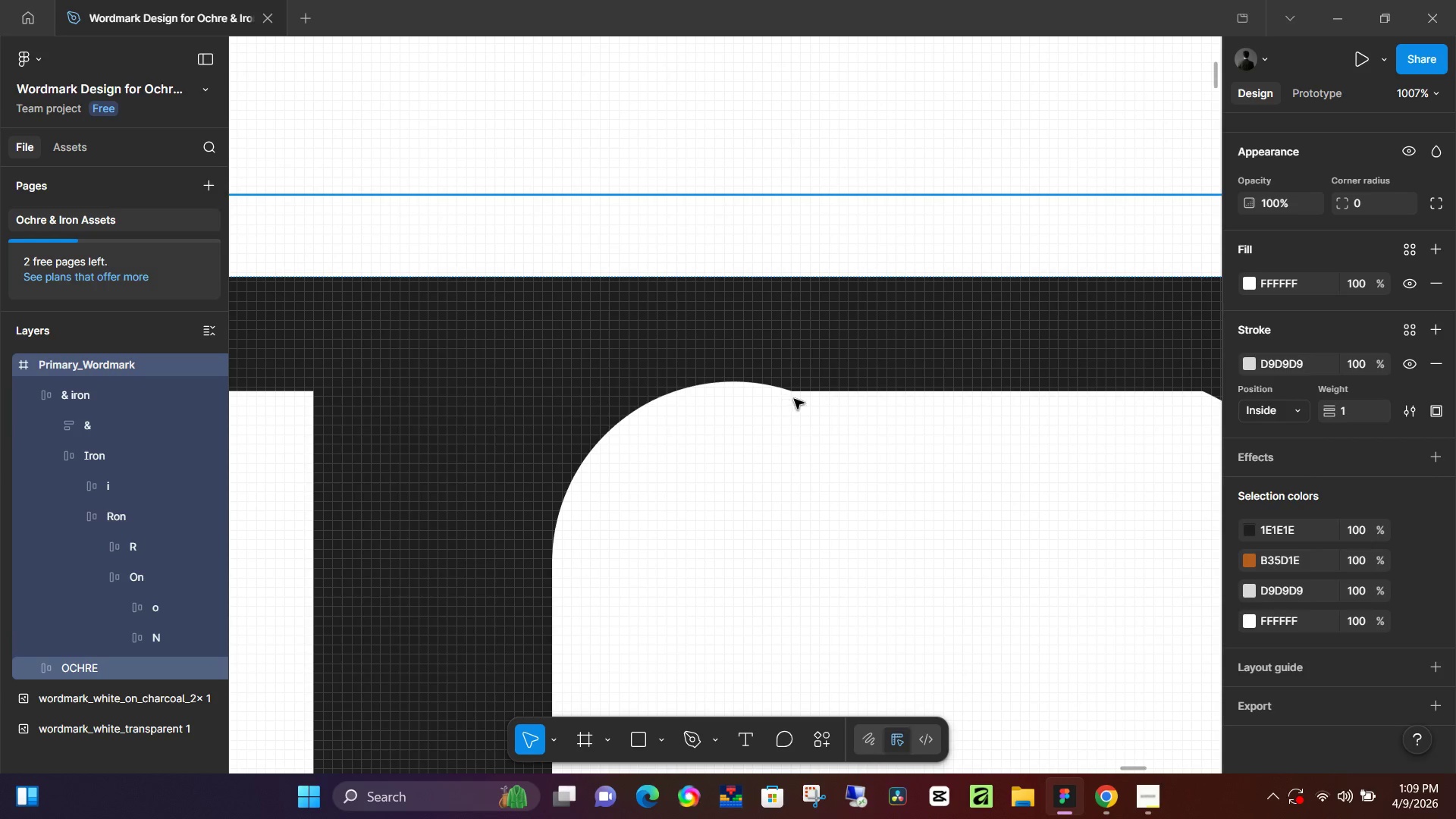 
double_click([804, 391])
 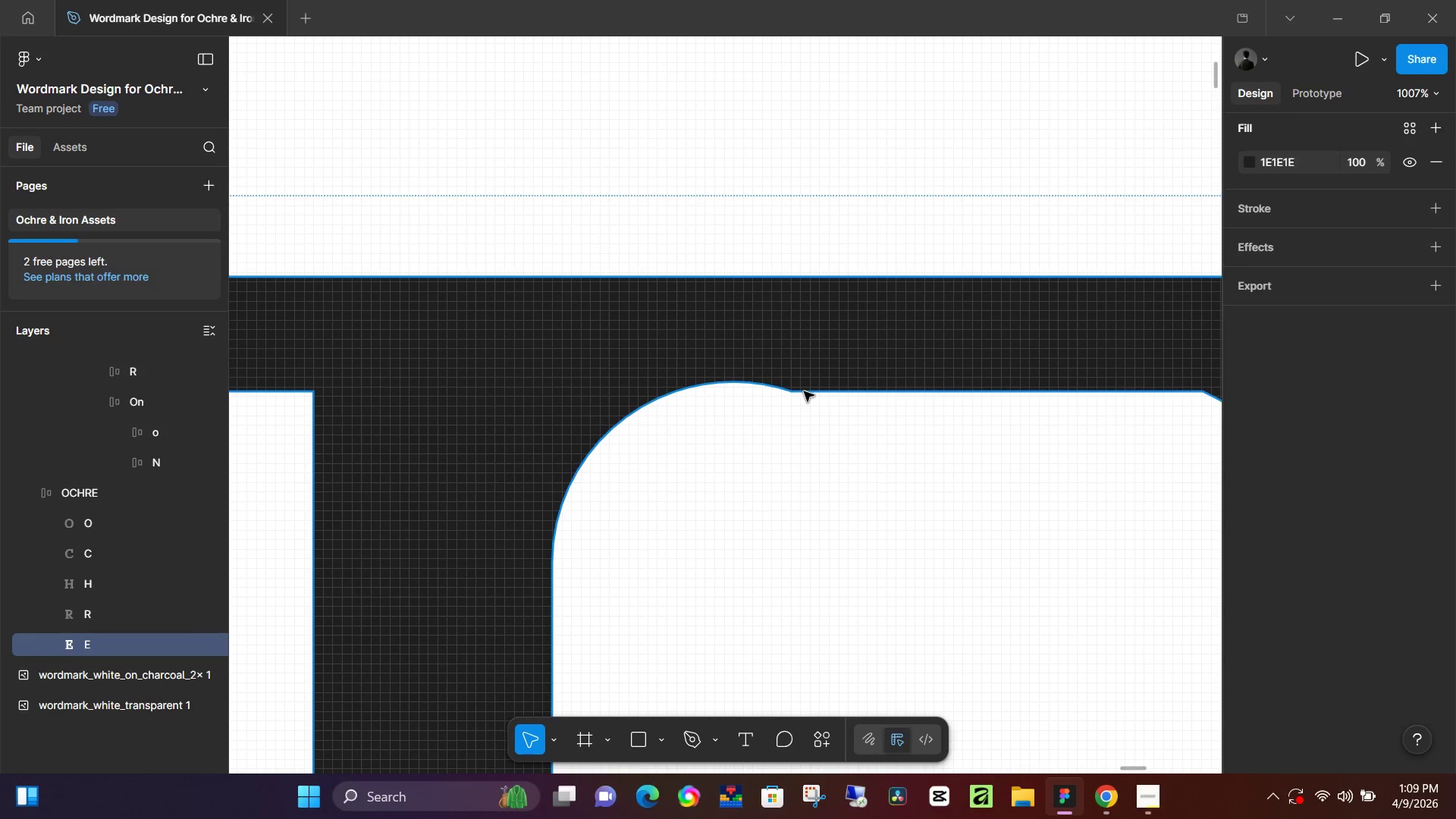 
triple_click([804, 391])
 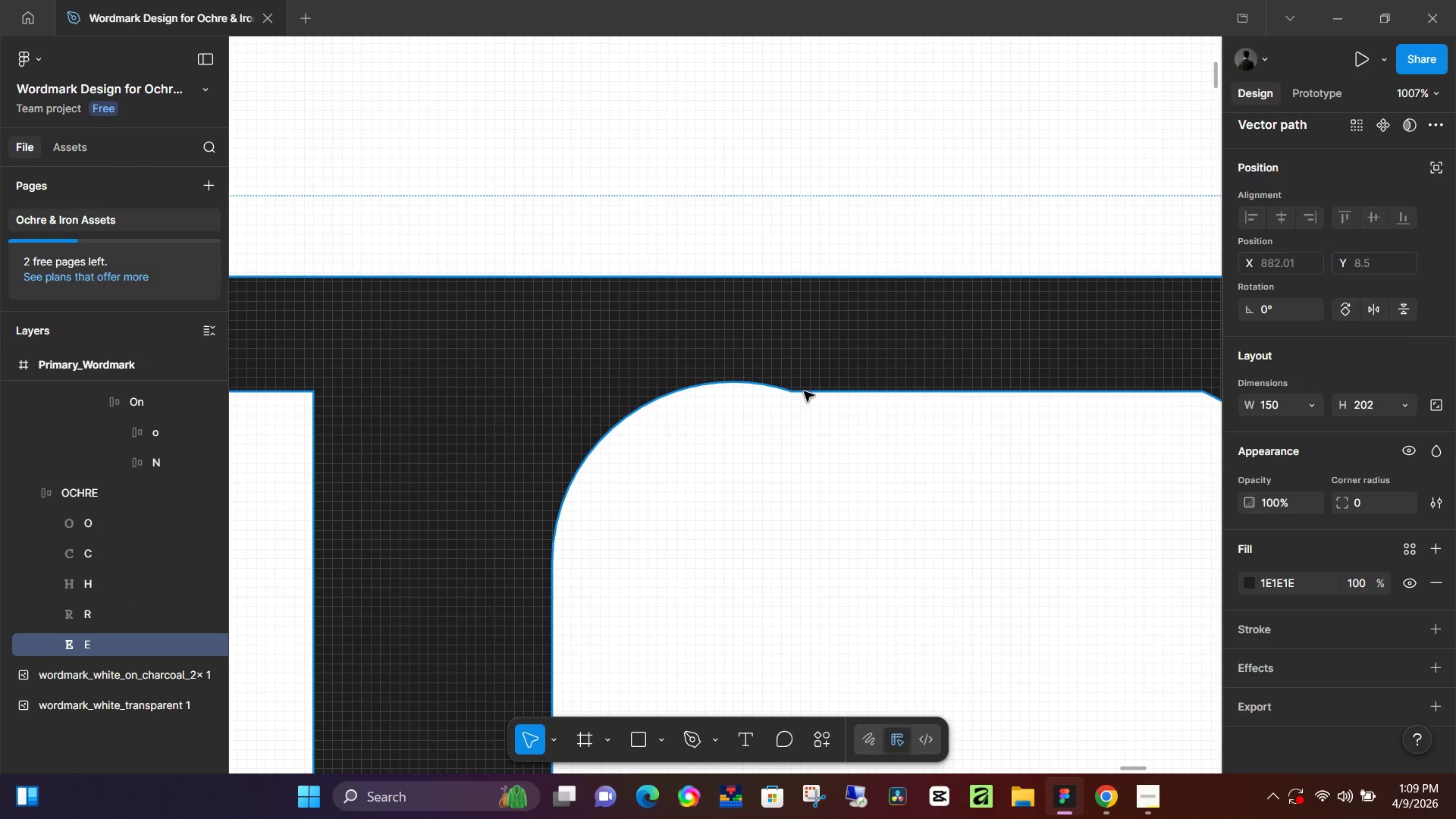 
triple_click([804, 391])
 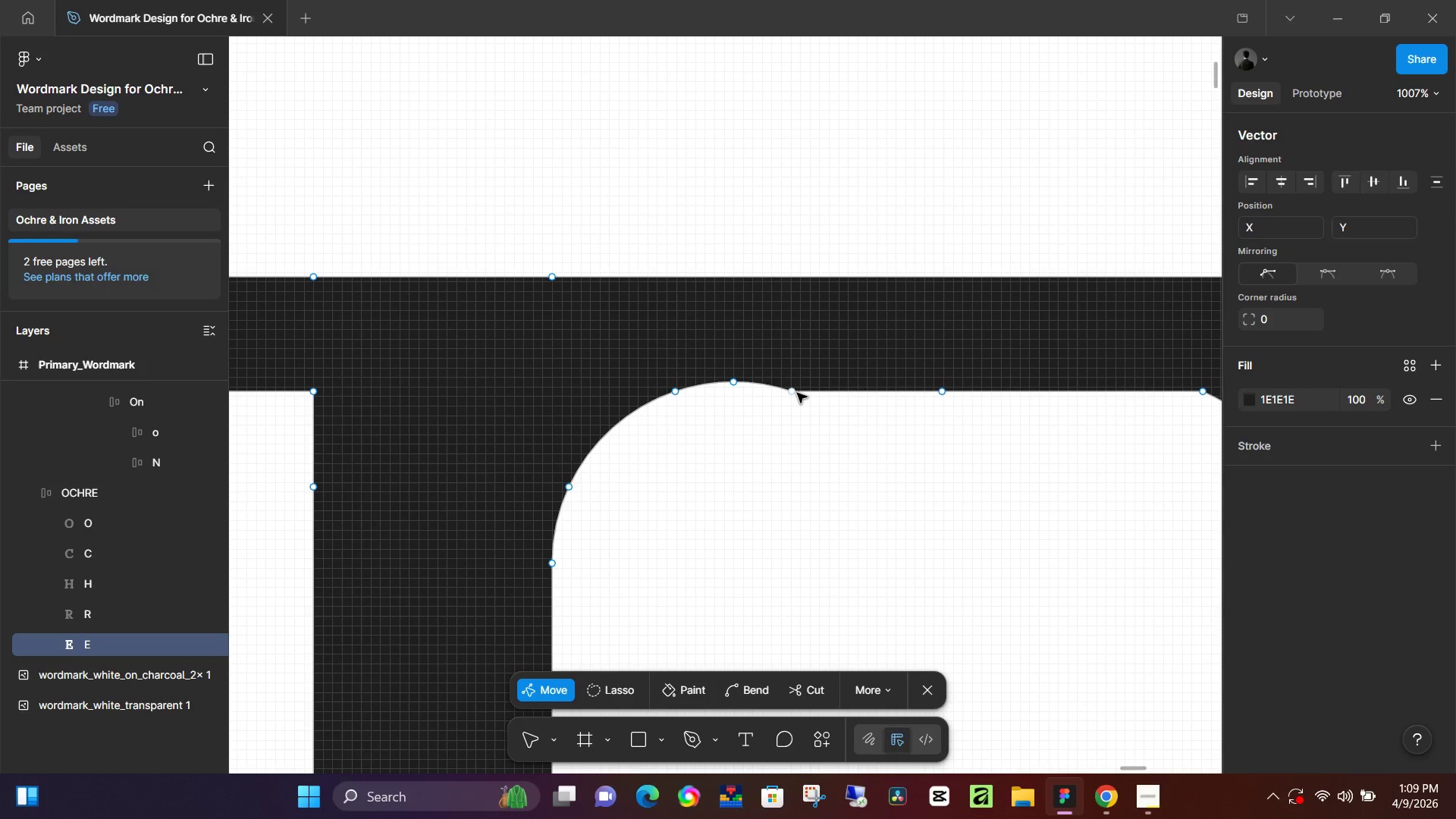 
left_click_drag(start_coordinate=[797, 393], to_coordinate=[800, 380])
 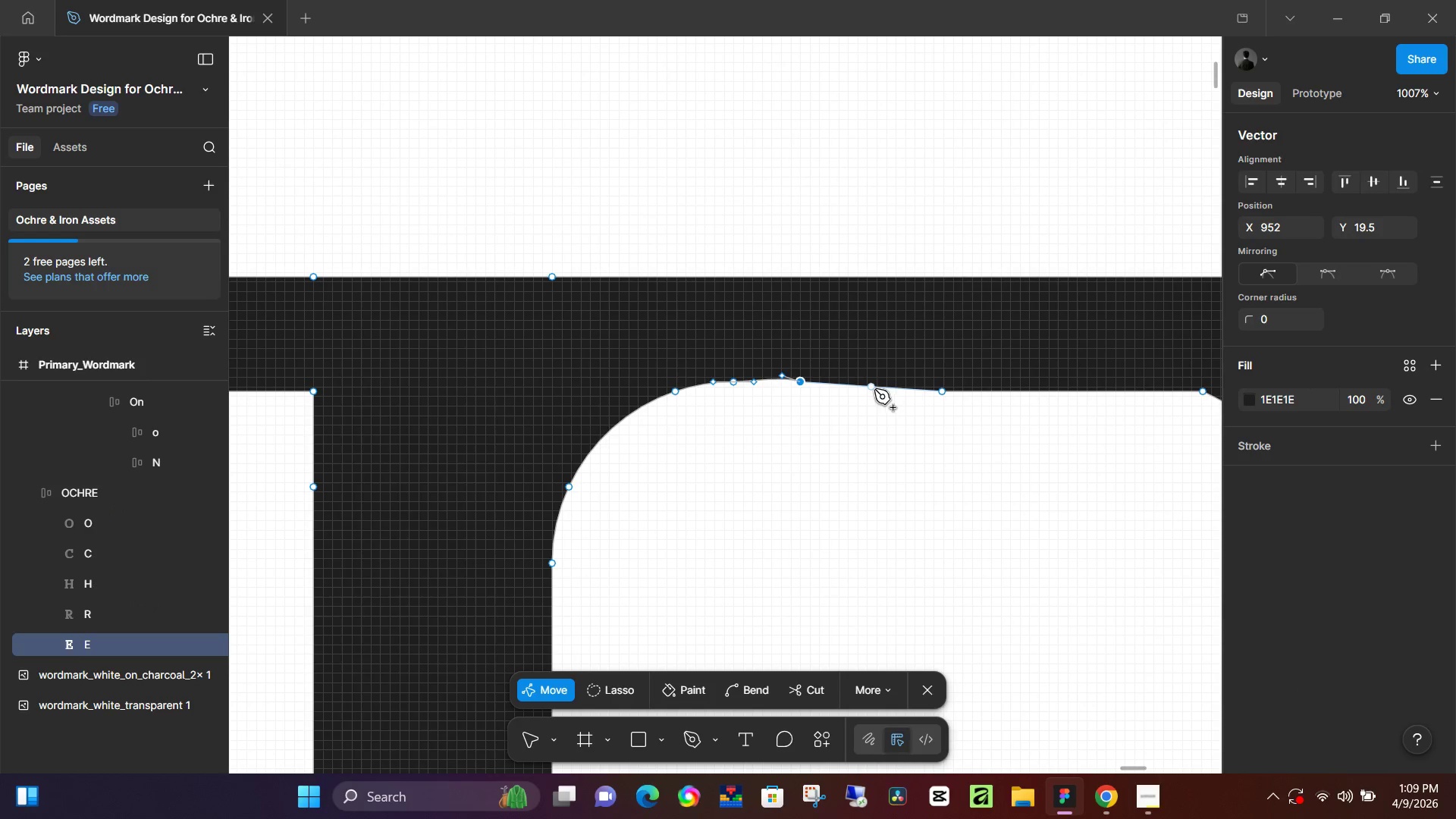 
left_click_drag(start_coordinate=[874, 389], to_coordinate=[882, 384])
 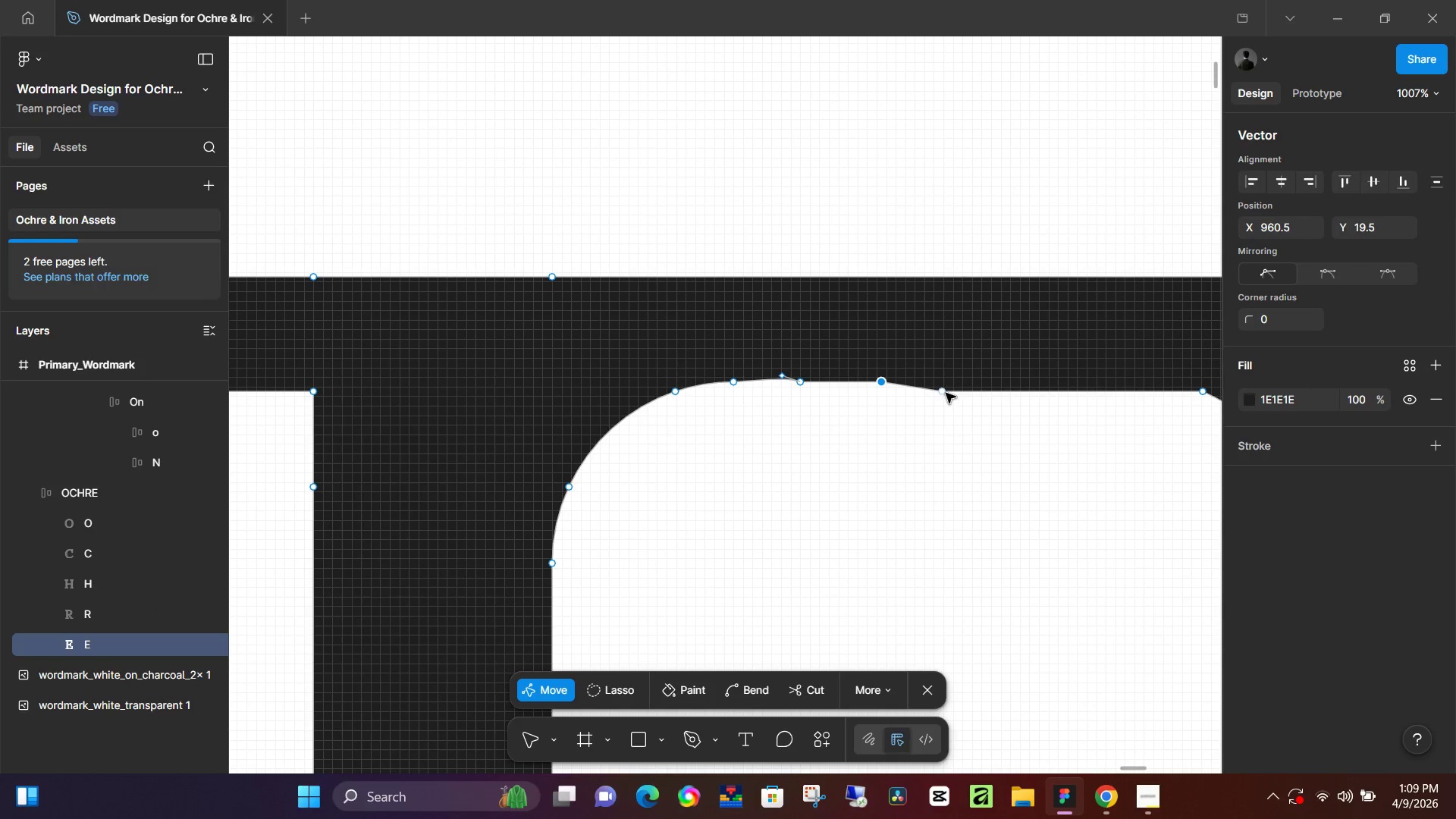 
left_click_drag(start_coordinate=[946, 393], to_coordinate=[954, 384])
 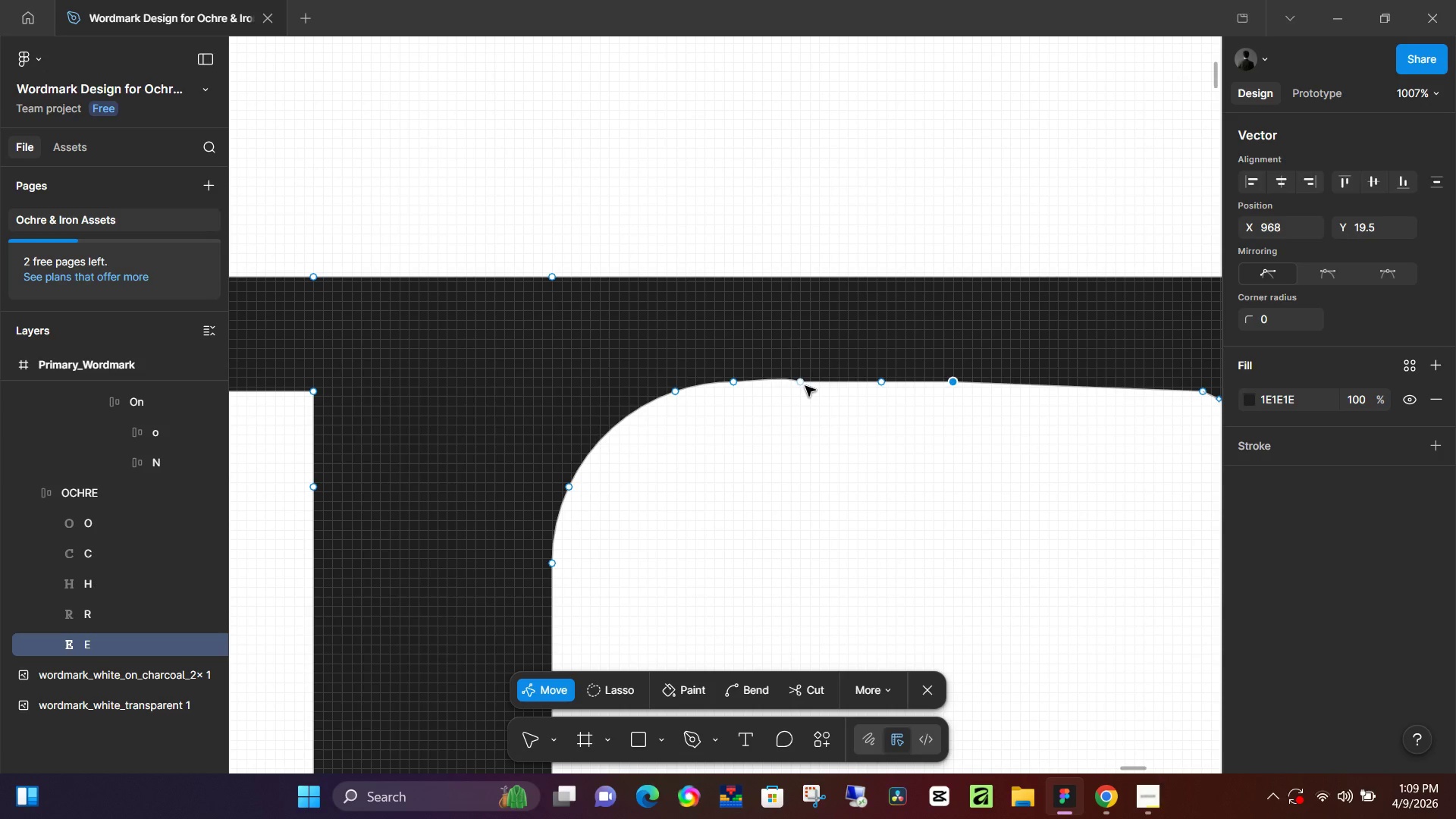 
left_click_drag(start_coordinate=[805, 386], to_coordinate=[819, 379])
 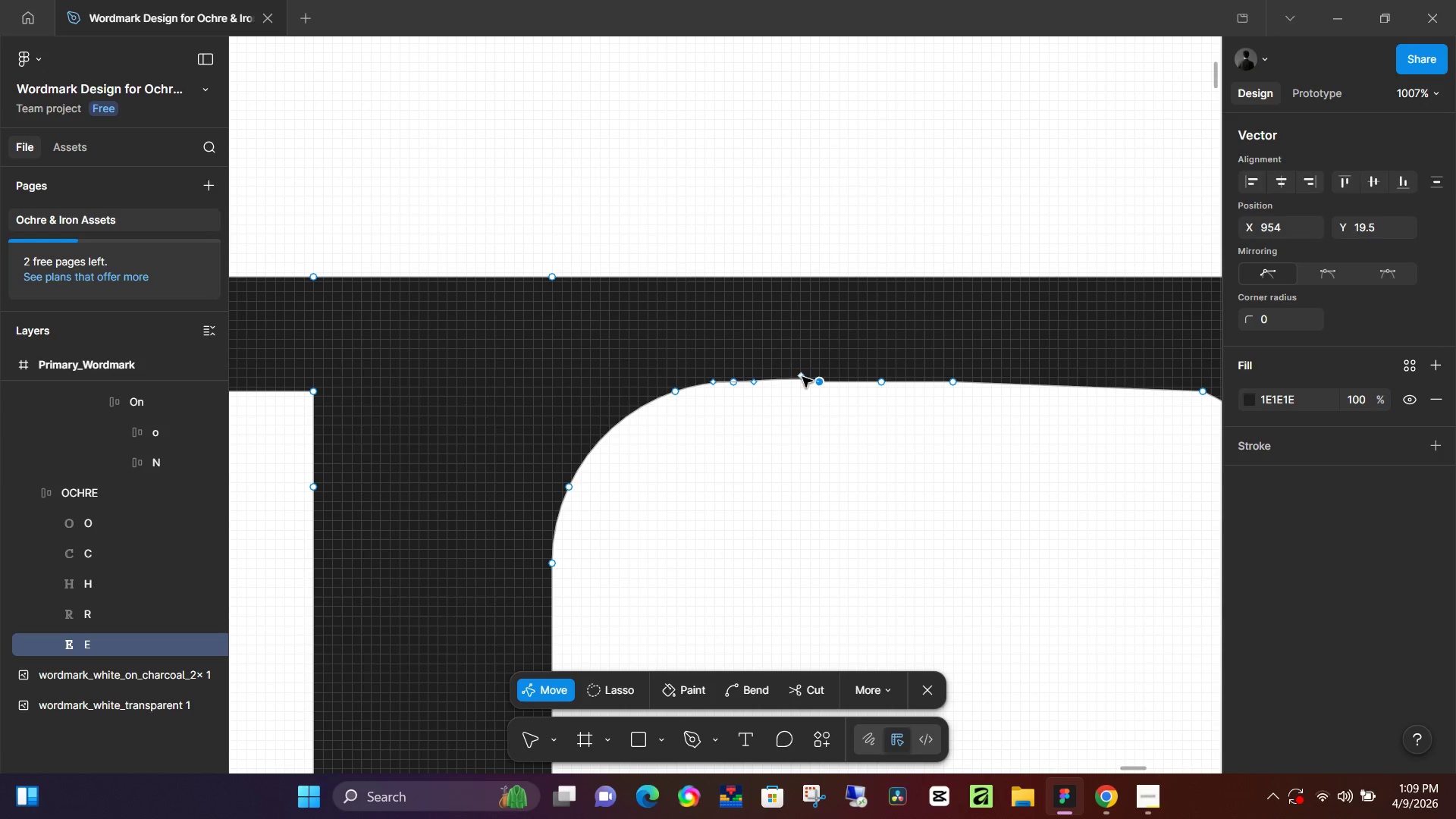 
hold_key(key=Space, duration=0.5)
 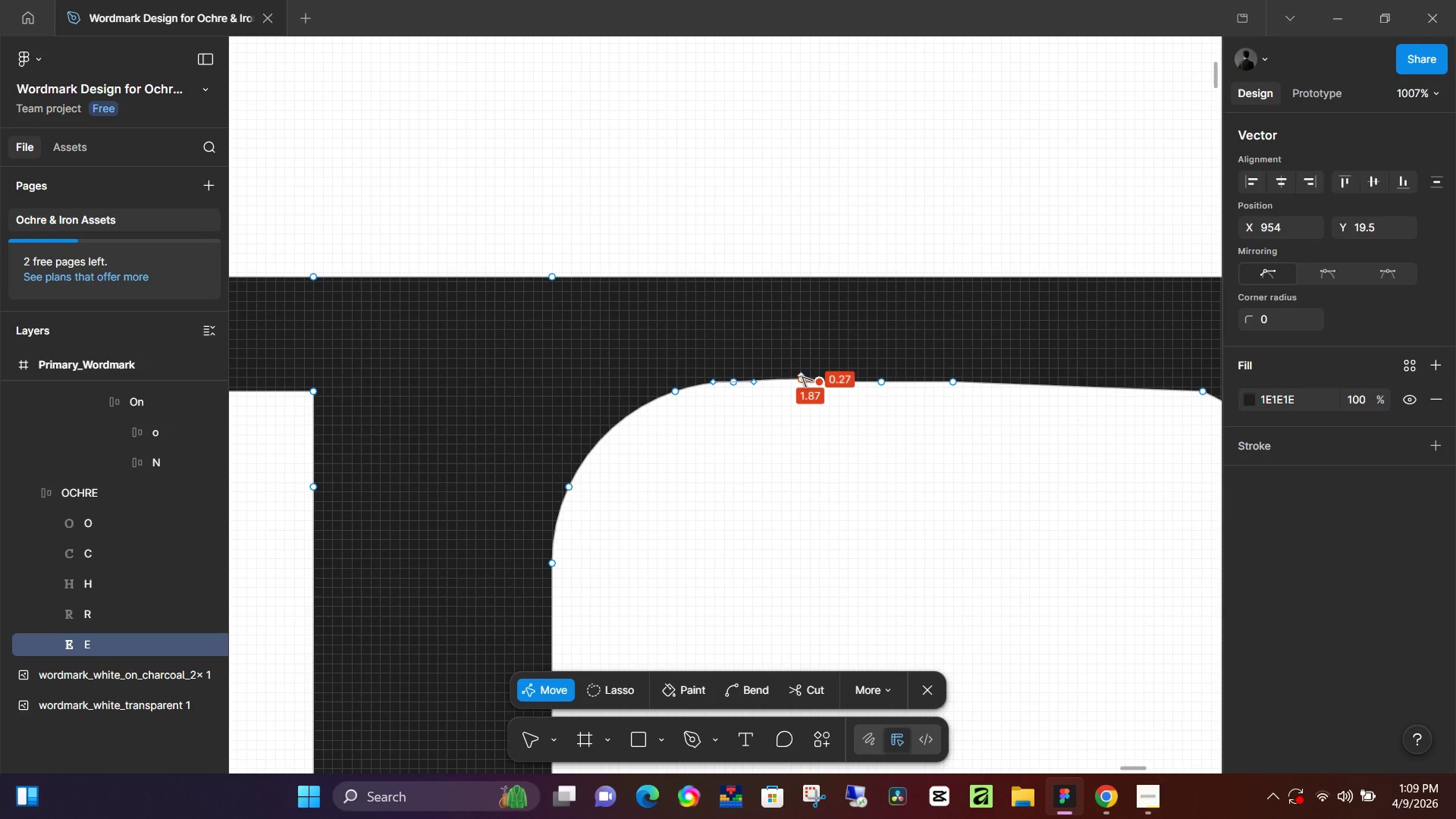 
hold_key(key=AltLeft, duration=1.51)
left_click_drag(start_coordinate=[802, 377], to_coordinate=[799, 384])
 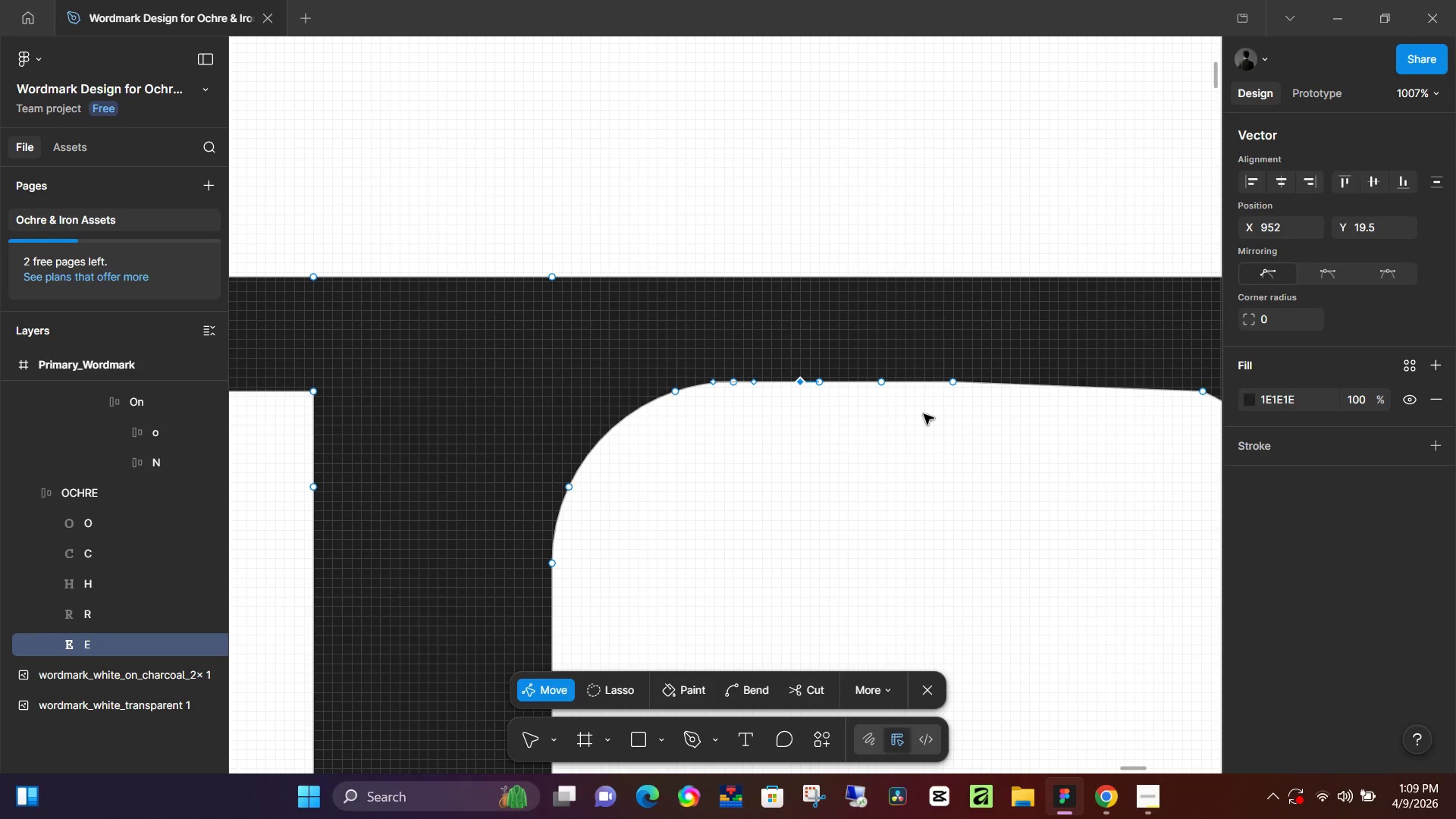 
hold_key(key=AltLeft, duration=0.59)
 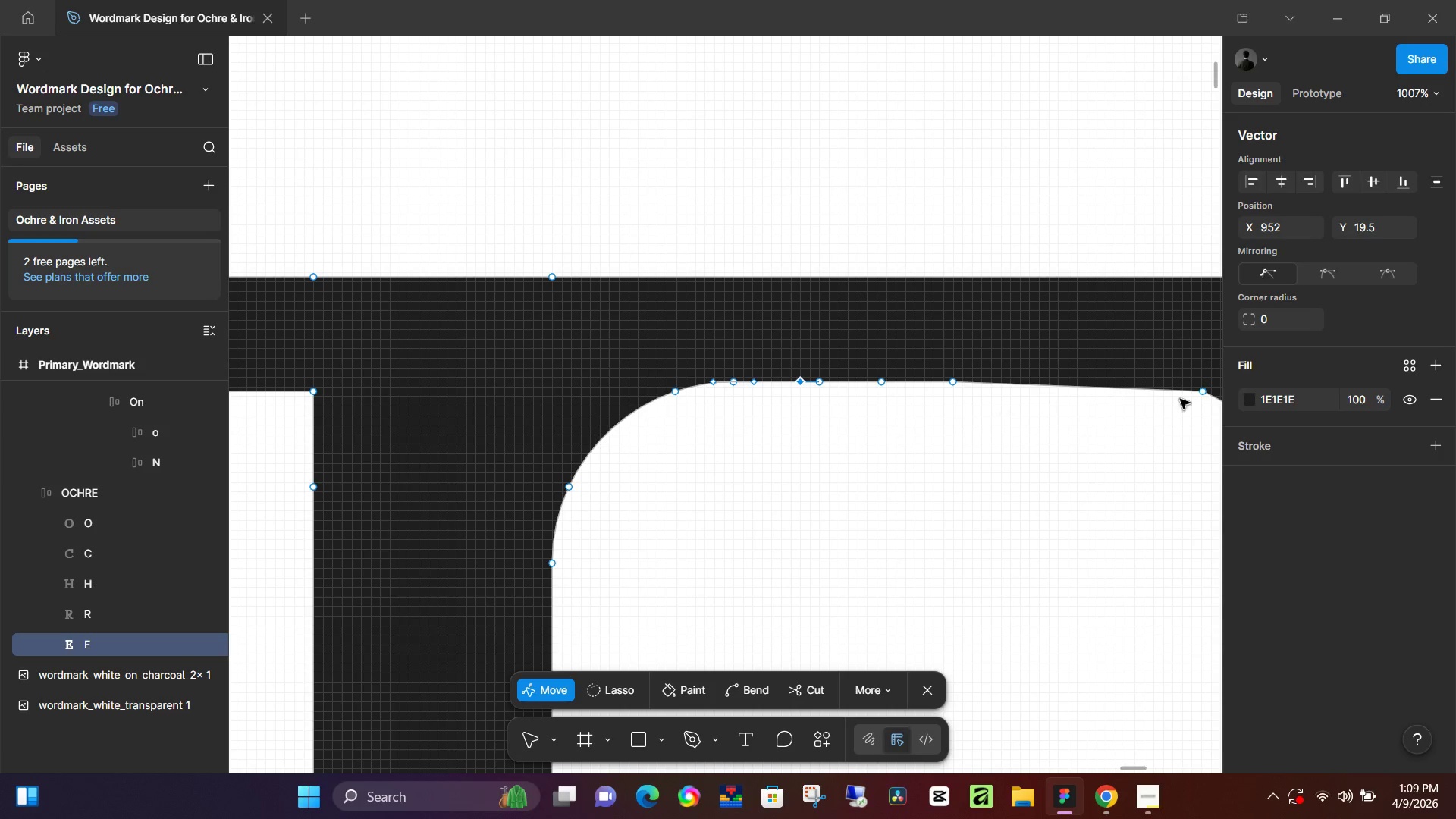 
hold_key(key=Space, duration=0.66)
 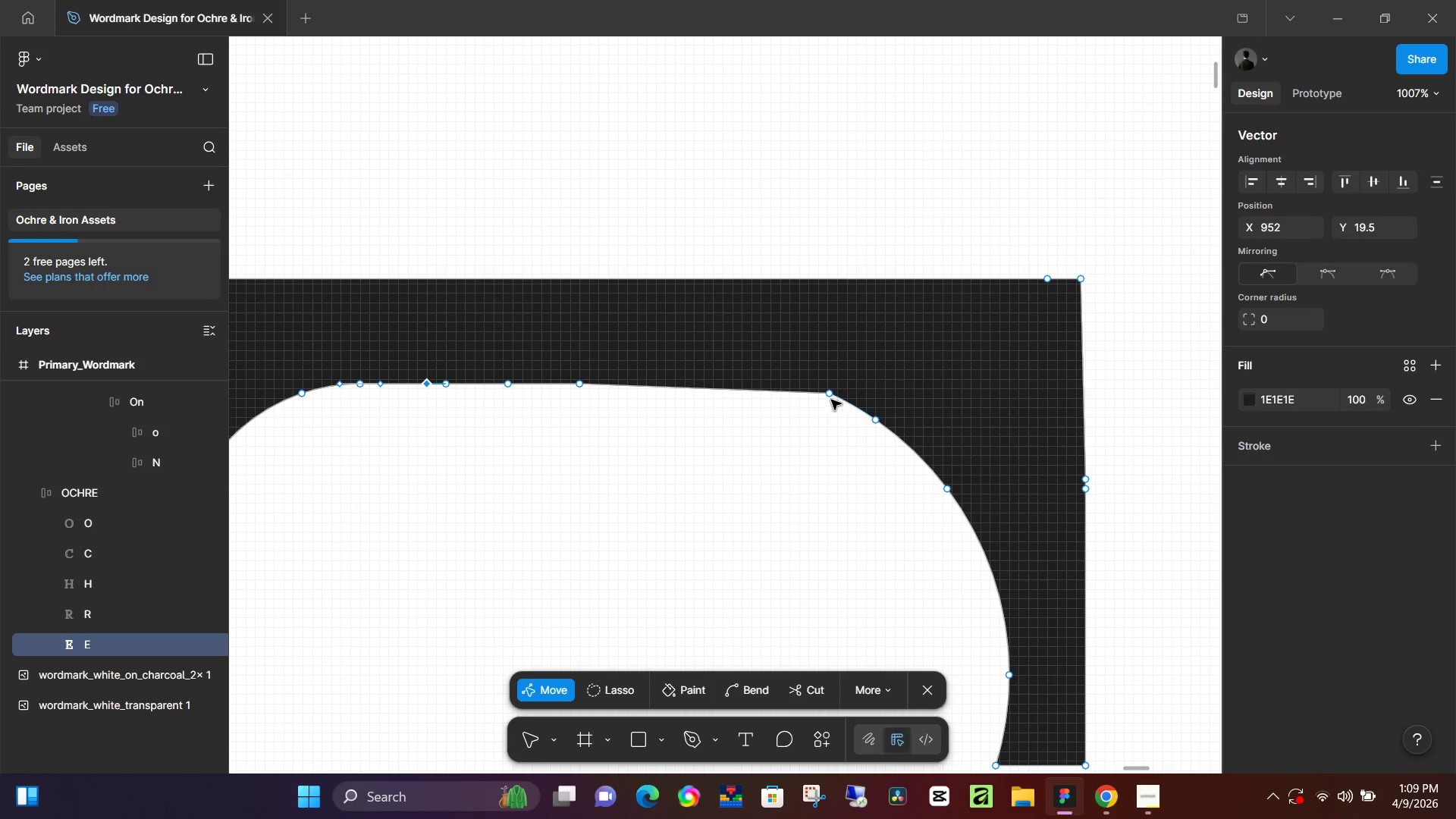 
left_click_drag(start_coordinate=[1122, 490], to_coordinate=[748, 492])
 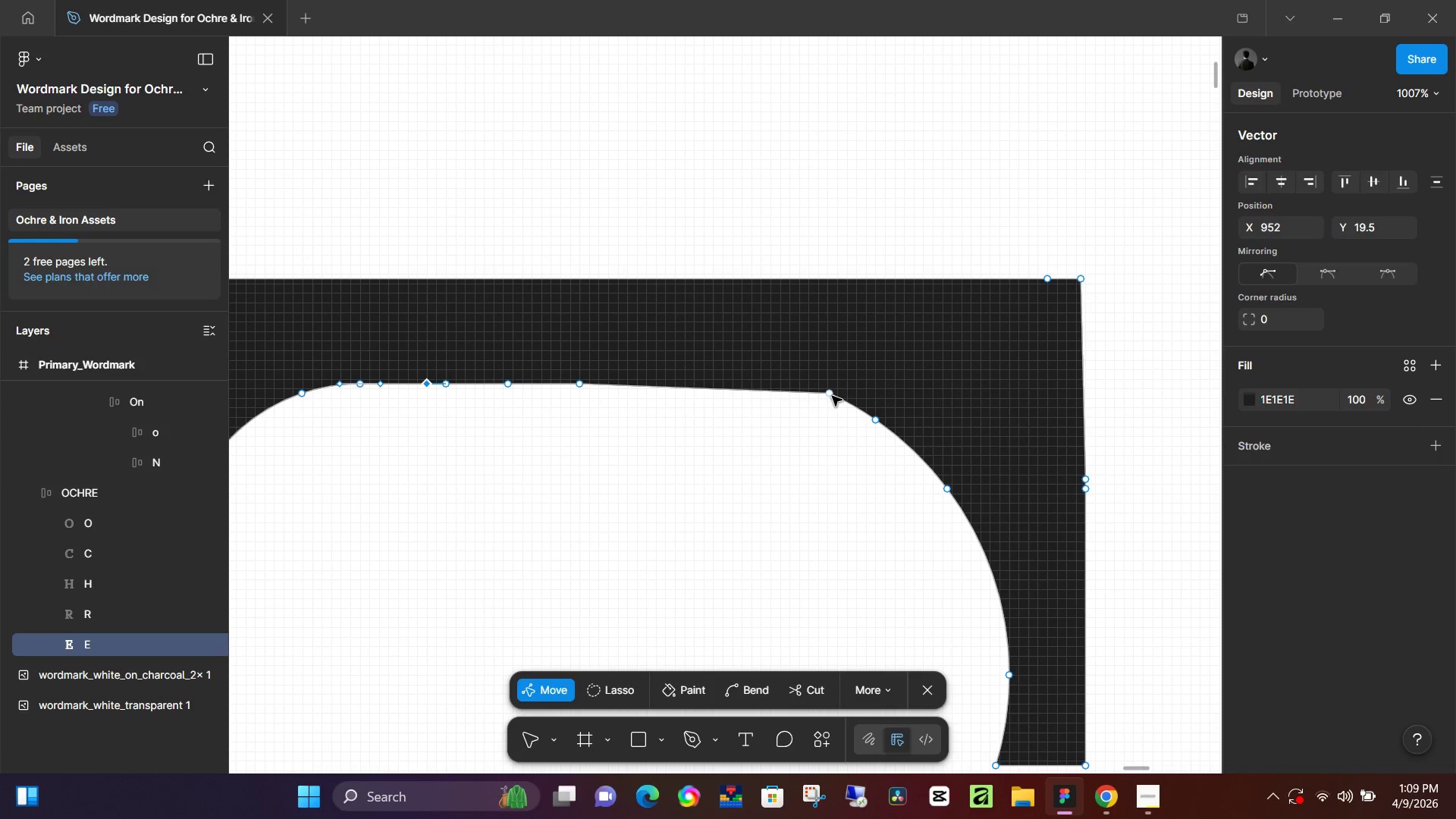 
left_click_drag(start_coordinate=[832, 396], to_coordinate=[833, 385])
 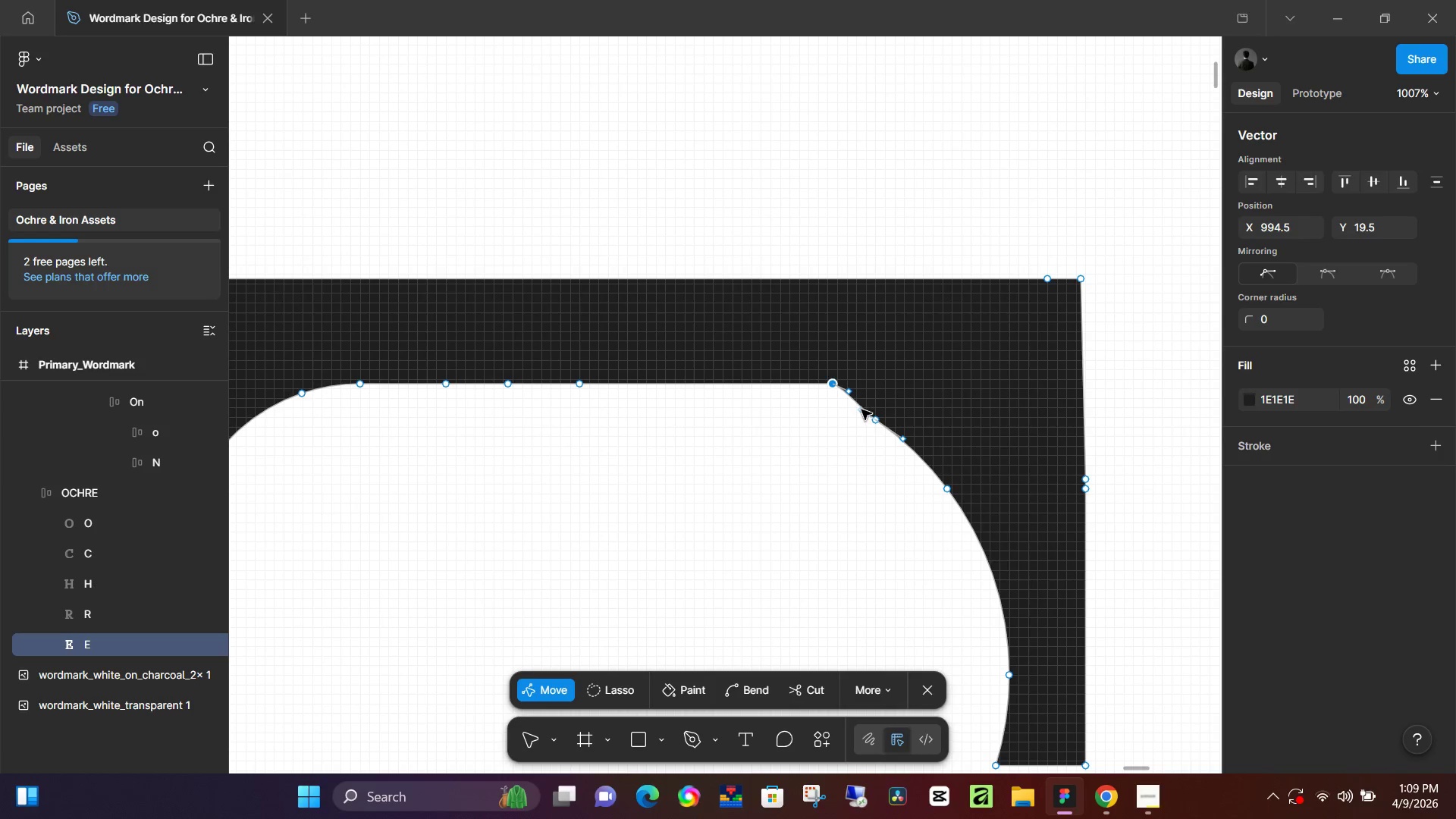 
hold_key(key=AltLeft, duration=1.33)
left_click_drag(start_coordinate=[861, 413], to_coordinate=[867, 397])
 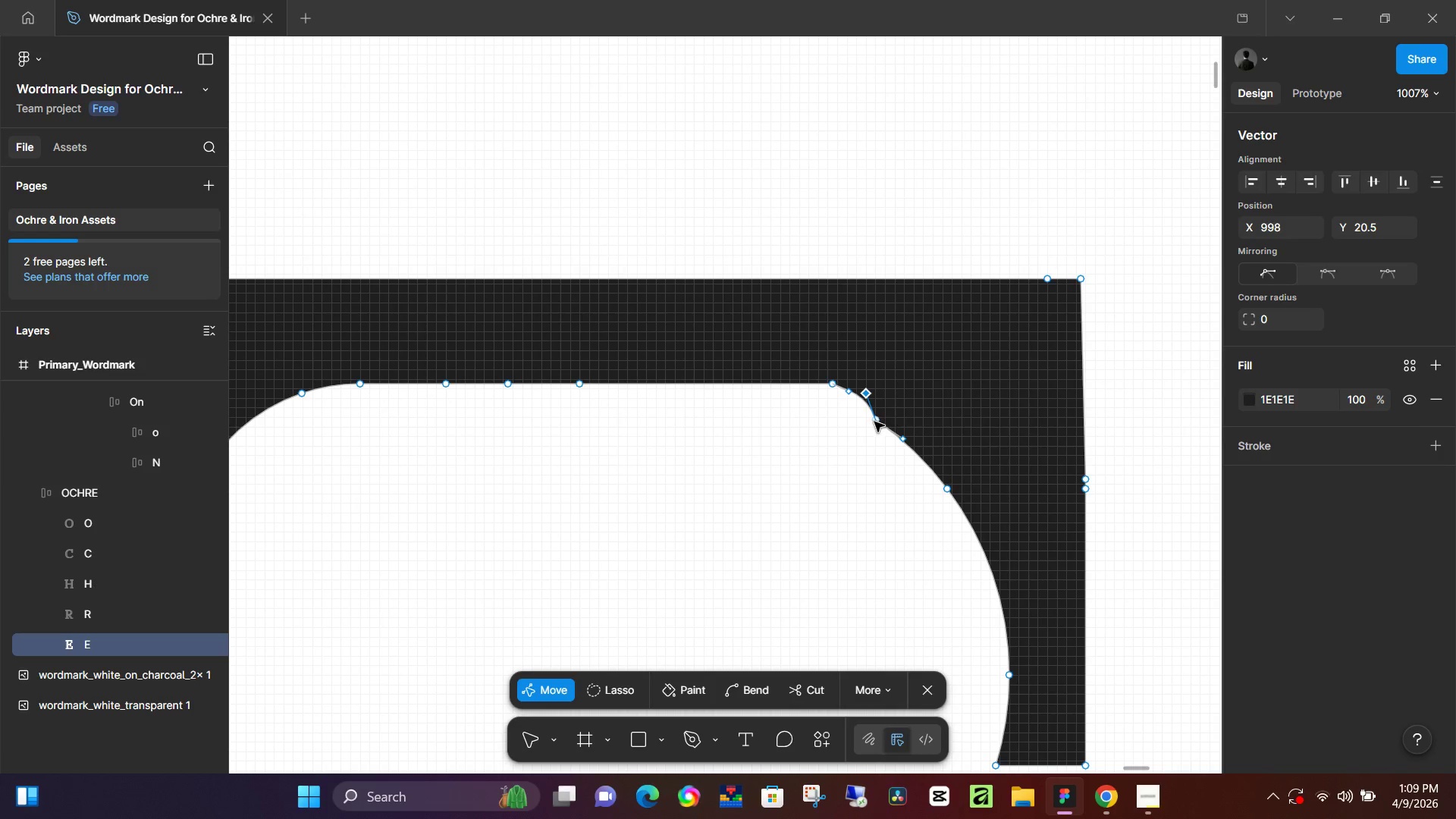 
left_click_drag(start_coordinate=[874, 422], to_coordinate=[881, 416])
 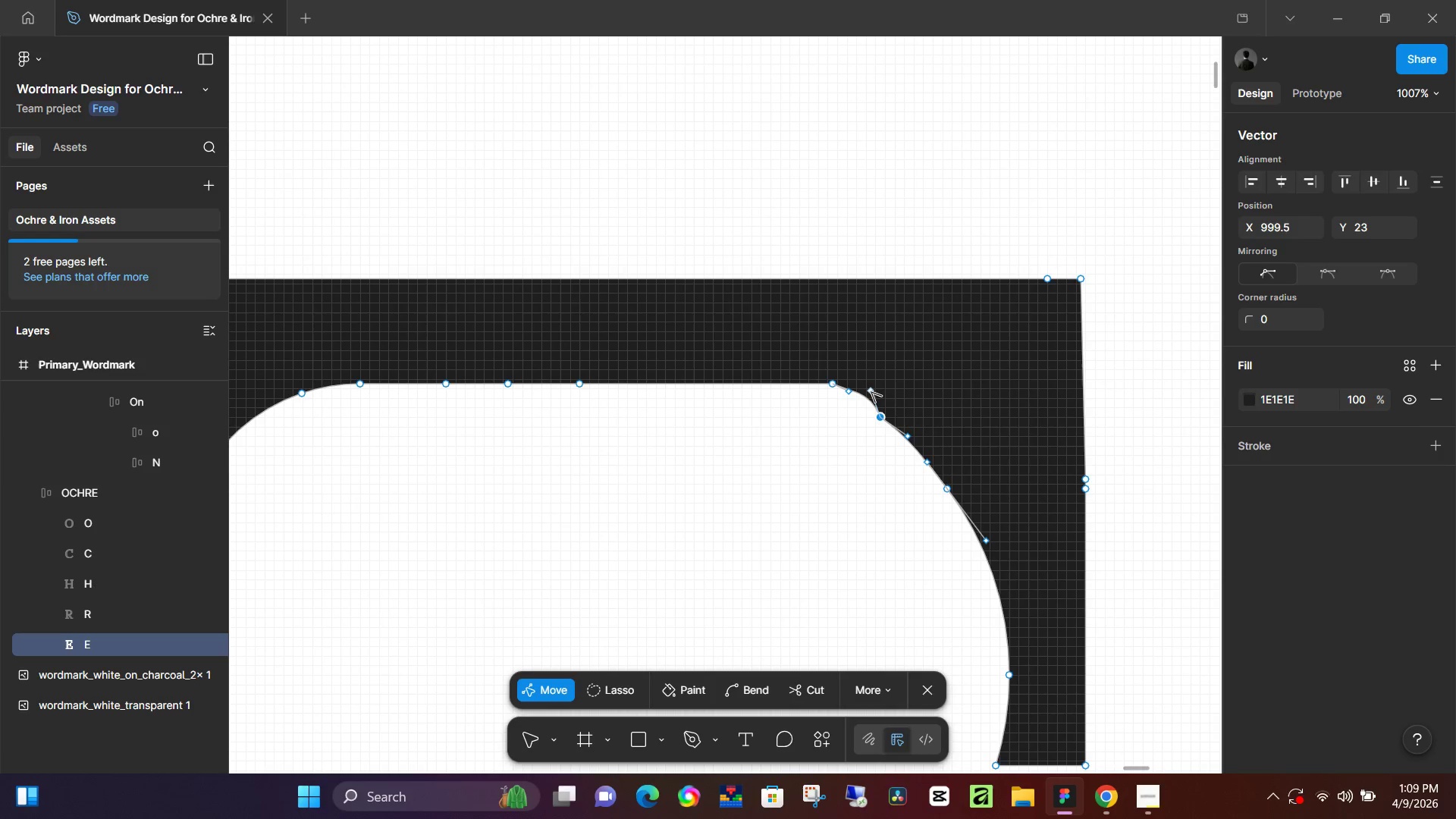 
hold_key(key=AltLeft, duration=1.51)
left_click_drag(start_coordinate=[871, 392], to_coordinate=[862, 398])
 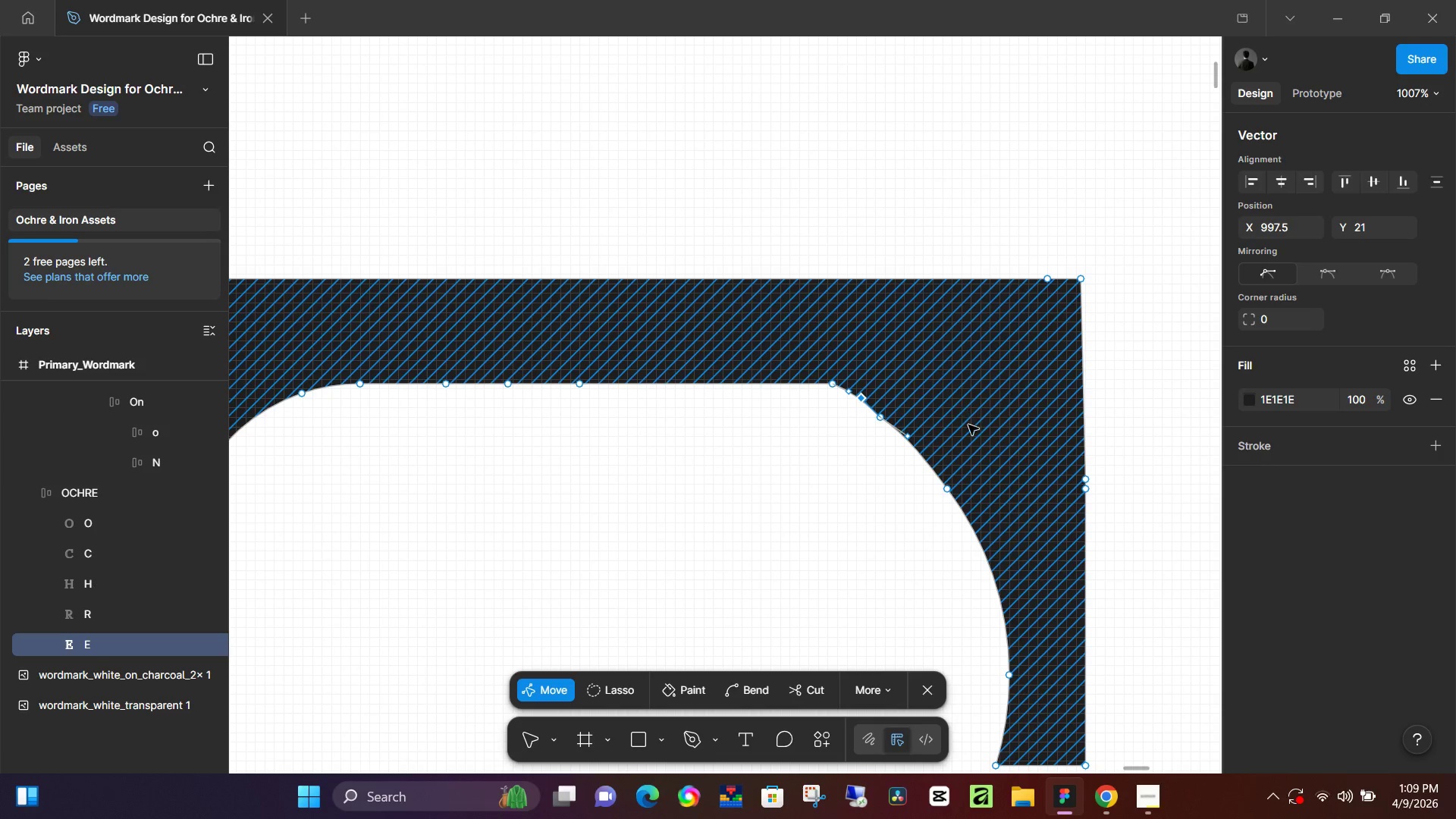 
hold_key(key=AltLeft, duration=1.5)
 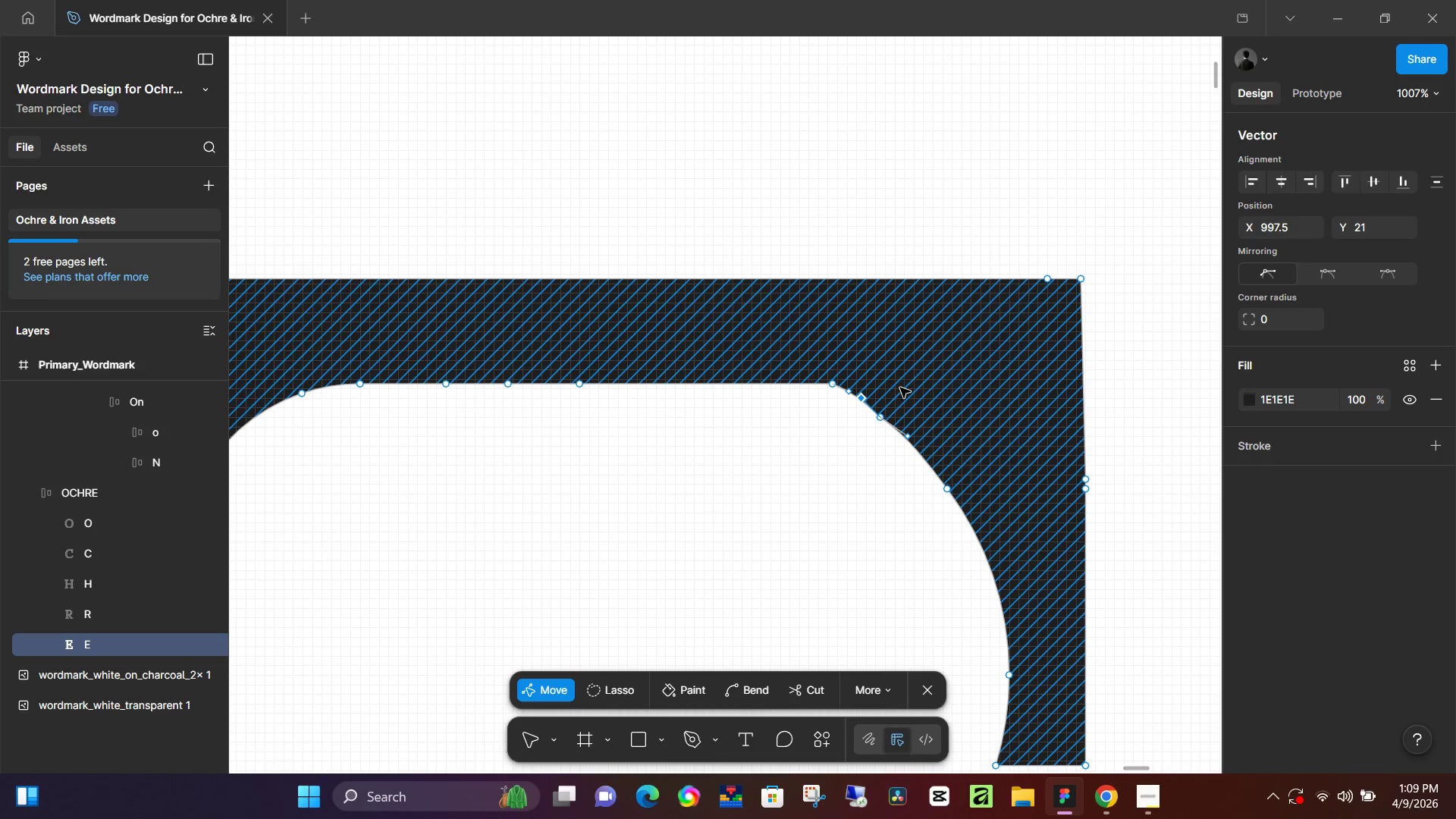 
hold_key(key=AltLeft, duration=0.5)
 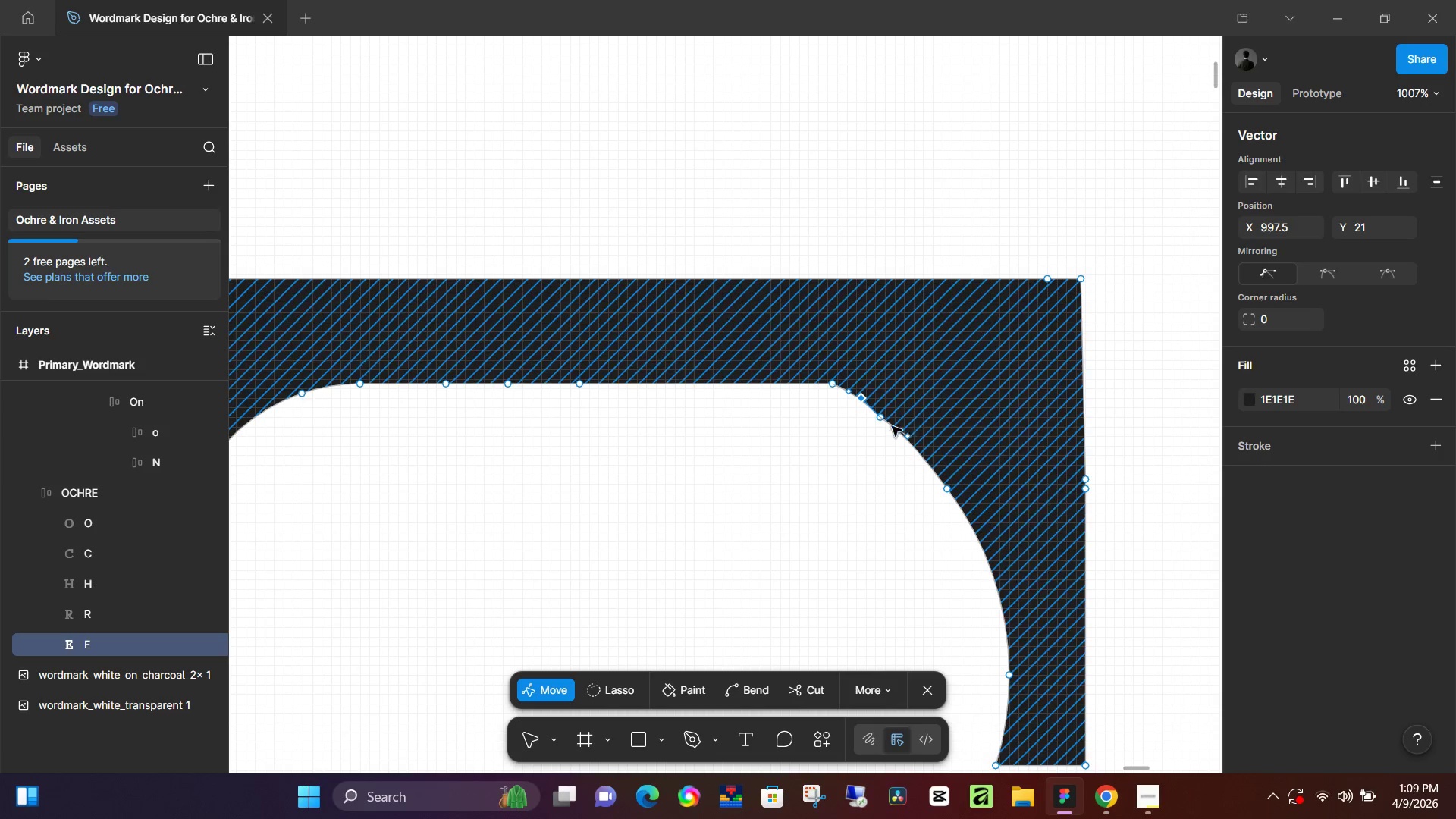 
left_click_drag(start_coordinate=[882, 419], to_coordinate=[885, 412])
 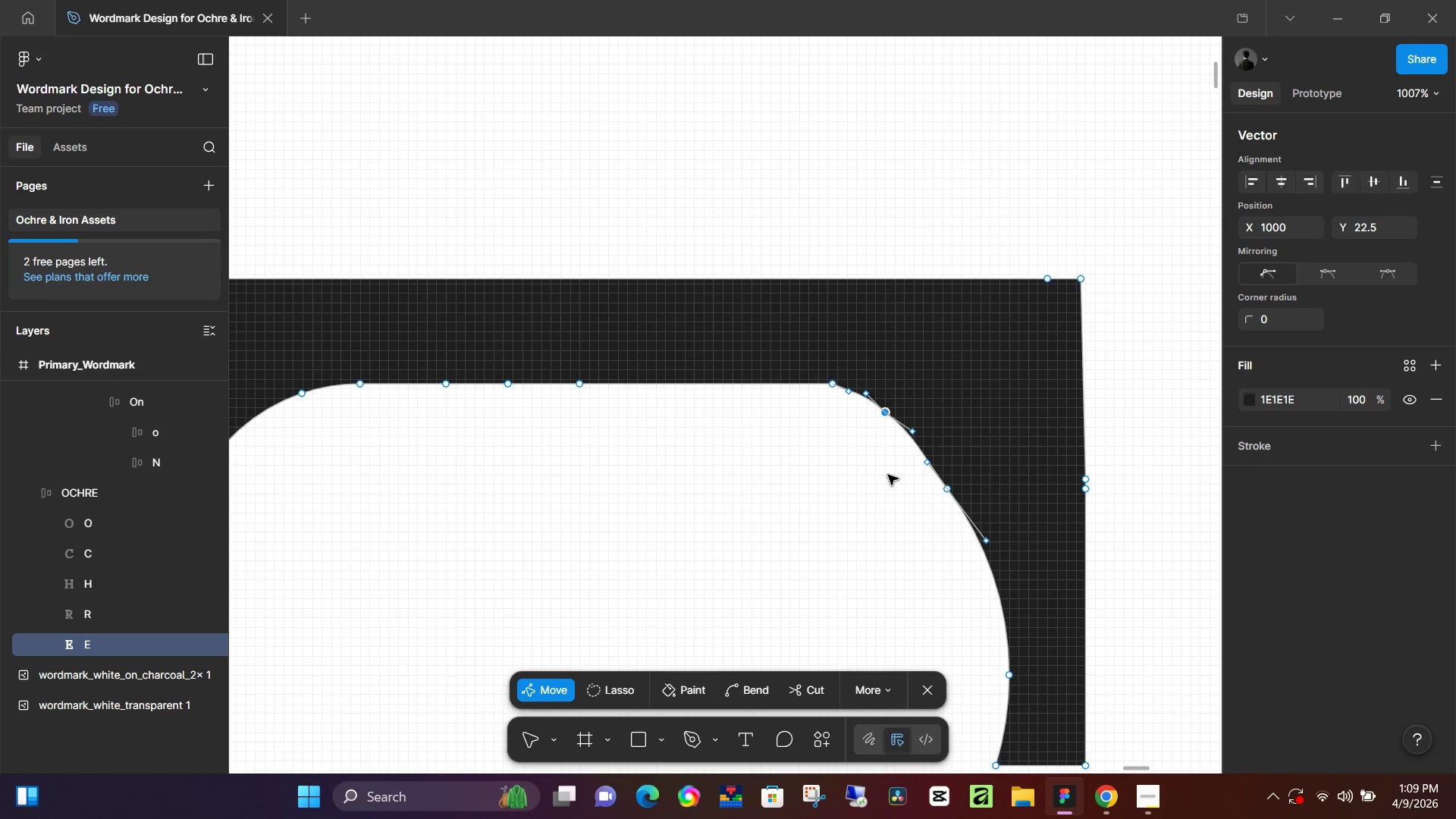 
scroll: coordinate [945, 381], scroll_direction: down, amount: 6.0
 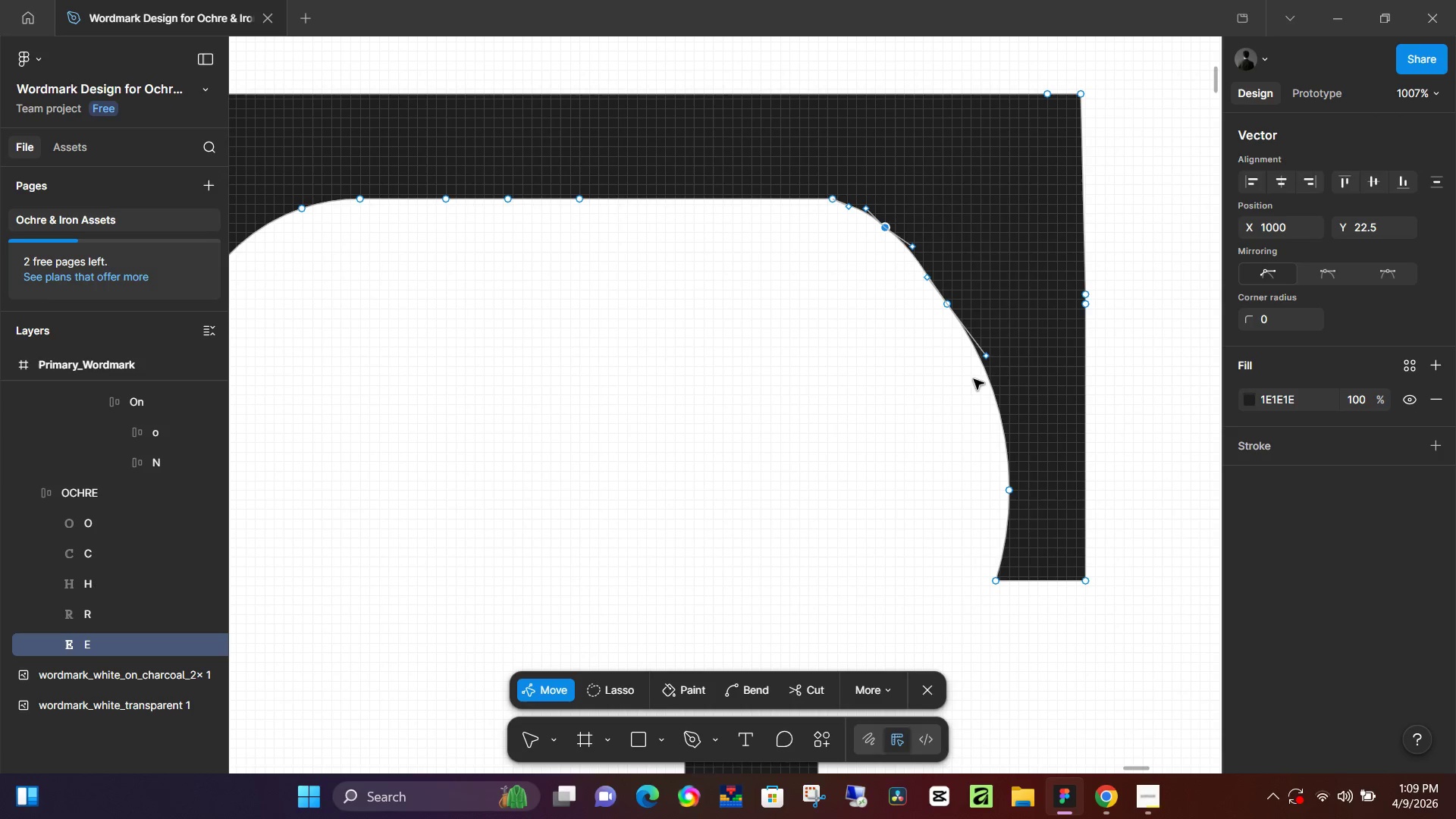 
hold_key(key=ControlLeft, duration=0.78)
 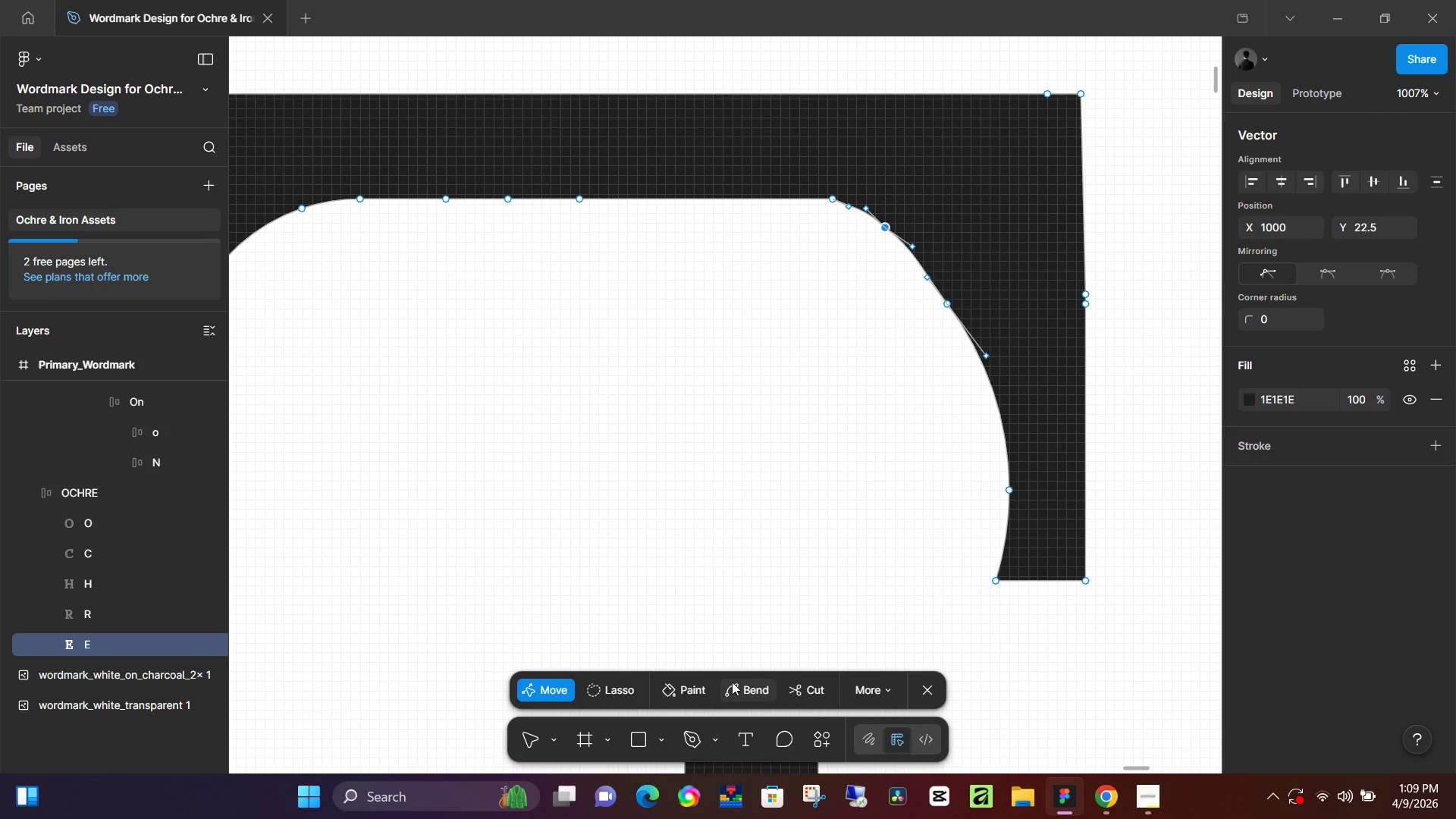 
hold_key(key=ControlLeft, duration=8.42)
left_click([731, 686])
 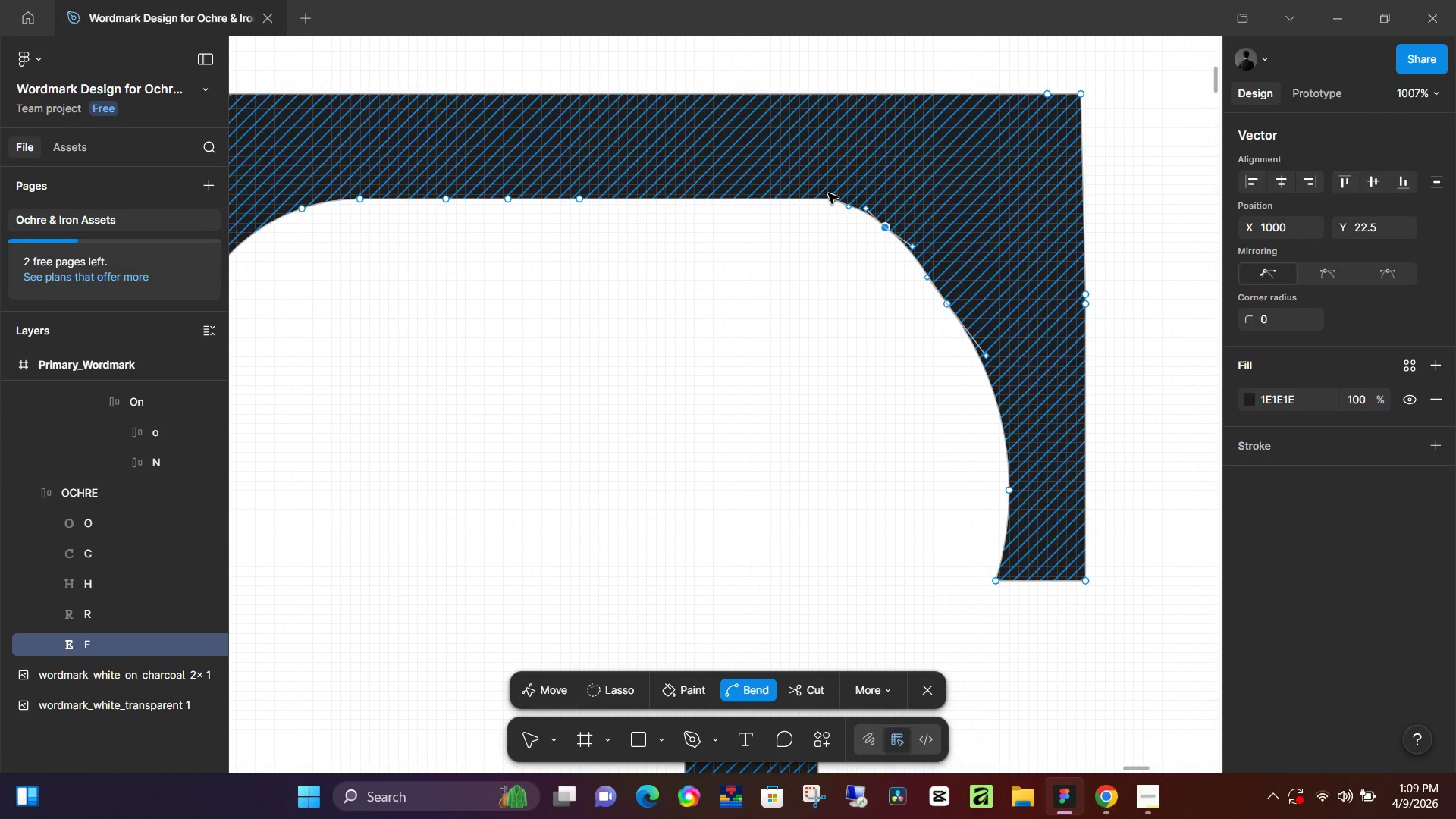 
left_click([834, 202])
 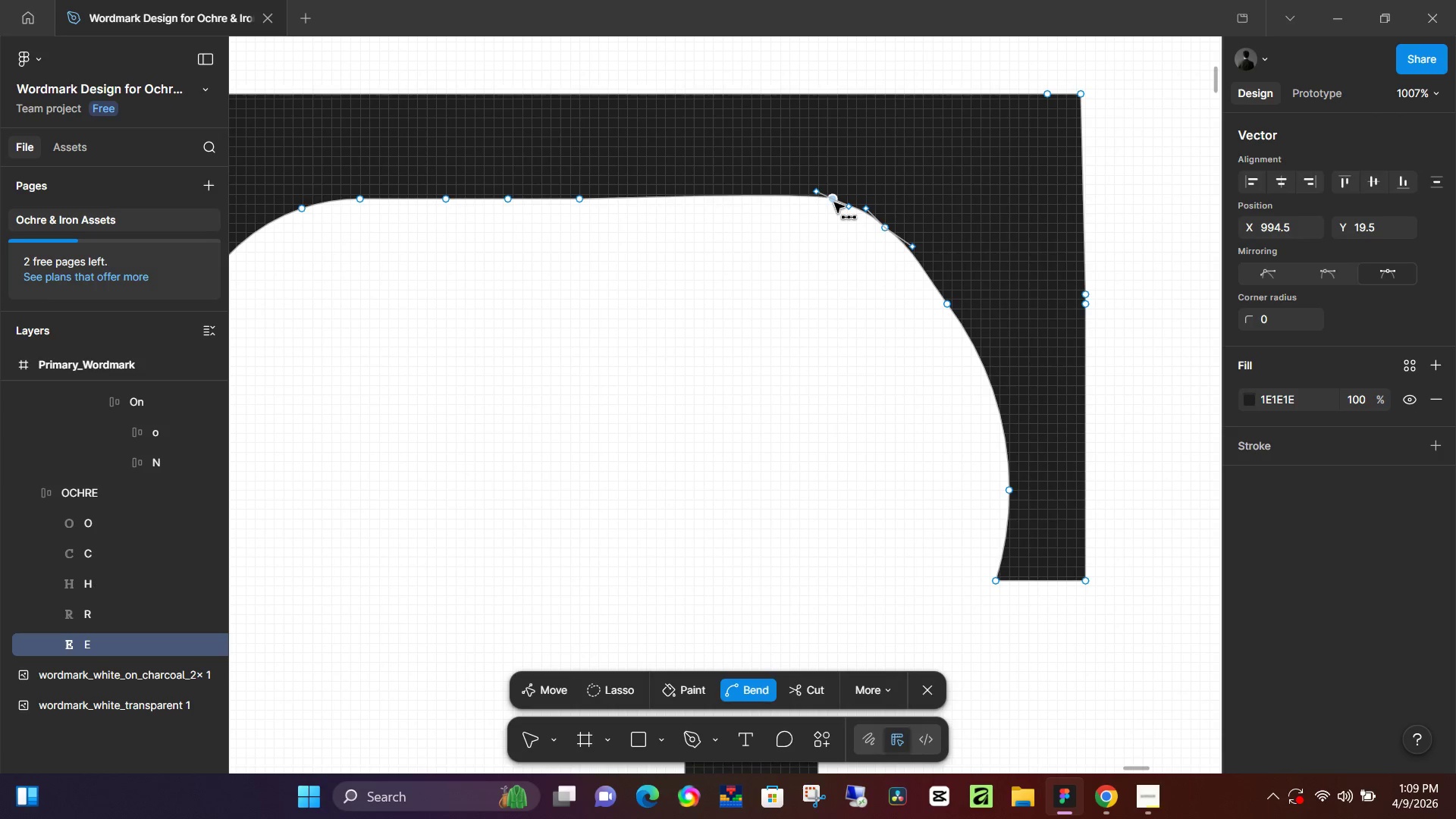 
left_click([834, 202])
 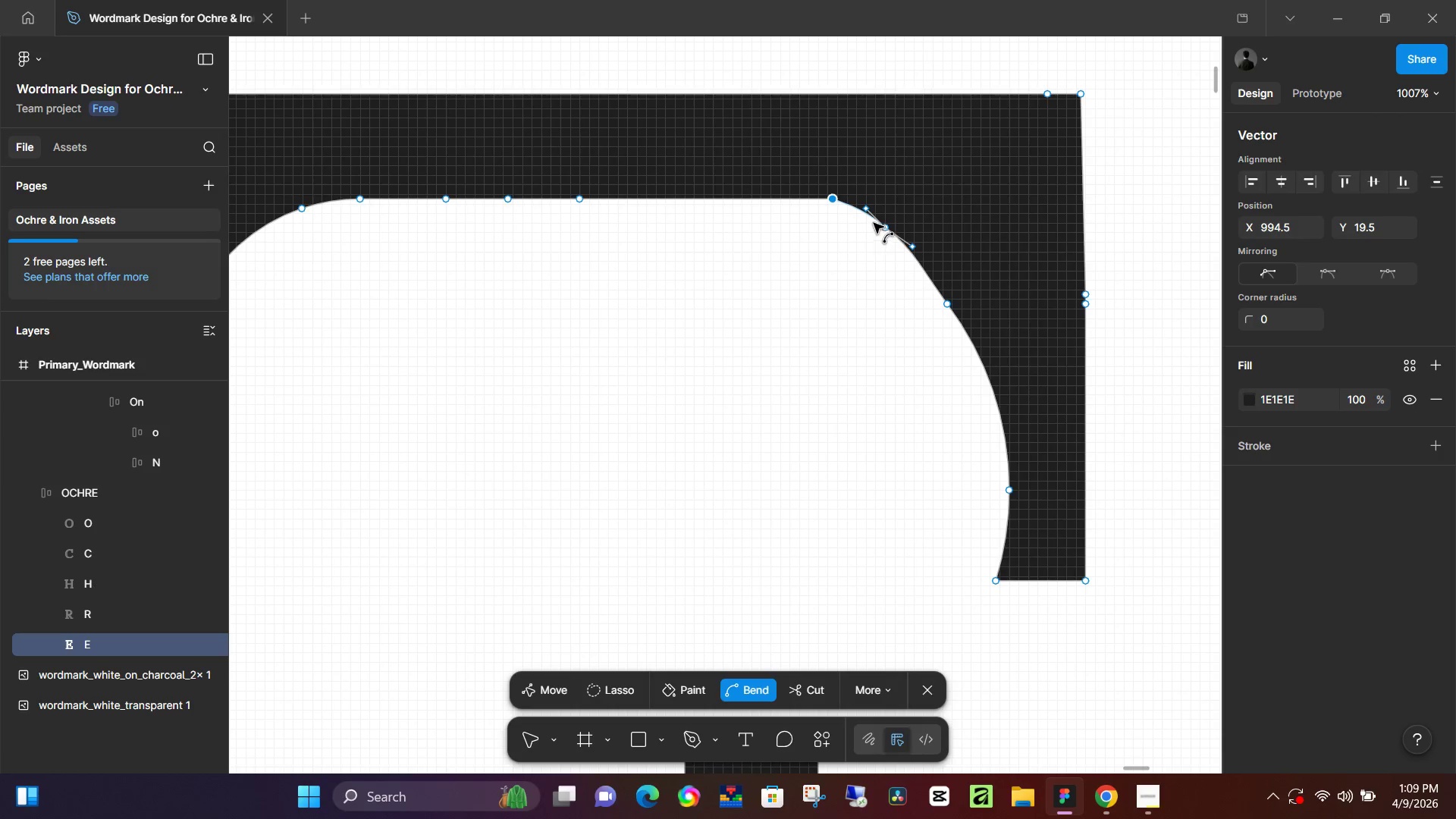 
left_click([881, 228])
 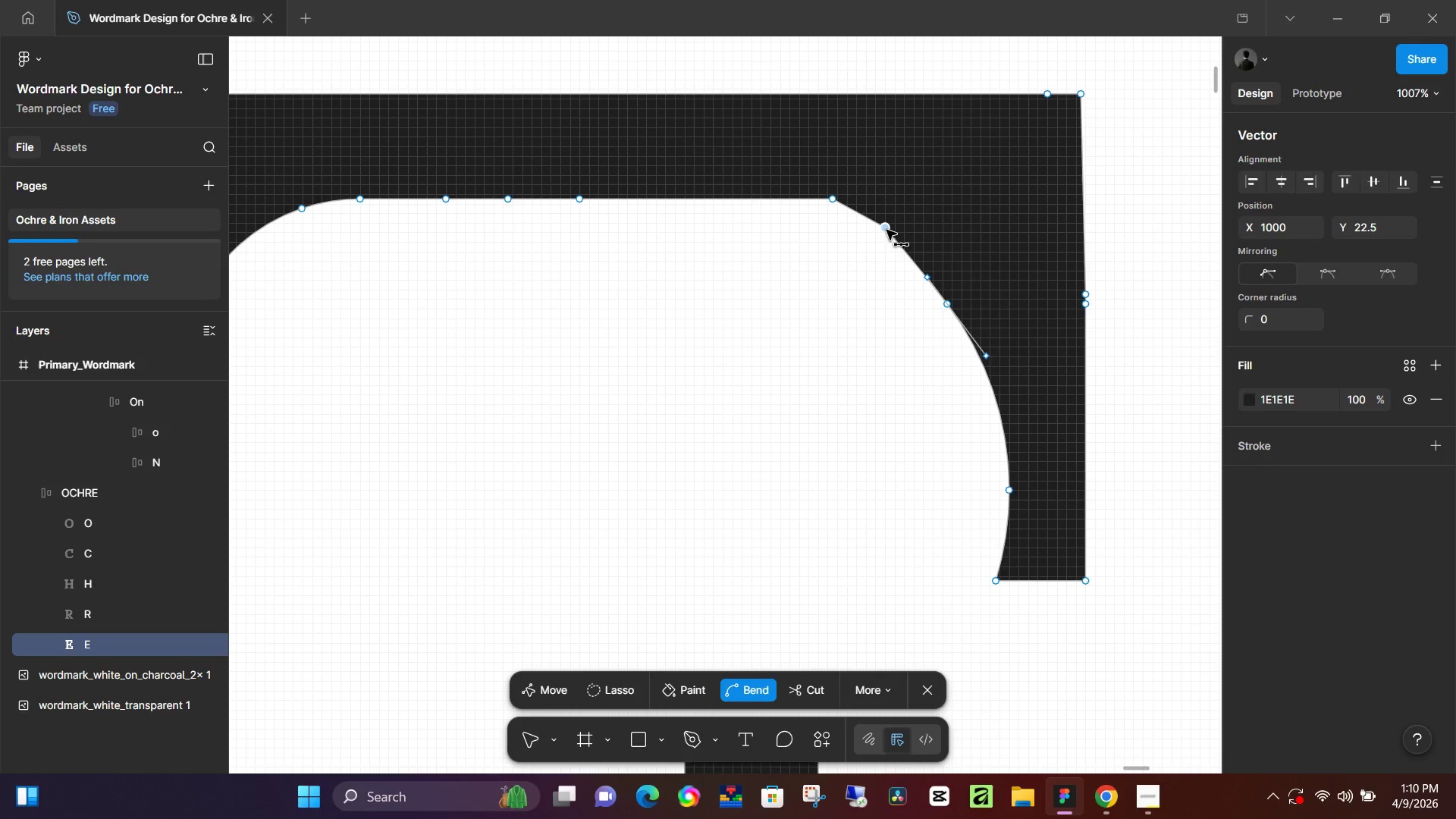 
left_click([886, 230])
 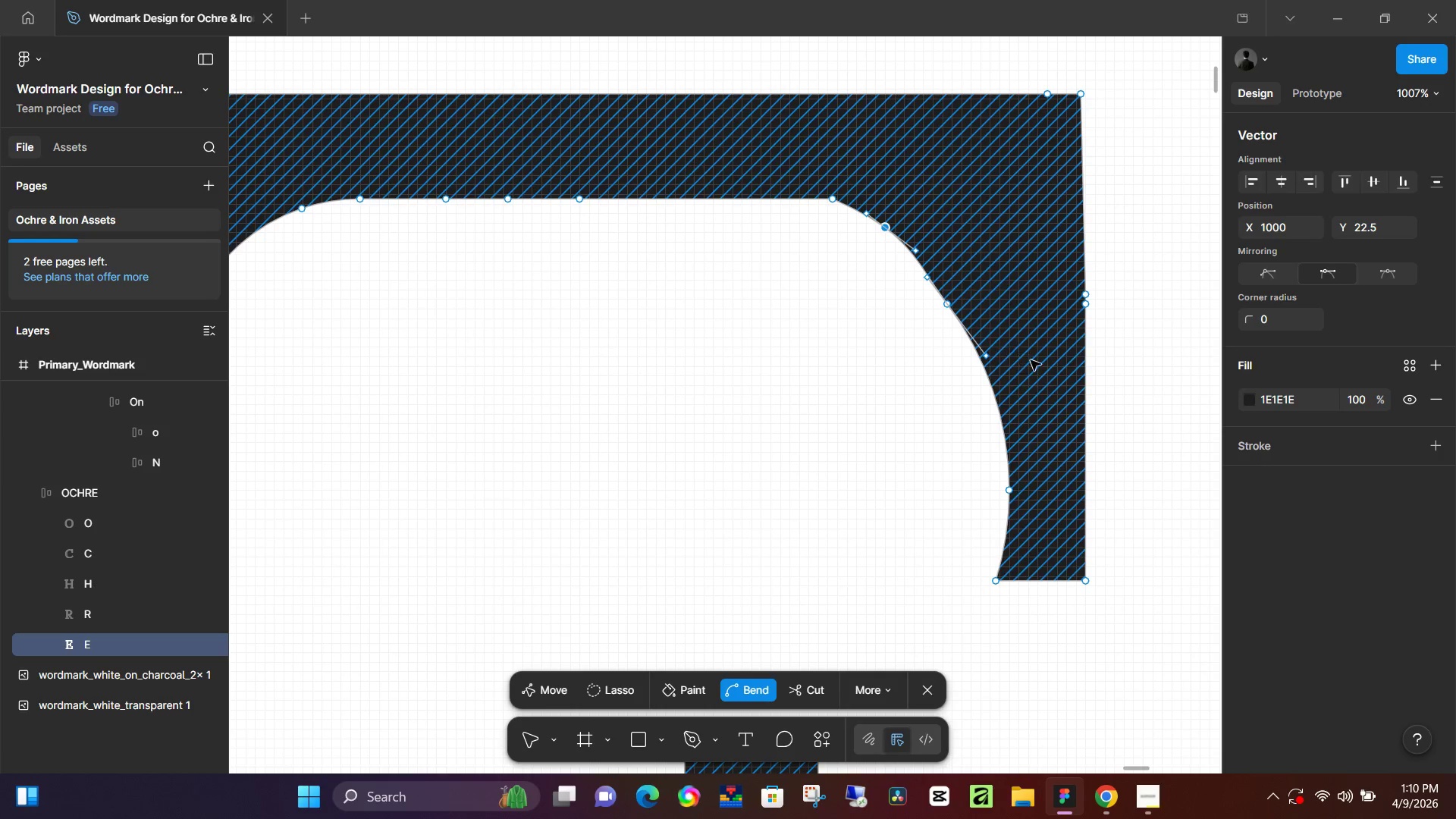 
left_click([1147, 360])
 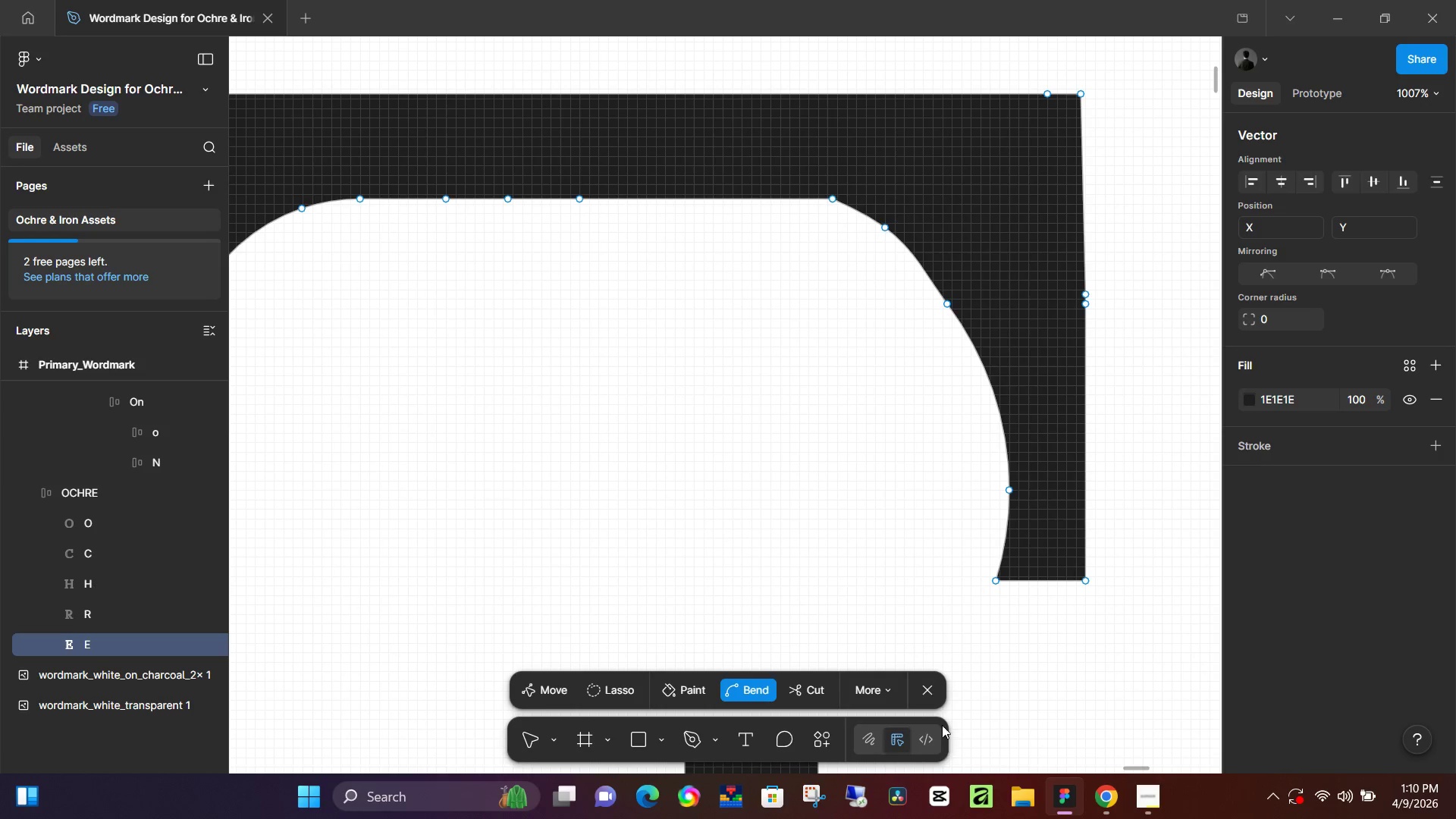 
left_click([924, 682])
 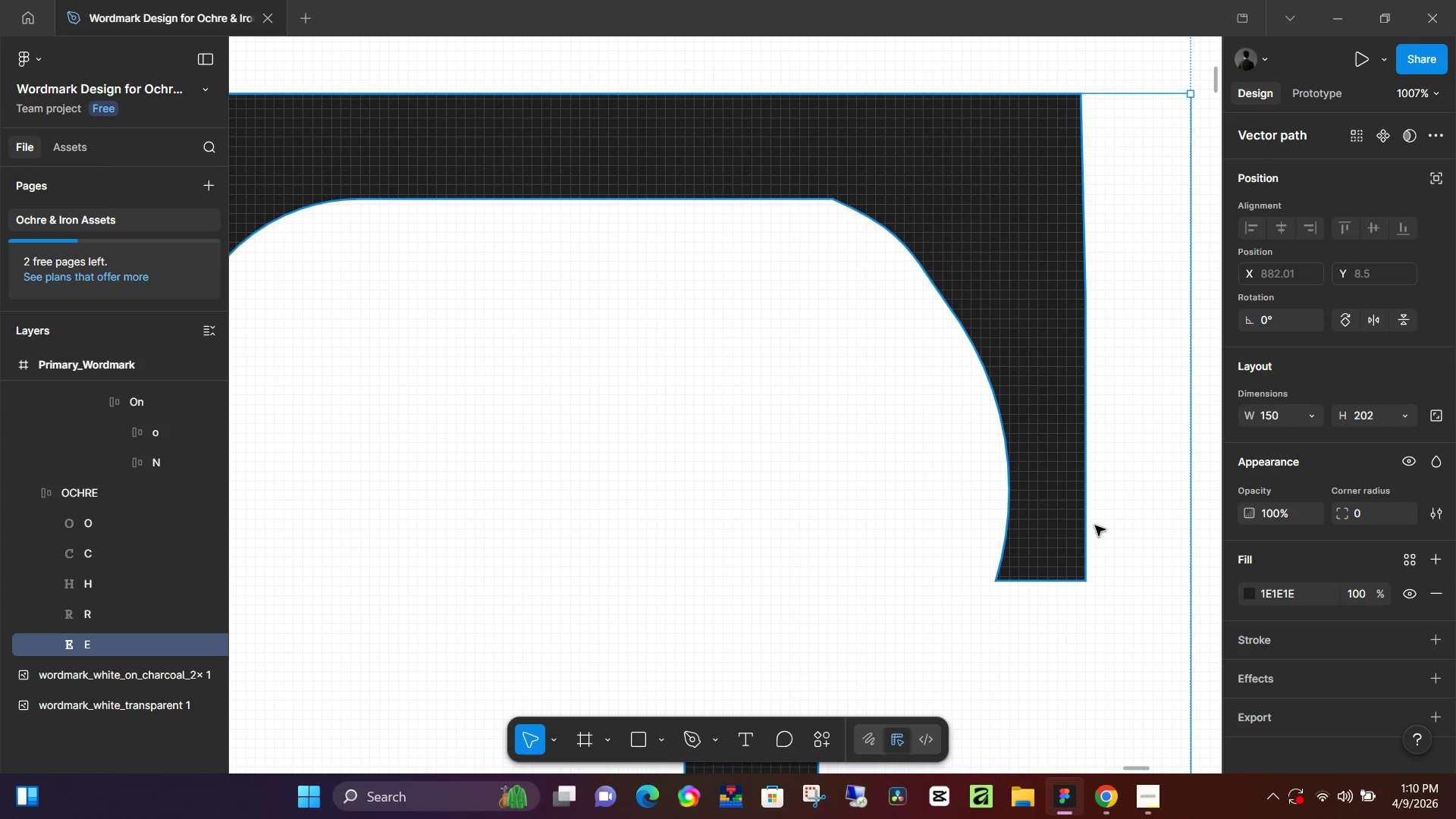 
hold_key(key=ControlLeft, duration=1.5)
scroll: coordinate [1103, 517], scroll_direction: down, amount: 17.0
 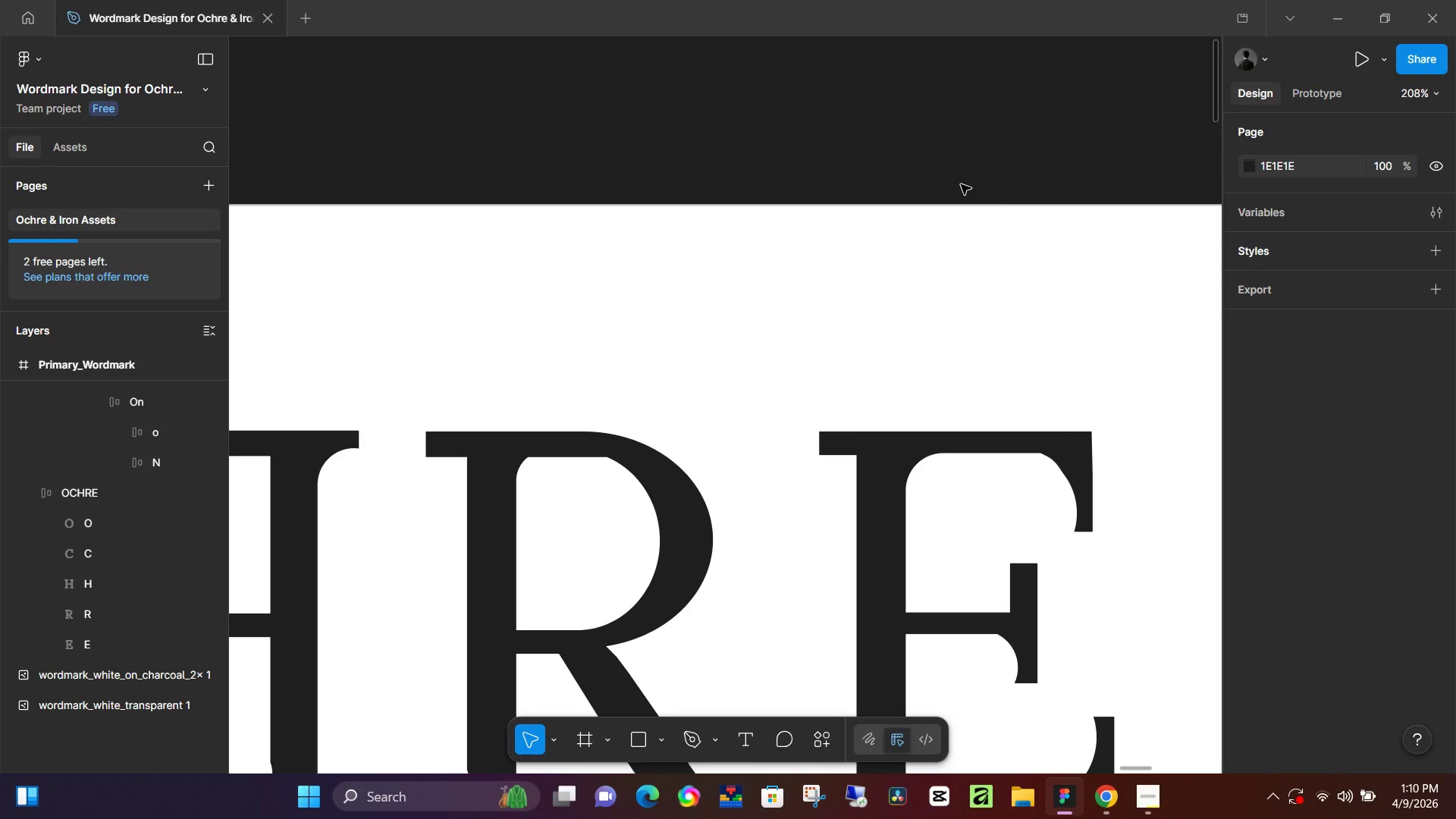 
hold_key(key=Space, duration=0.8)
 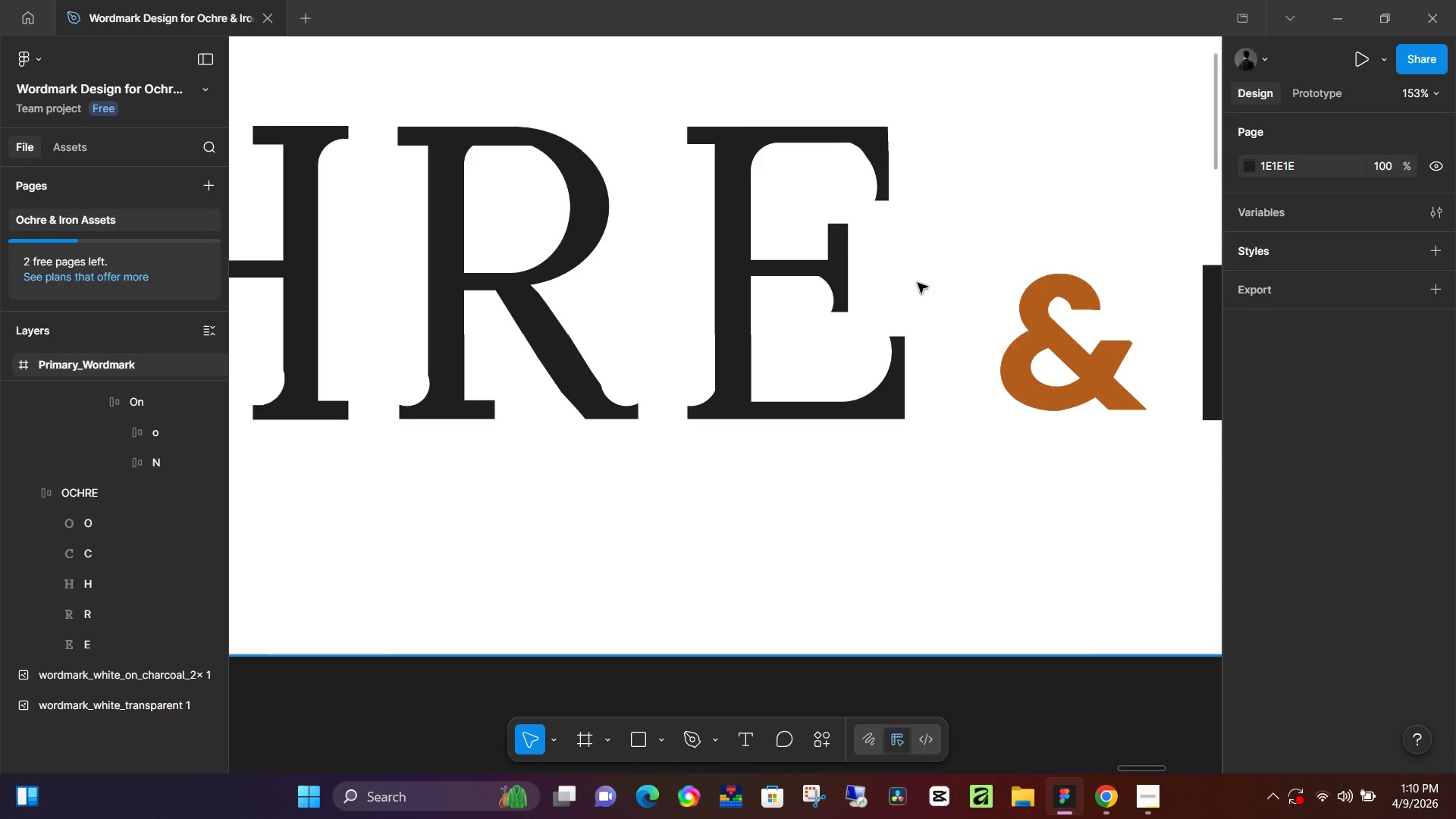 
left_click_drag(start_coordinate=[1086, 601], to_coordinate=[876, 245])
 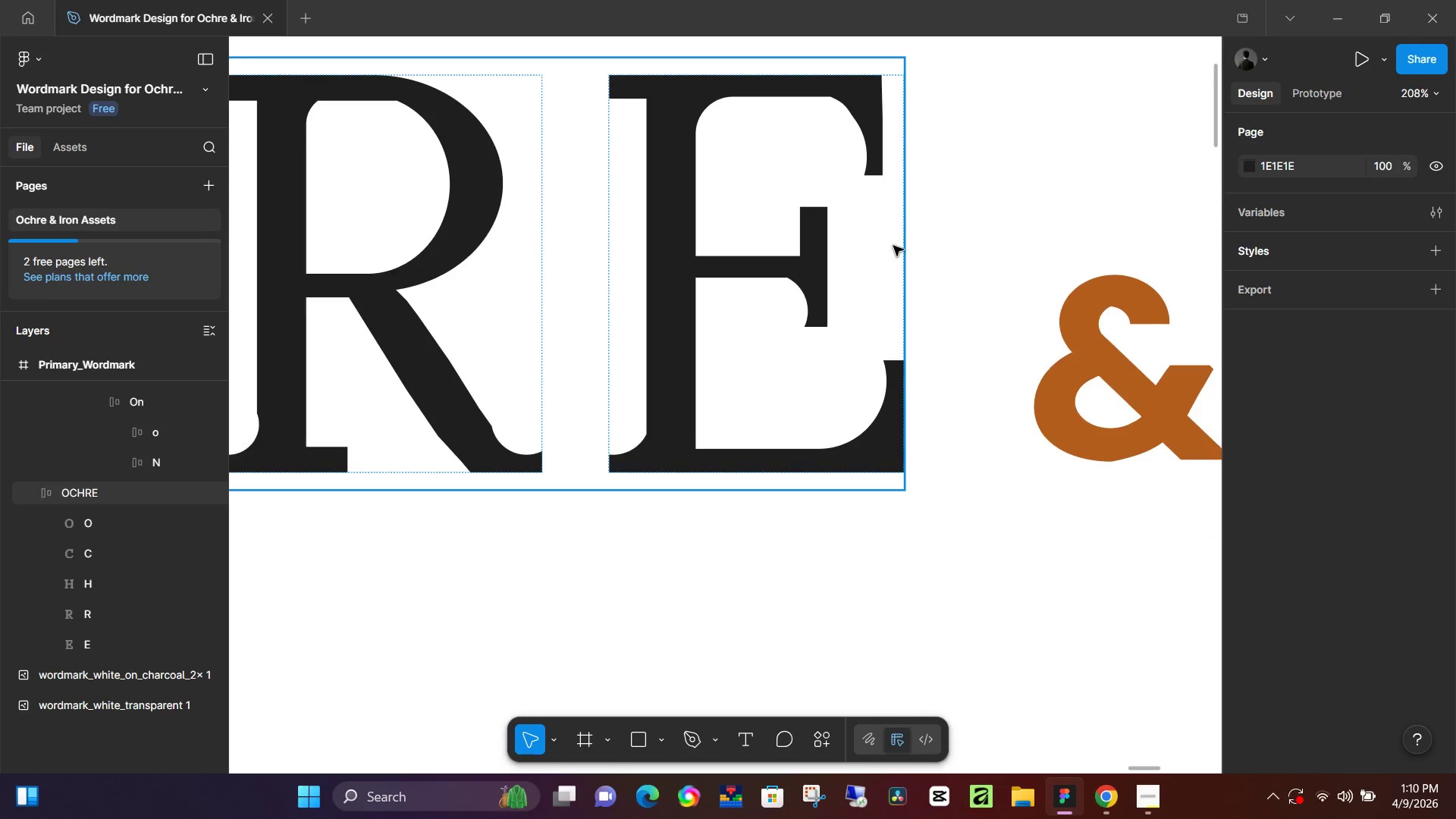 
hold_key(key=ControlLeft, duration=1.51)
scroll: coordinate [908, 274], scroll_direction: down, amount: 3.0
 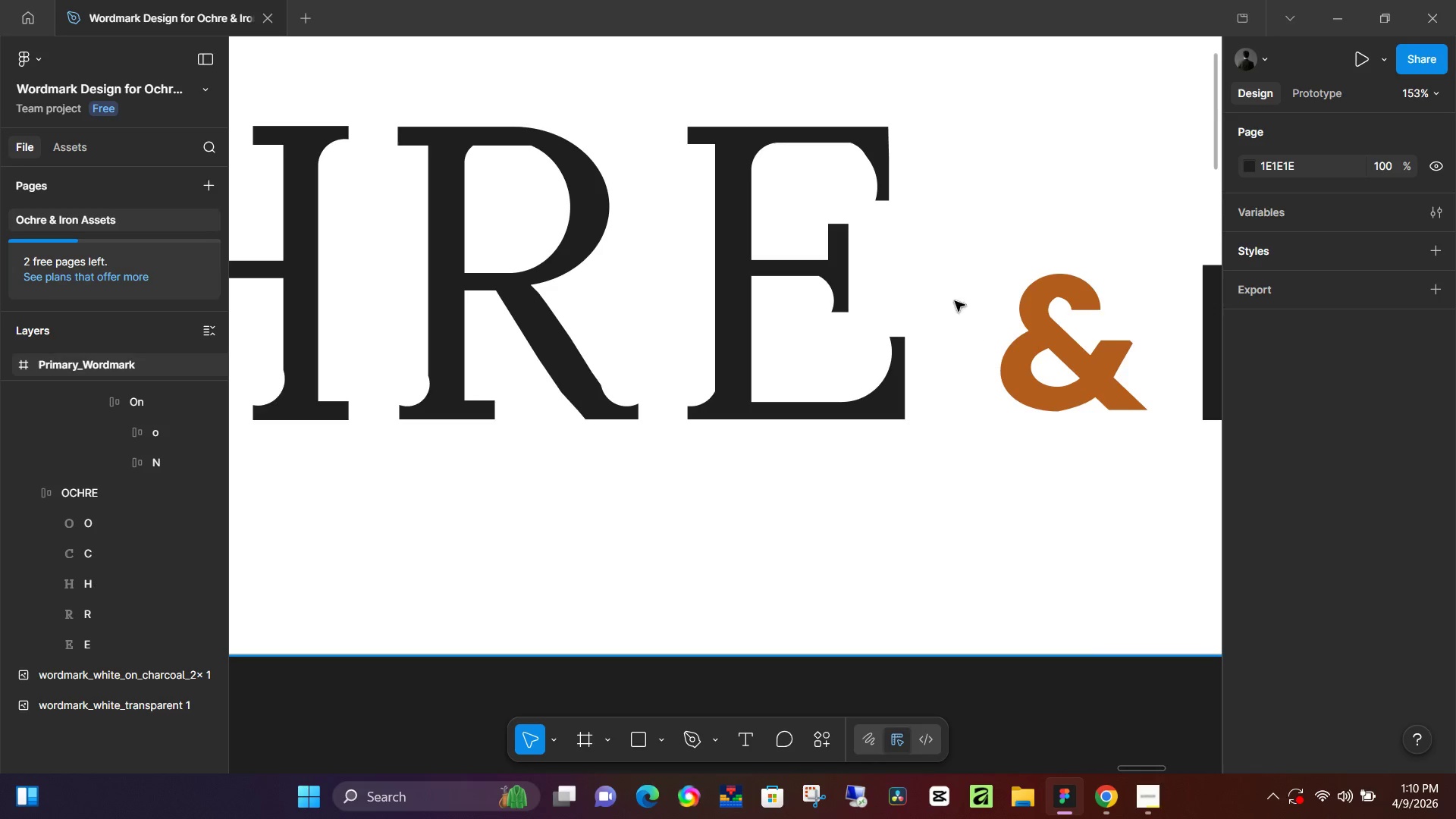 
hold_key(key=ControlLeft, duration=1.36)
 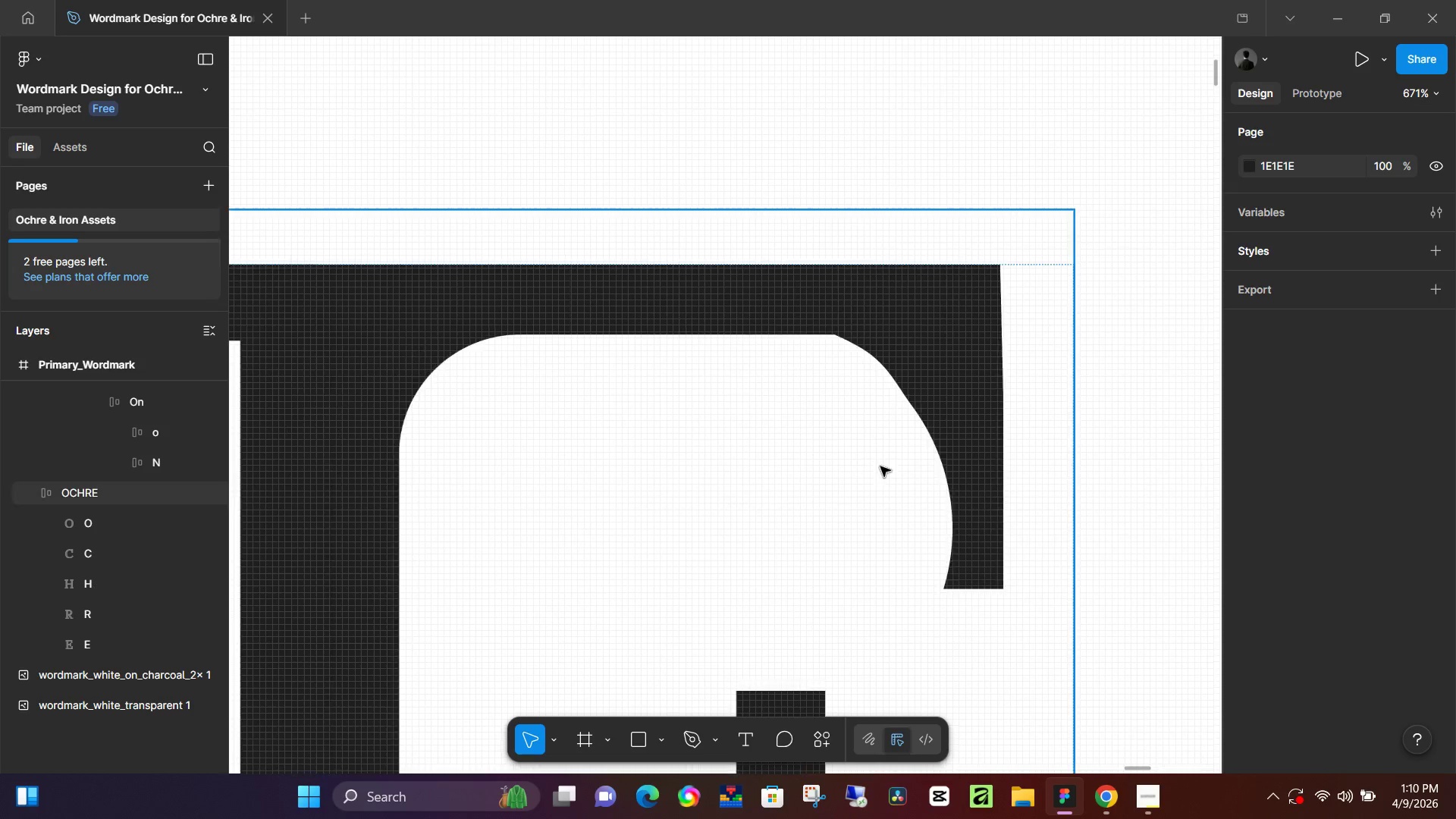 
hold_key(key=Space, duration=0.36)
 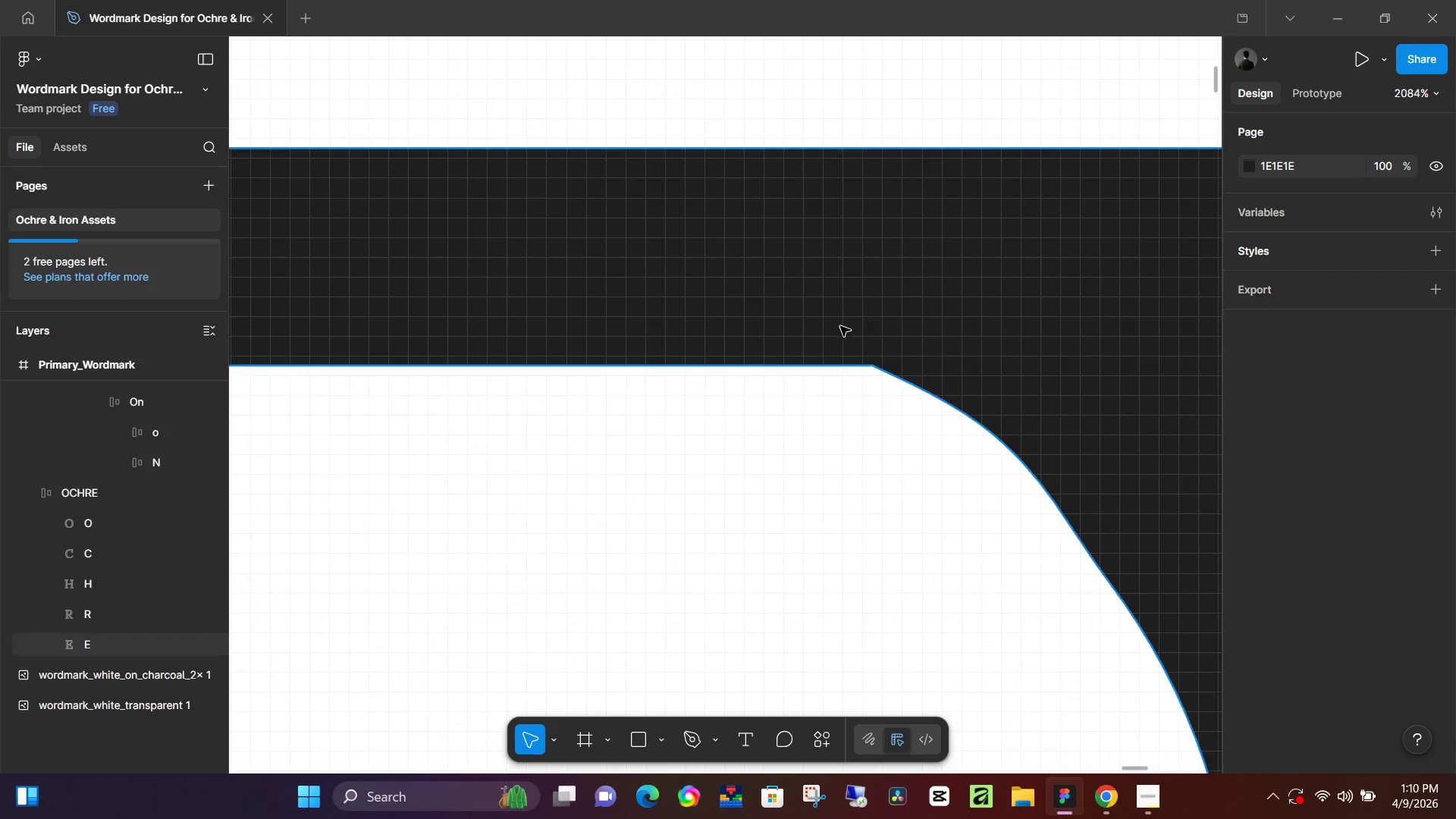 
left_click_drag(start_coordinate=[777, 129], to_coordinate=[880, 466])
 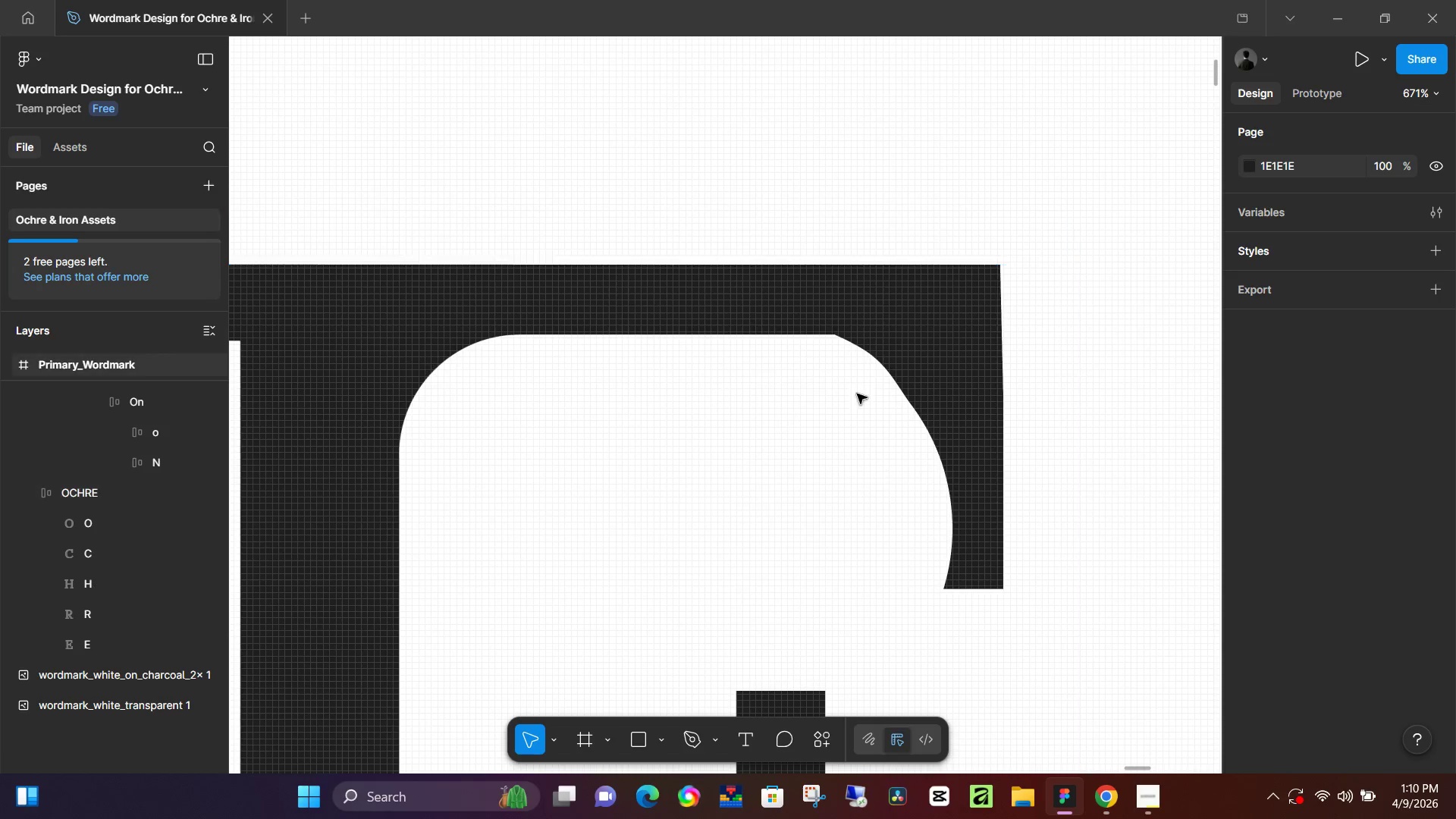 
scroll: coordinate [840, 177], scroll_direction: up, amount: 13.0
 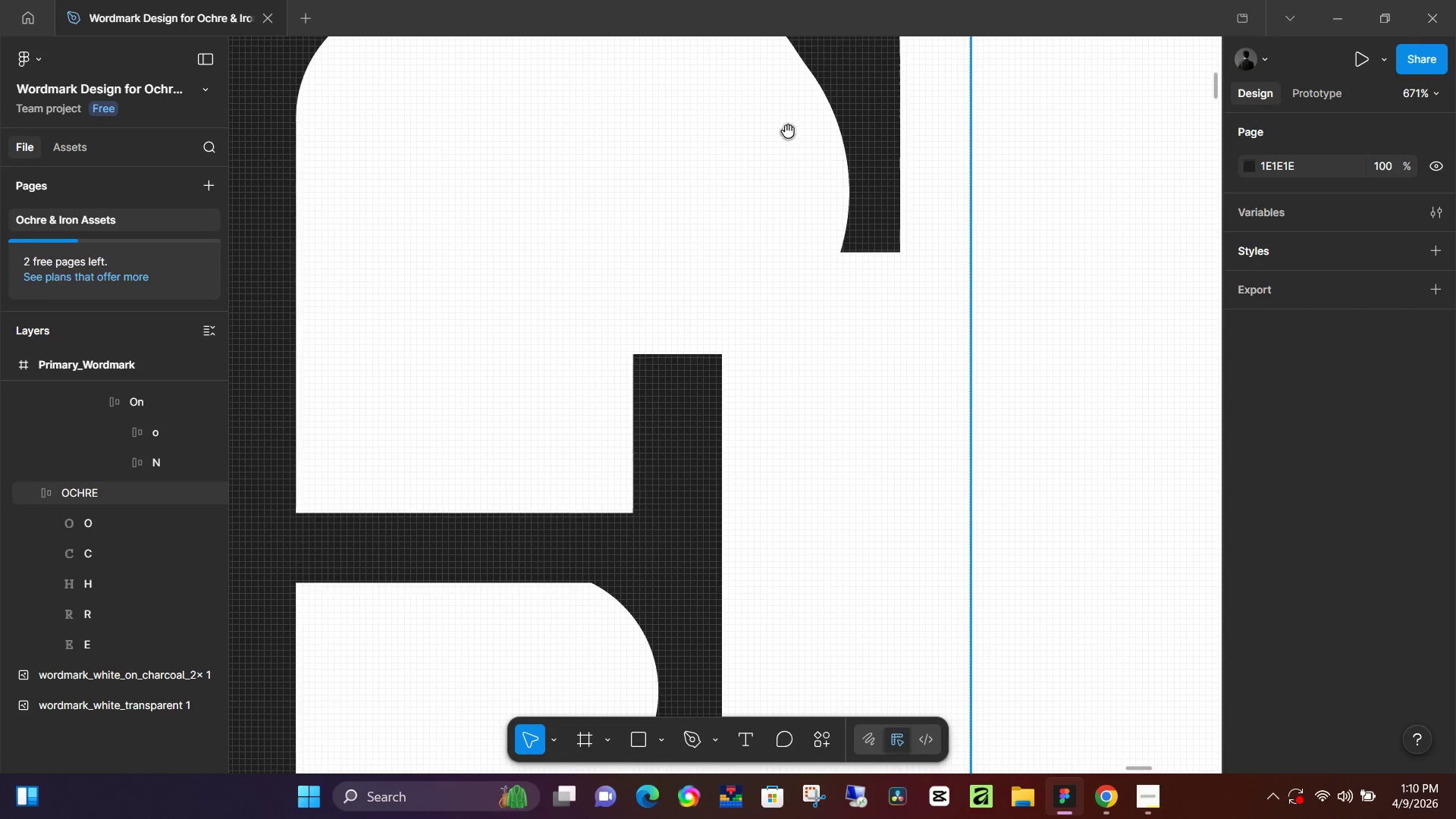 
hold_key(key=ControlLeft, duration=0.86)
scroll: coordinate [871, 346], scroll_direction: up, amount: 16.0
 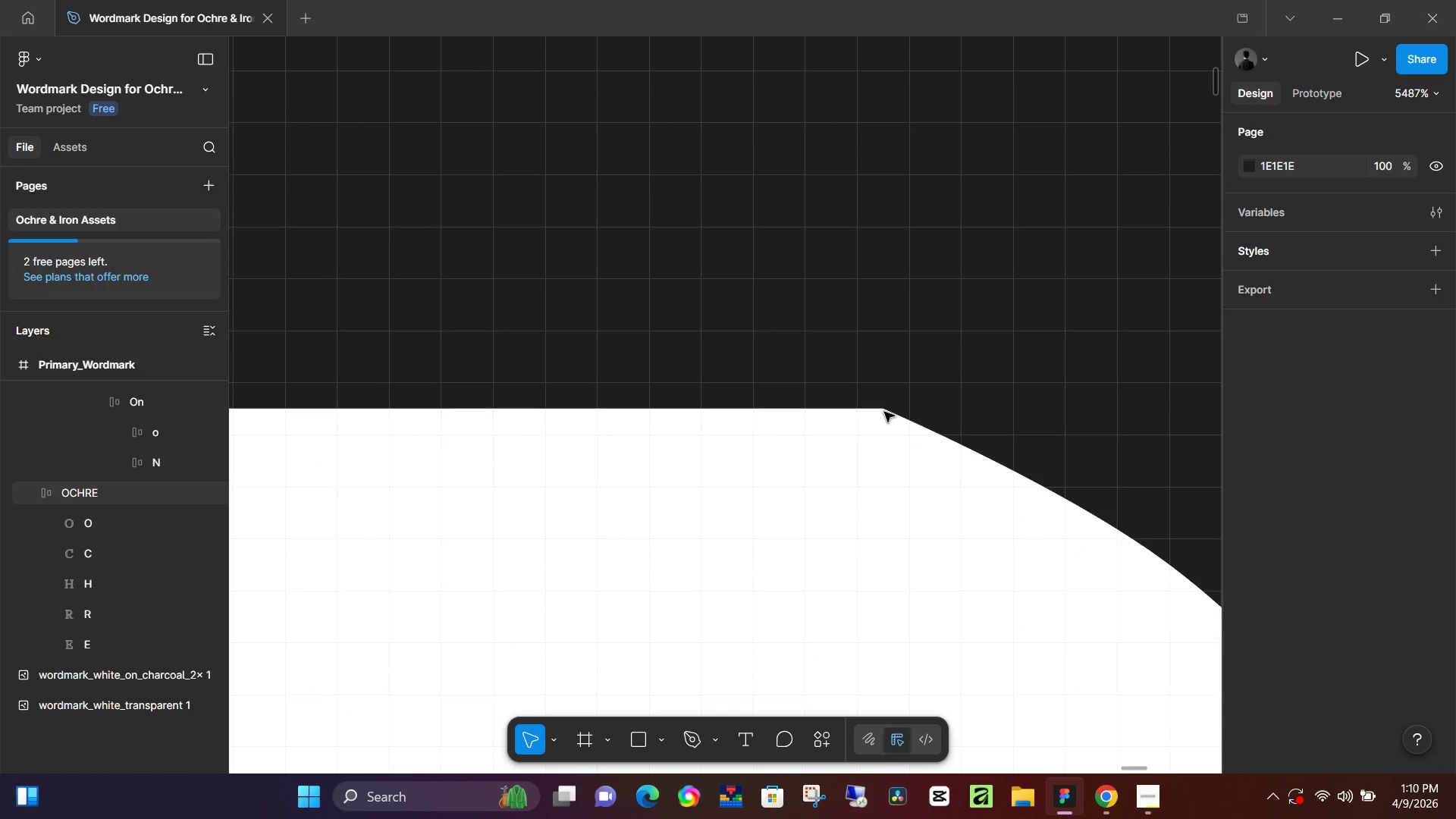 
double_click([884, 412])
 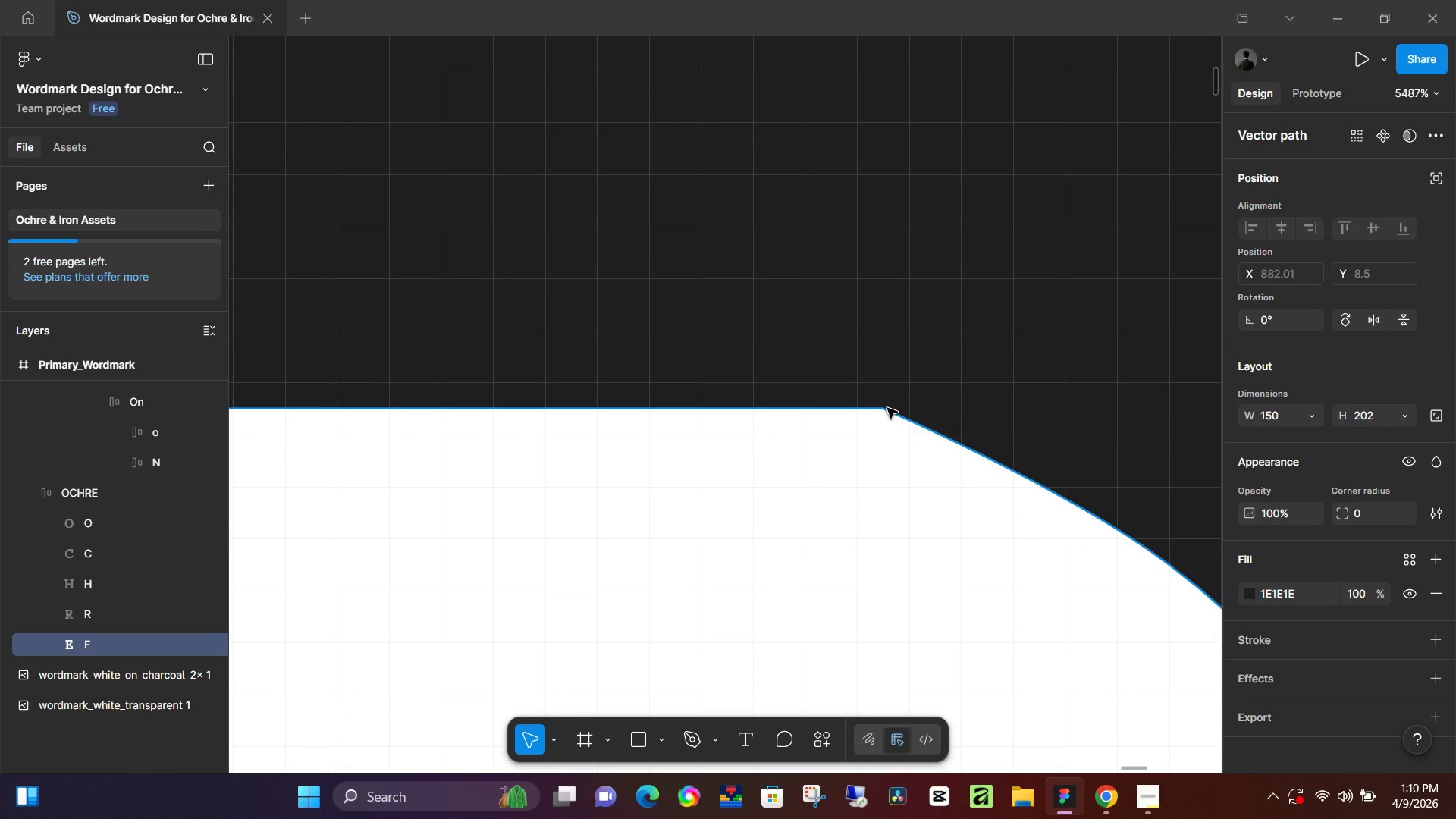 
triple_click([887, 408])
 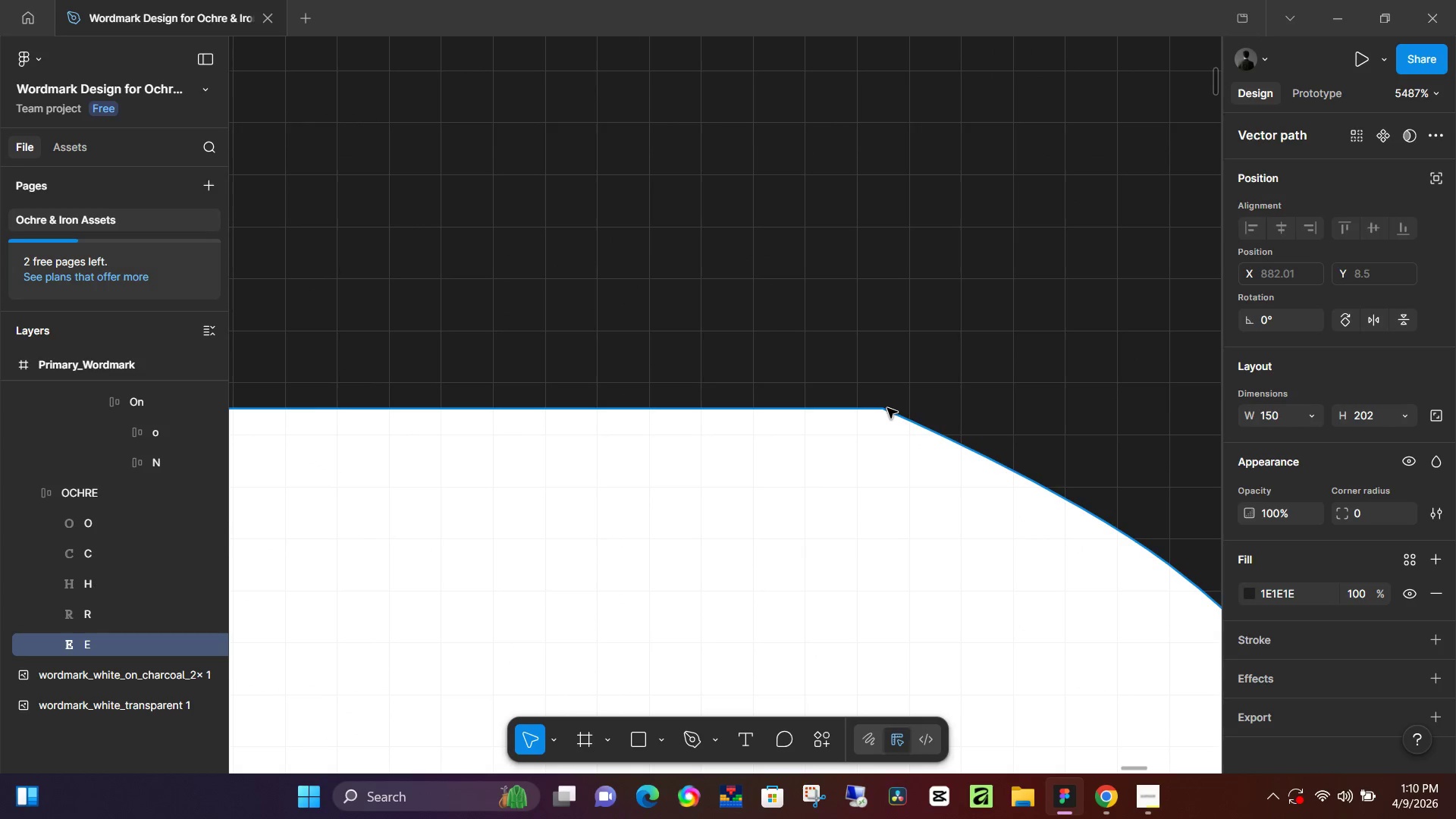 
triple_click([887, 408])
 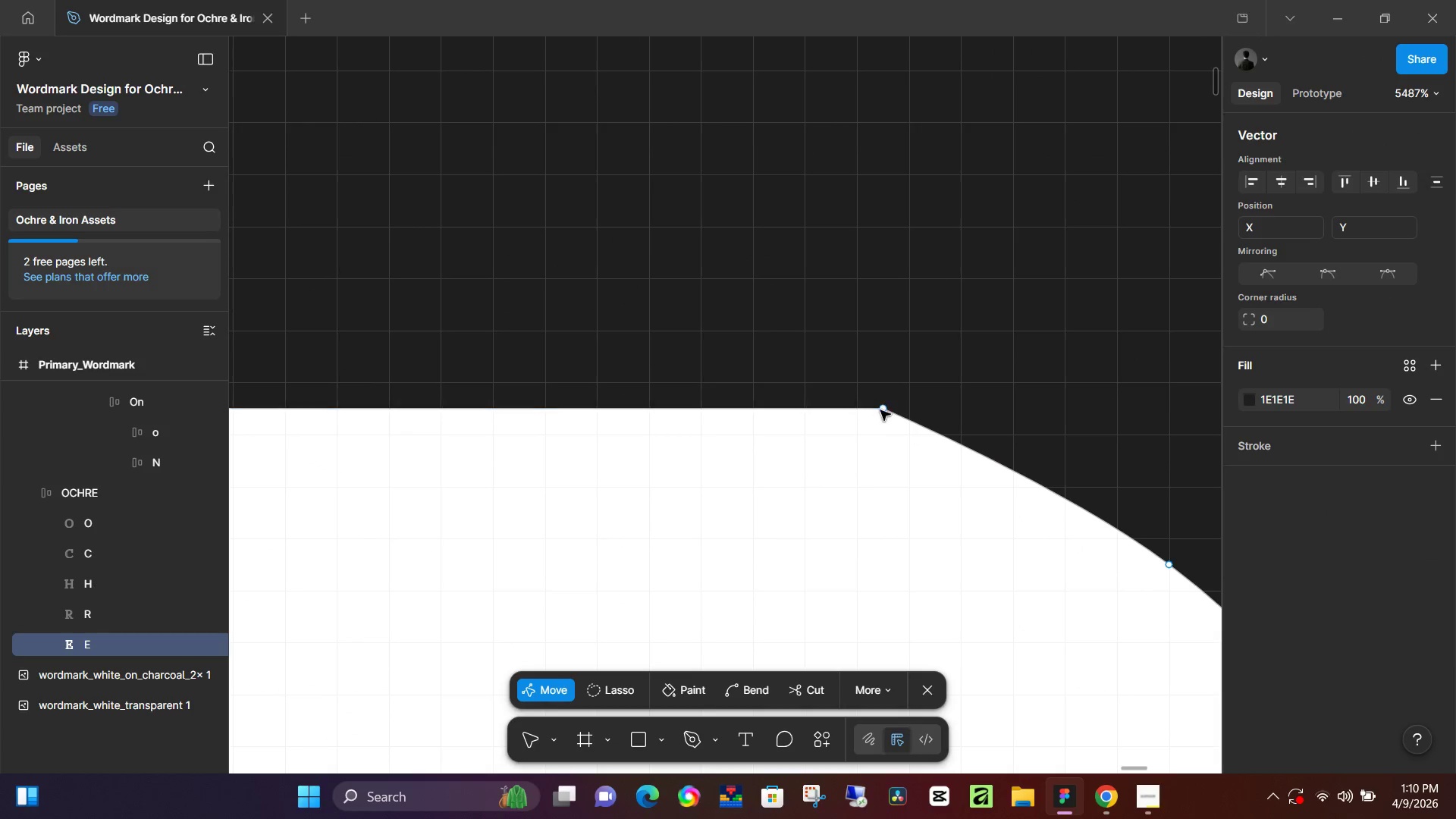 
left_click([885, 408])
 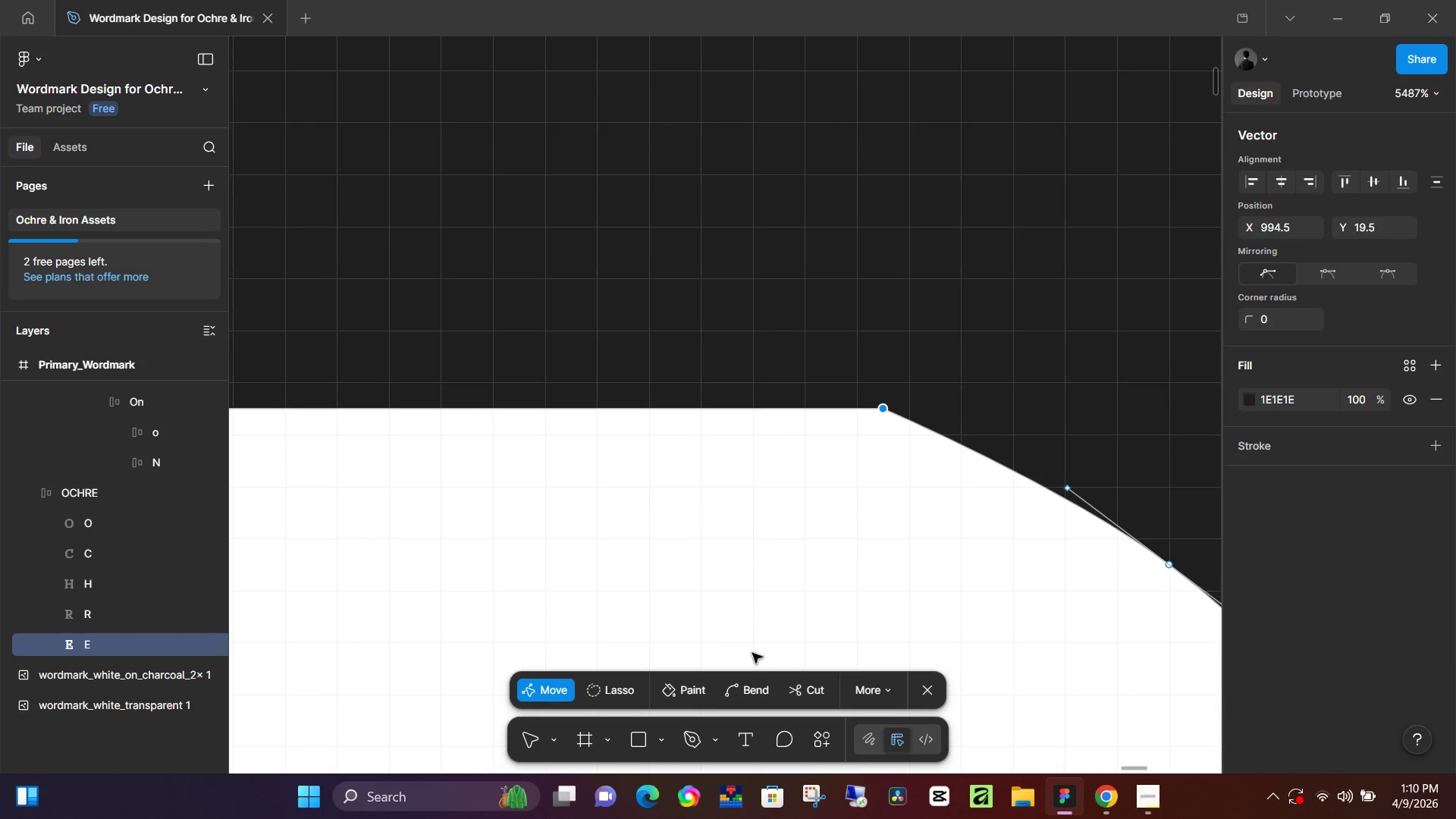 
left_click([735, 679])
 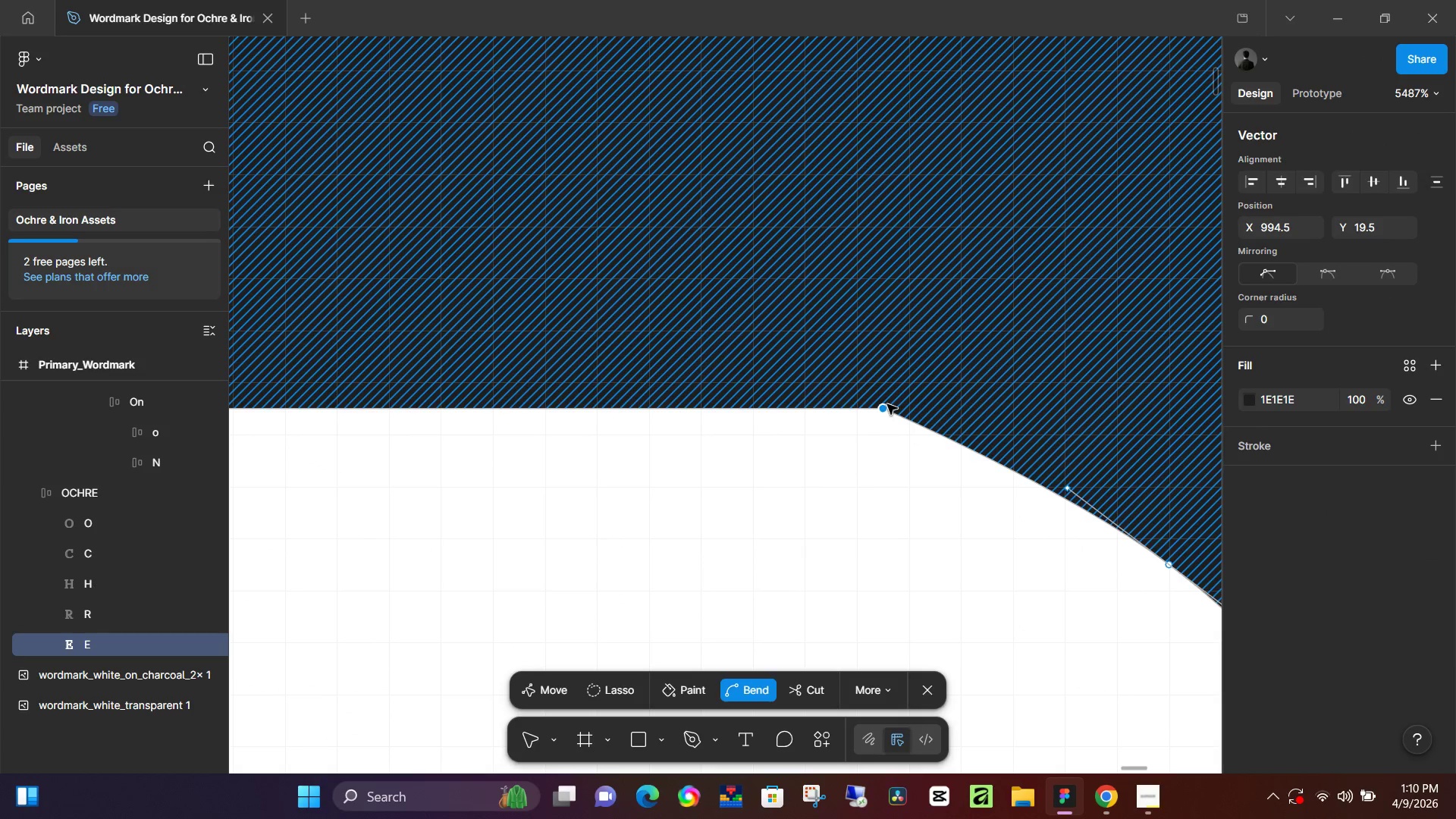 
left_click([887, 409])
 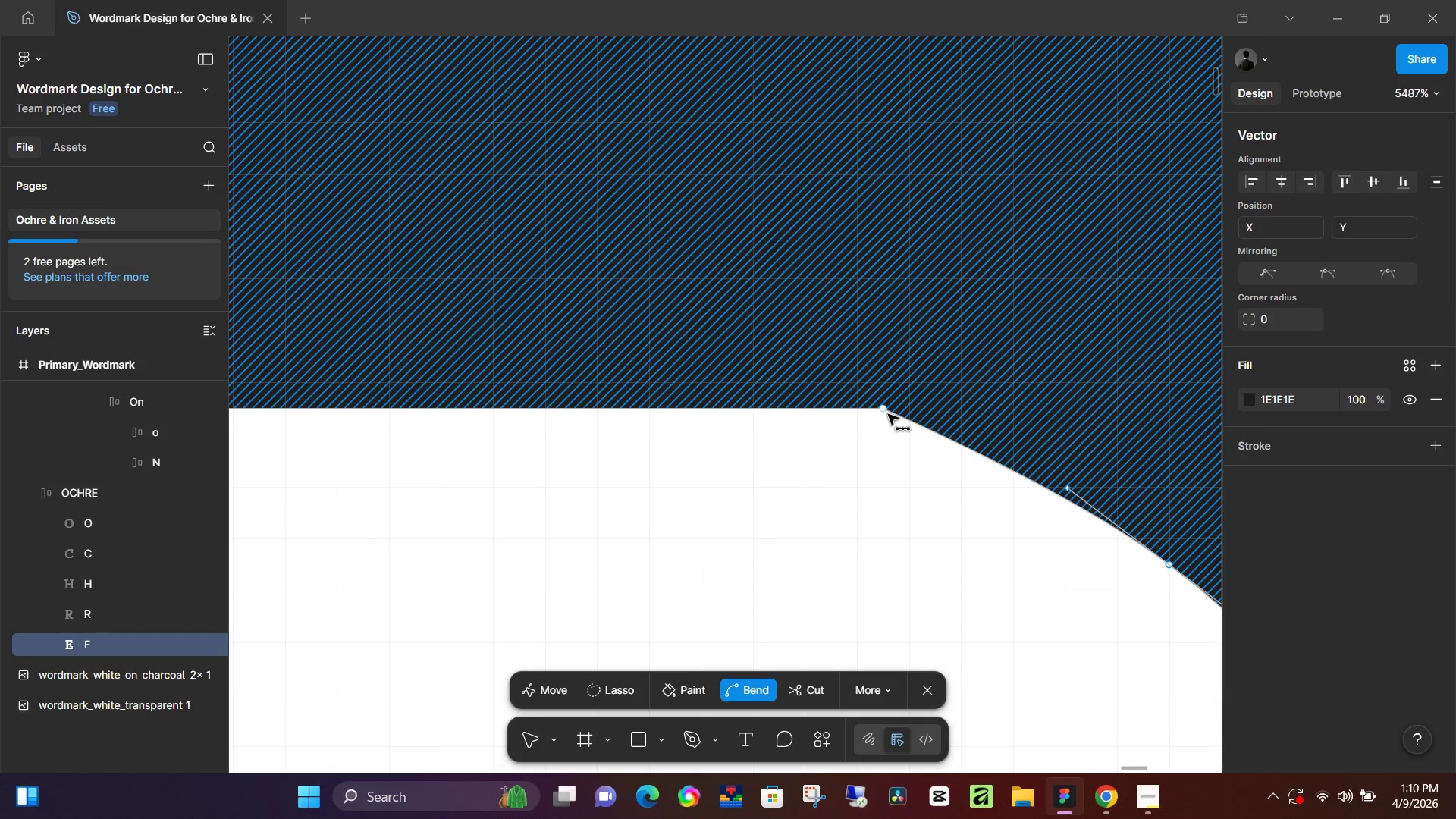 
left_click([885, 410])
 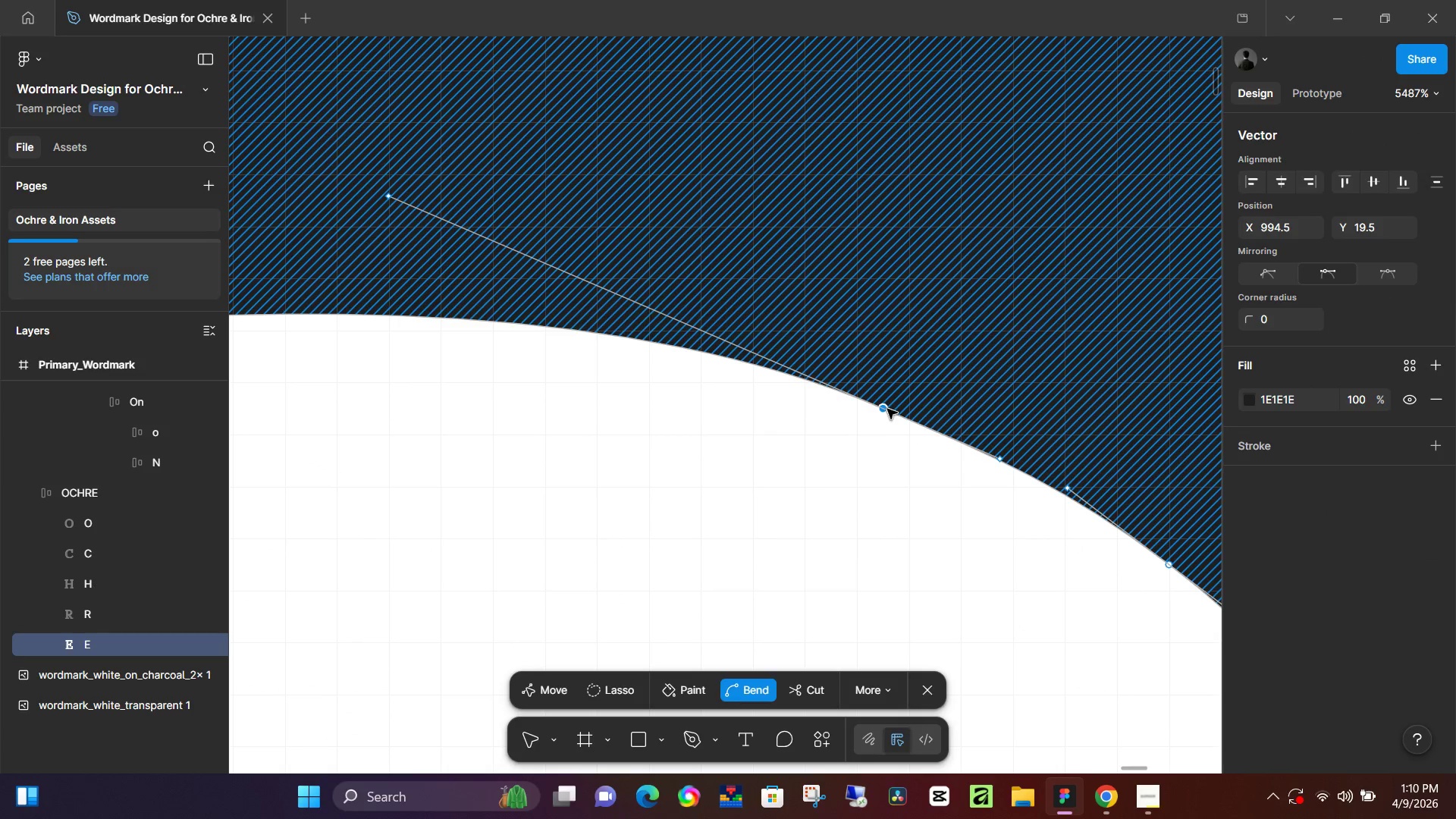 
hold_key(key=ControlLeft, duration=1.36)
scroll: coordinate [888, 440], scroll_direction: down, amount: 17.0
 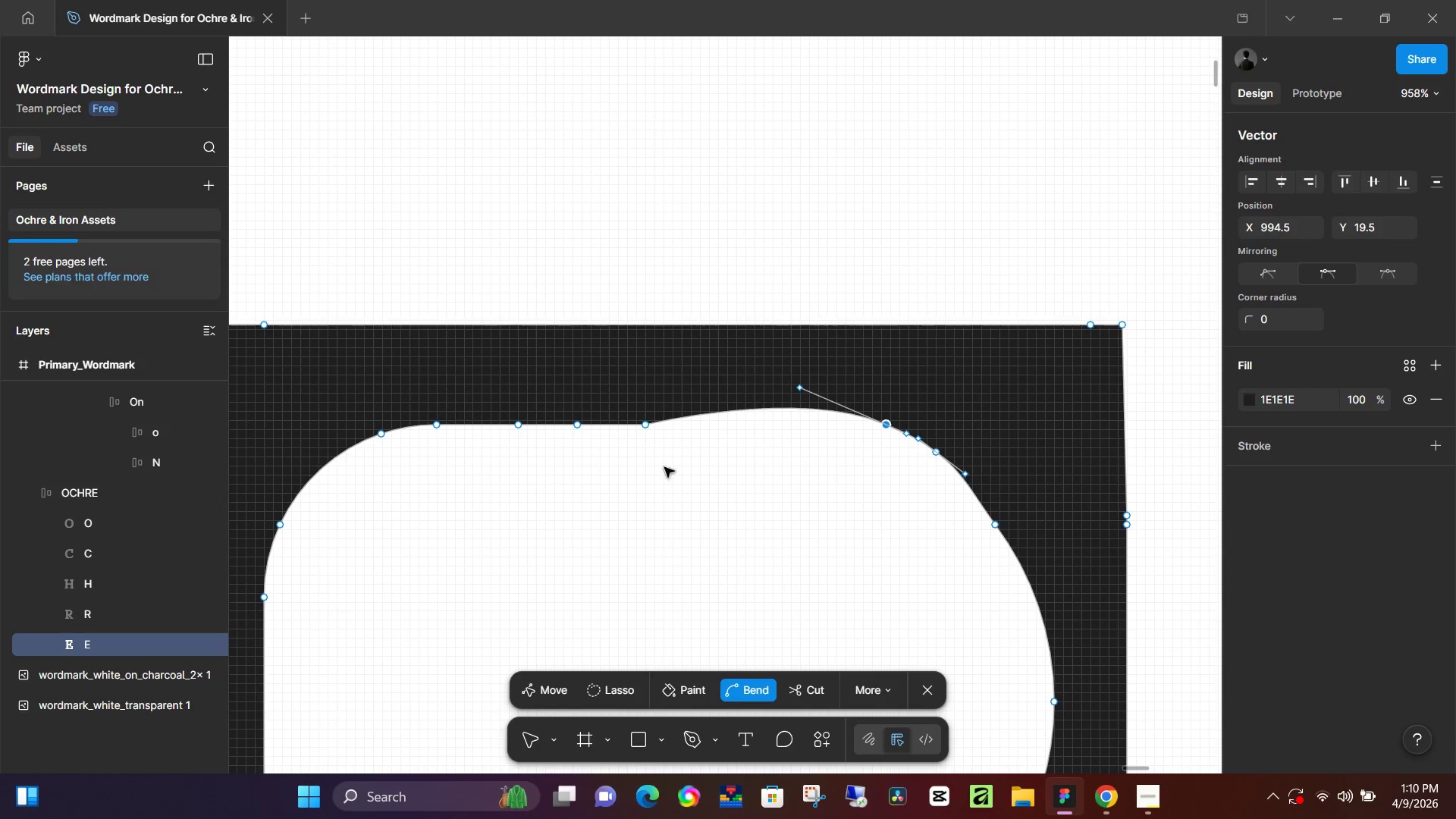 
hold_key(key=ControlLeft, duration=2.17)
 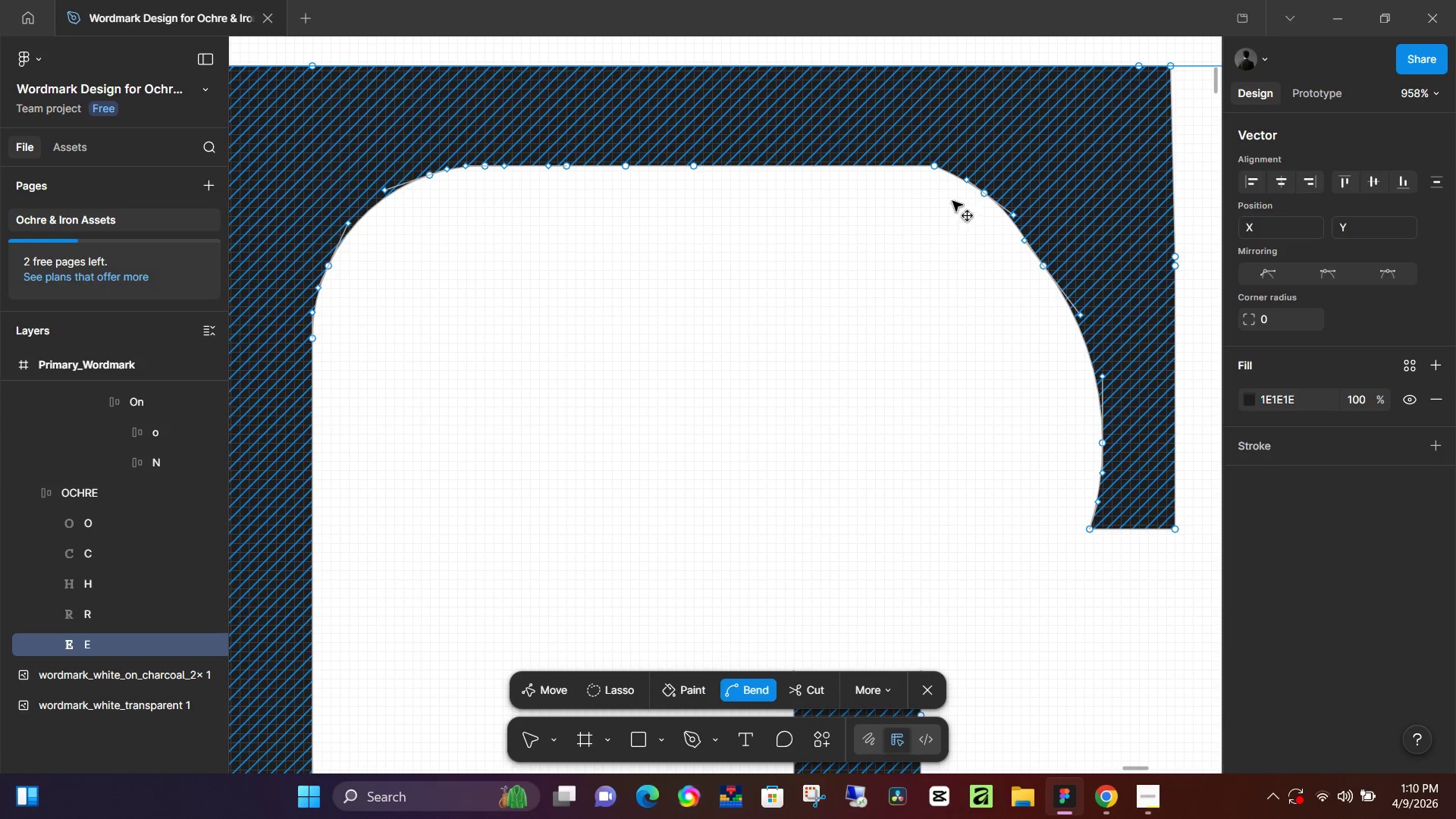 
hold_key(key=Space, duration=0.66)
 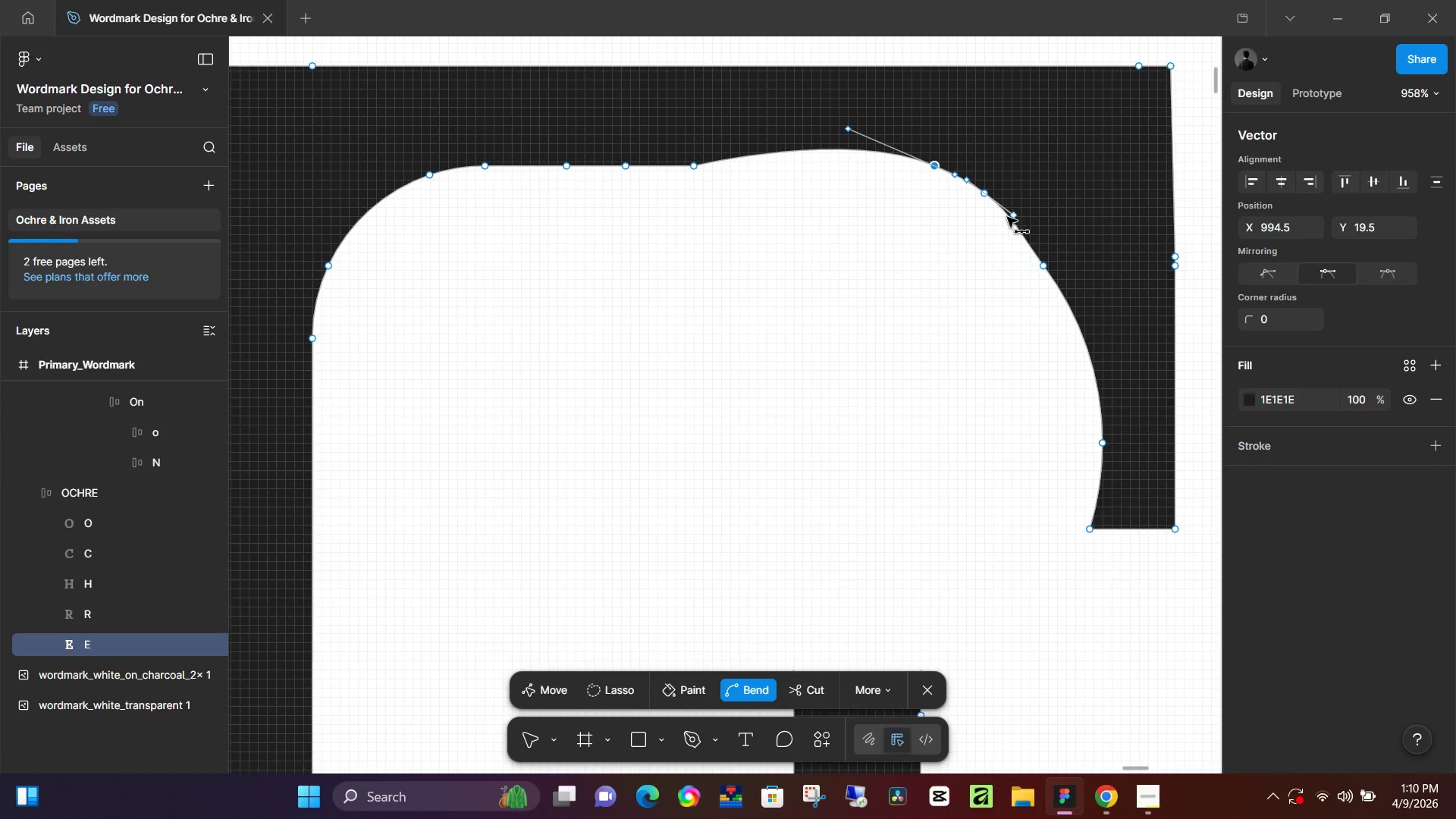 
left_click_drag(start_coordinate=[766, 553], to_coordinate=[814, 294])
 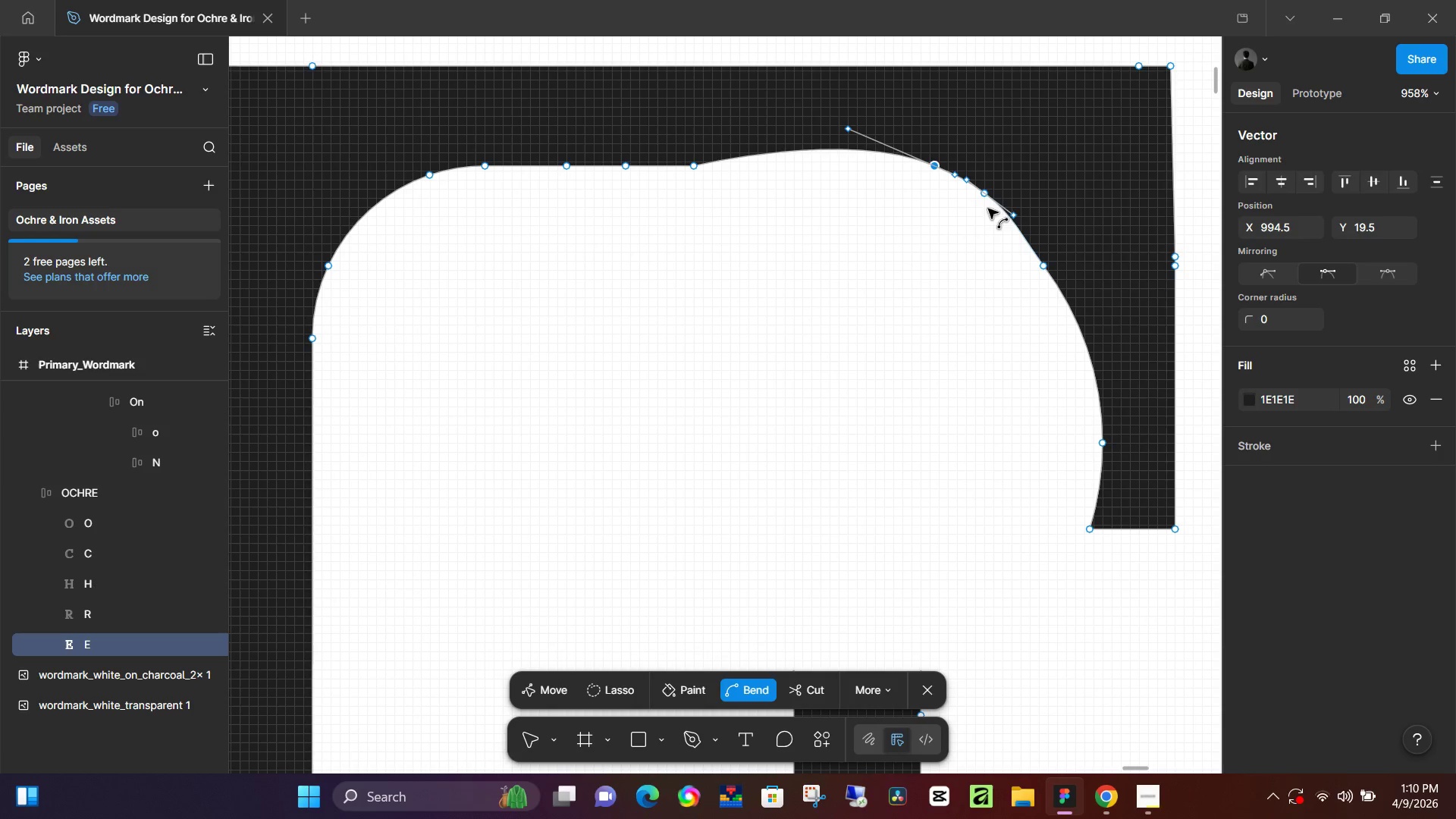 
key(Control+Z)
 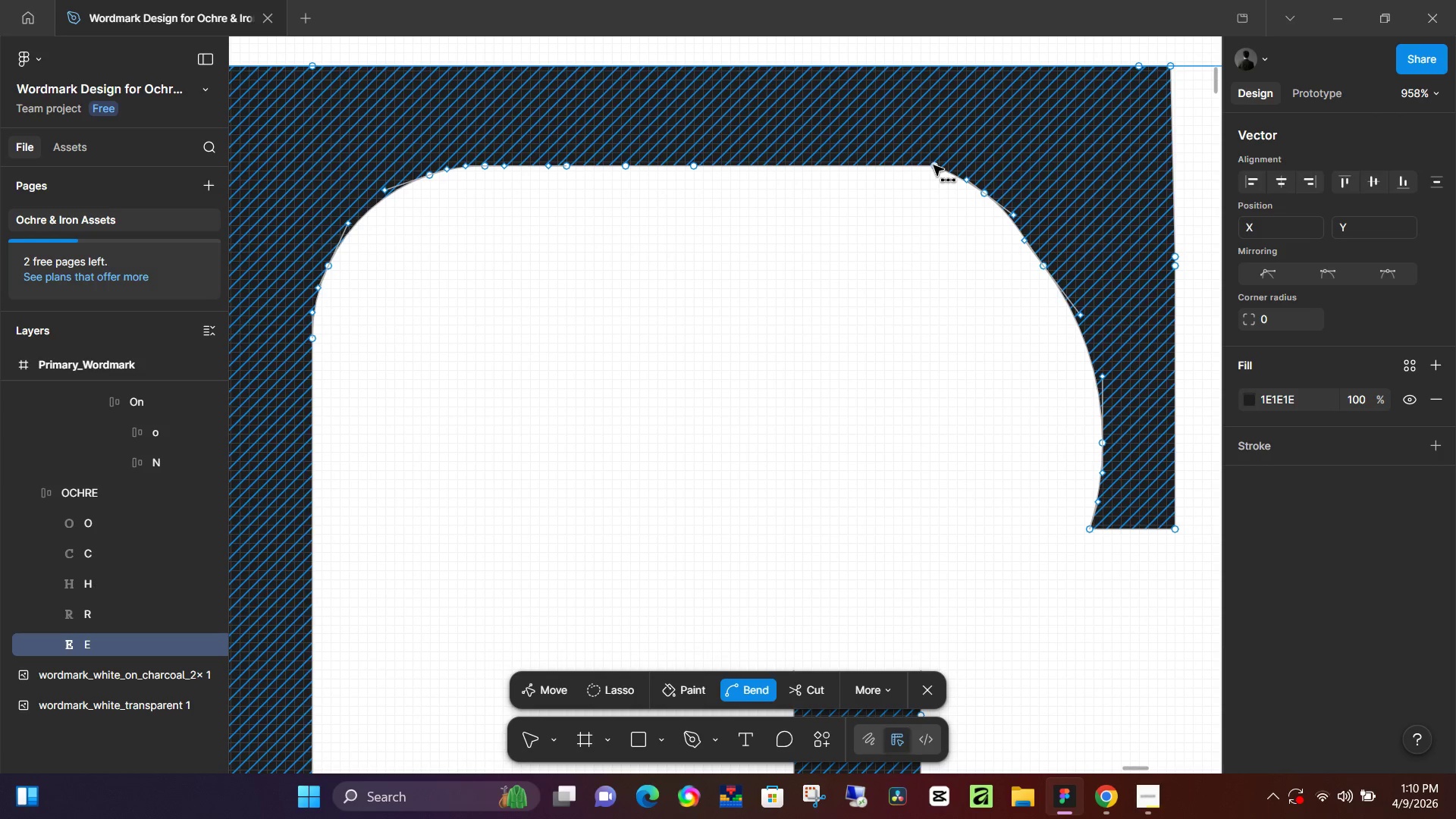 
left_click([934, 165])
 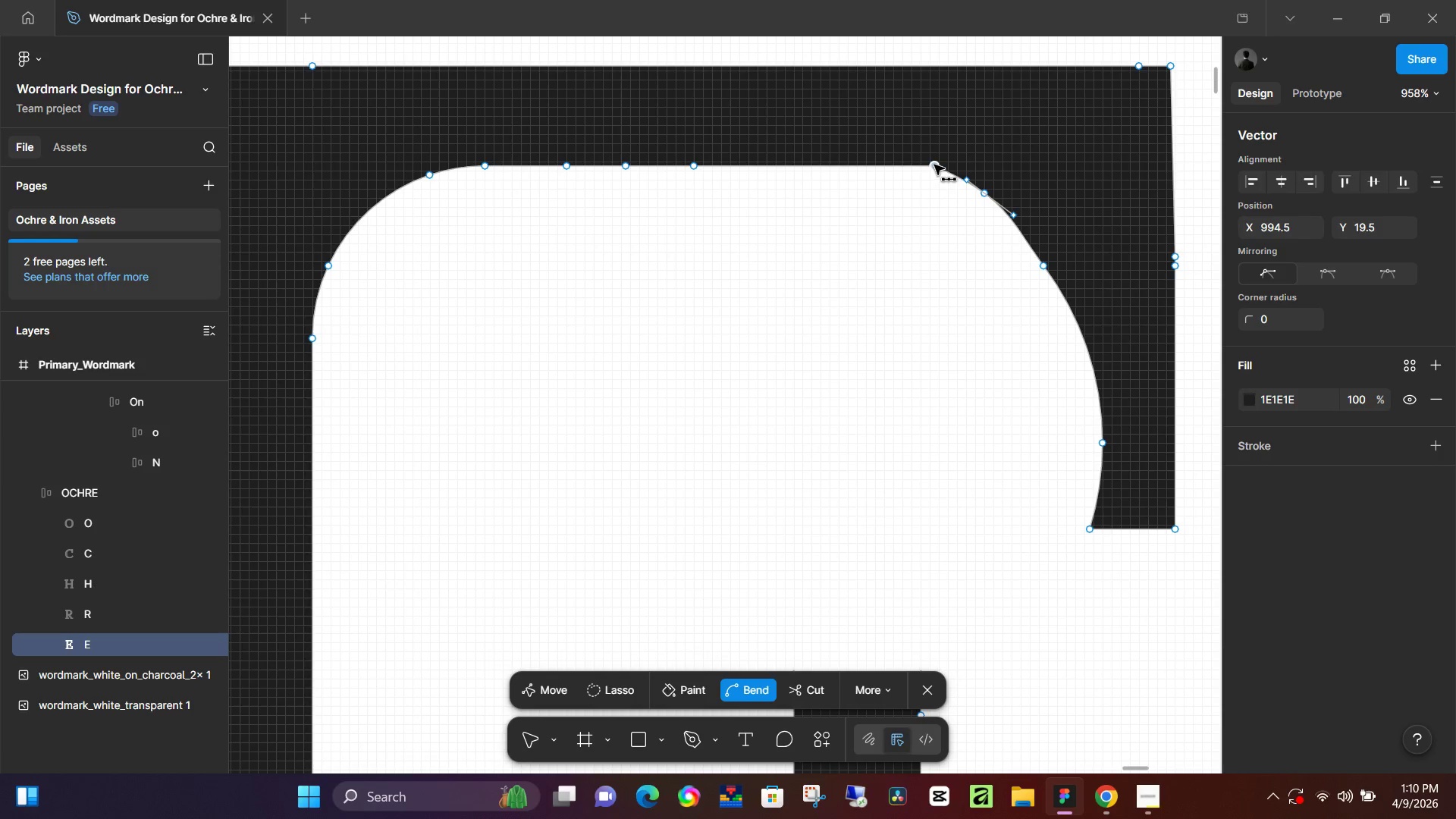 
double_click([937, 165])
 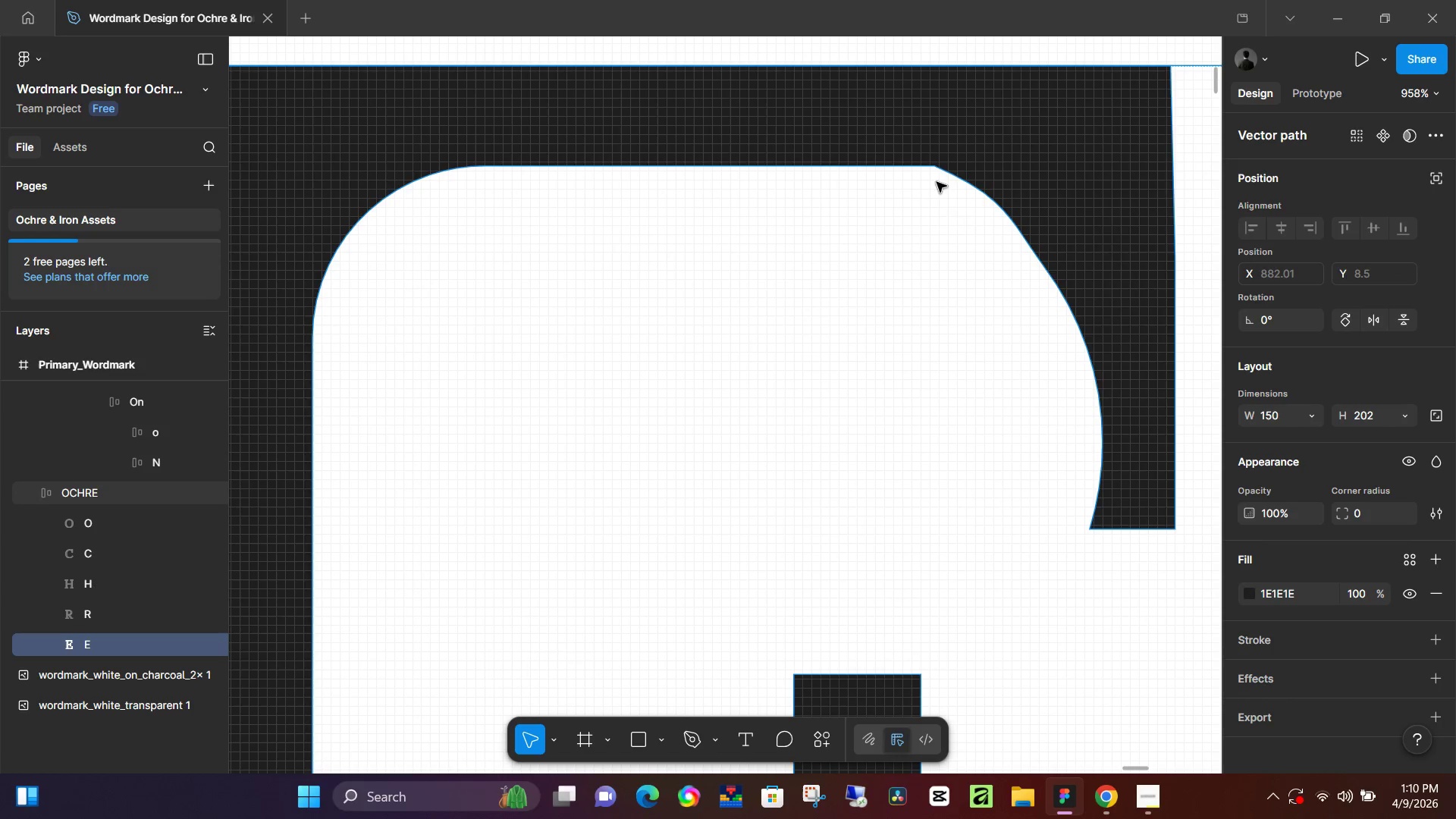 
hold_key(key=ControlLeft, duration=1.25)
scroll: coordinate [968, 253], scroll_direction: down, amount: 23.0
 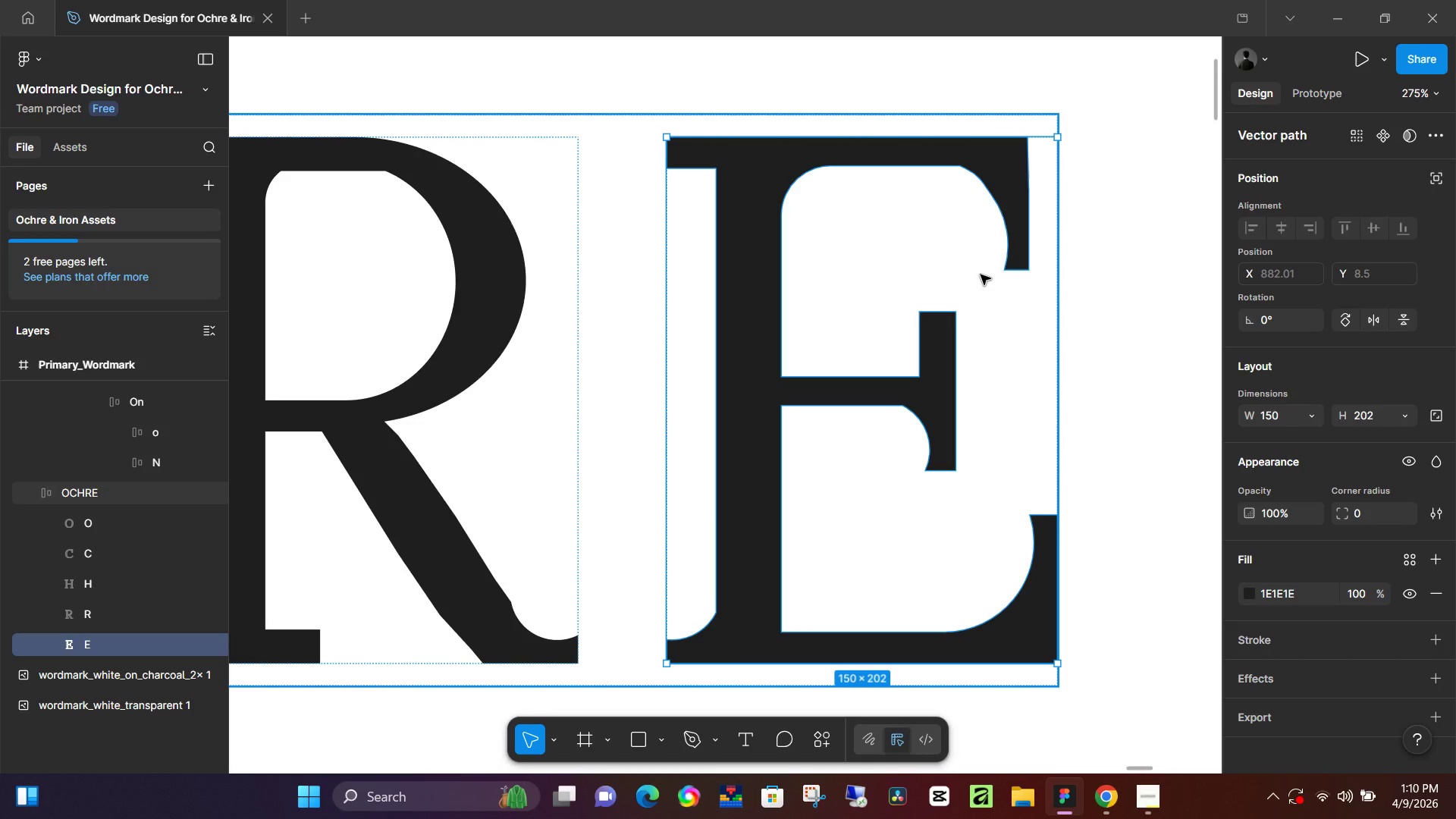 
hold_key(key=ControlLeft, duration=1.33)
 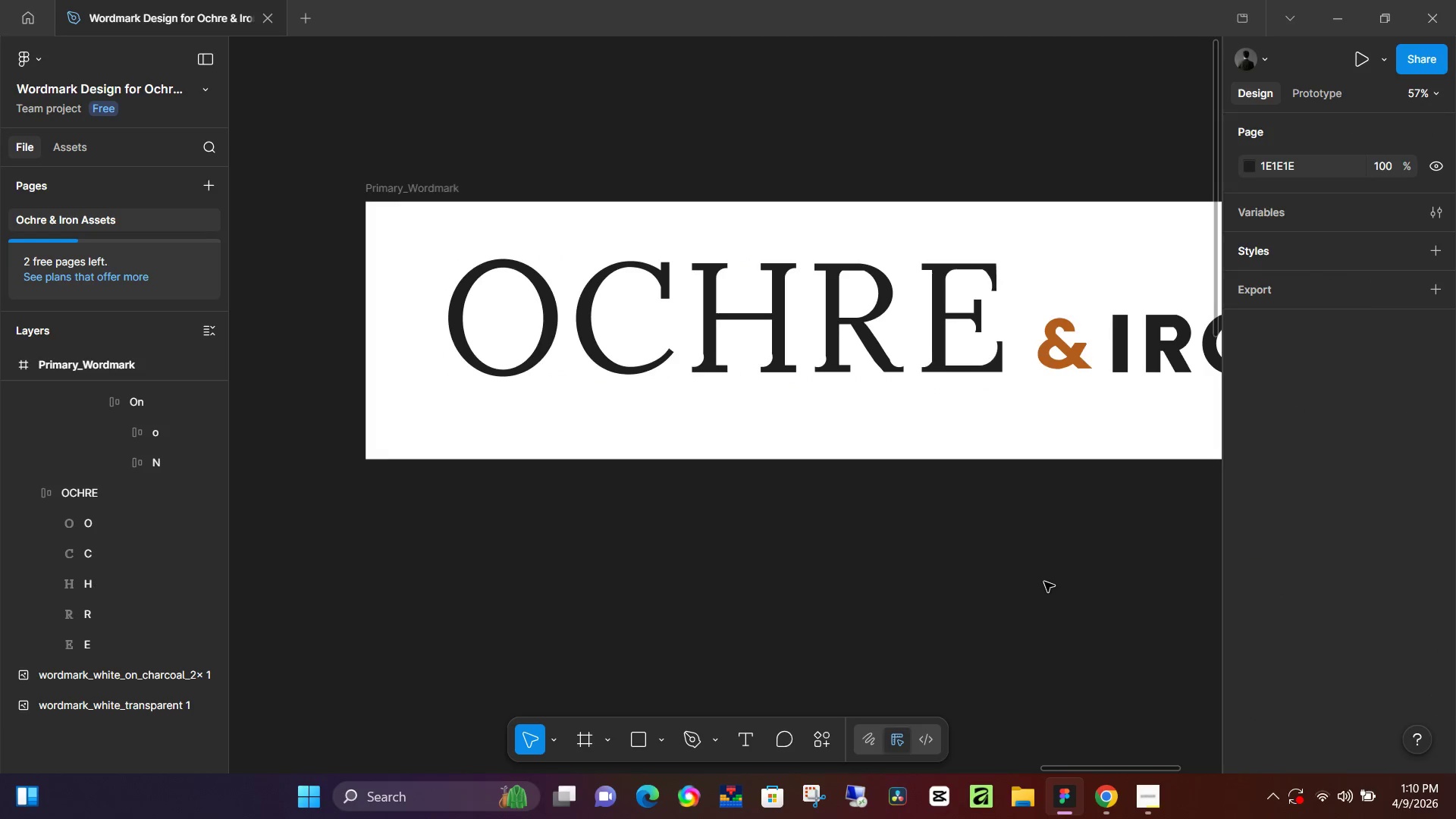 
hold_key(key=ControlLeft, duration=6.91)
left_click([1044, 581])
 